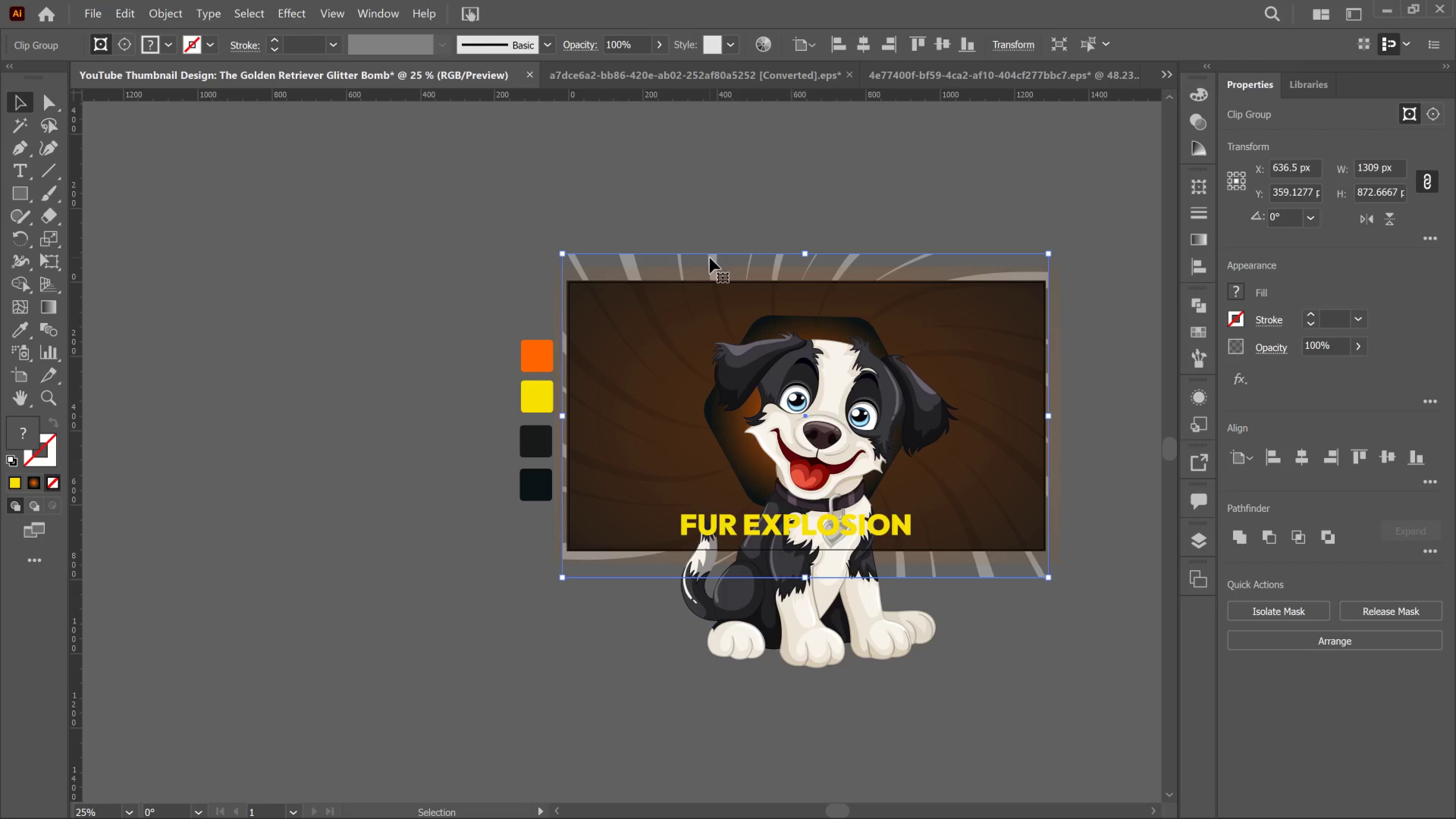 
wait(6.61)
 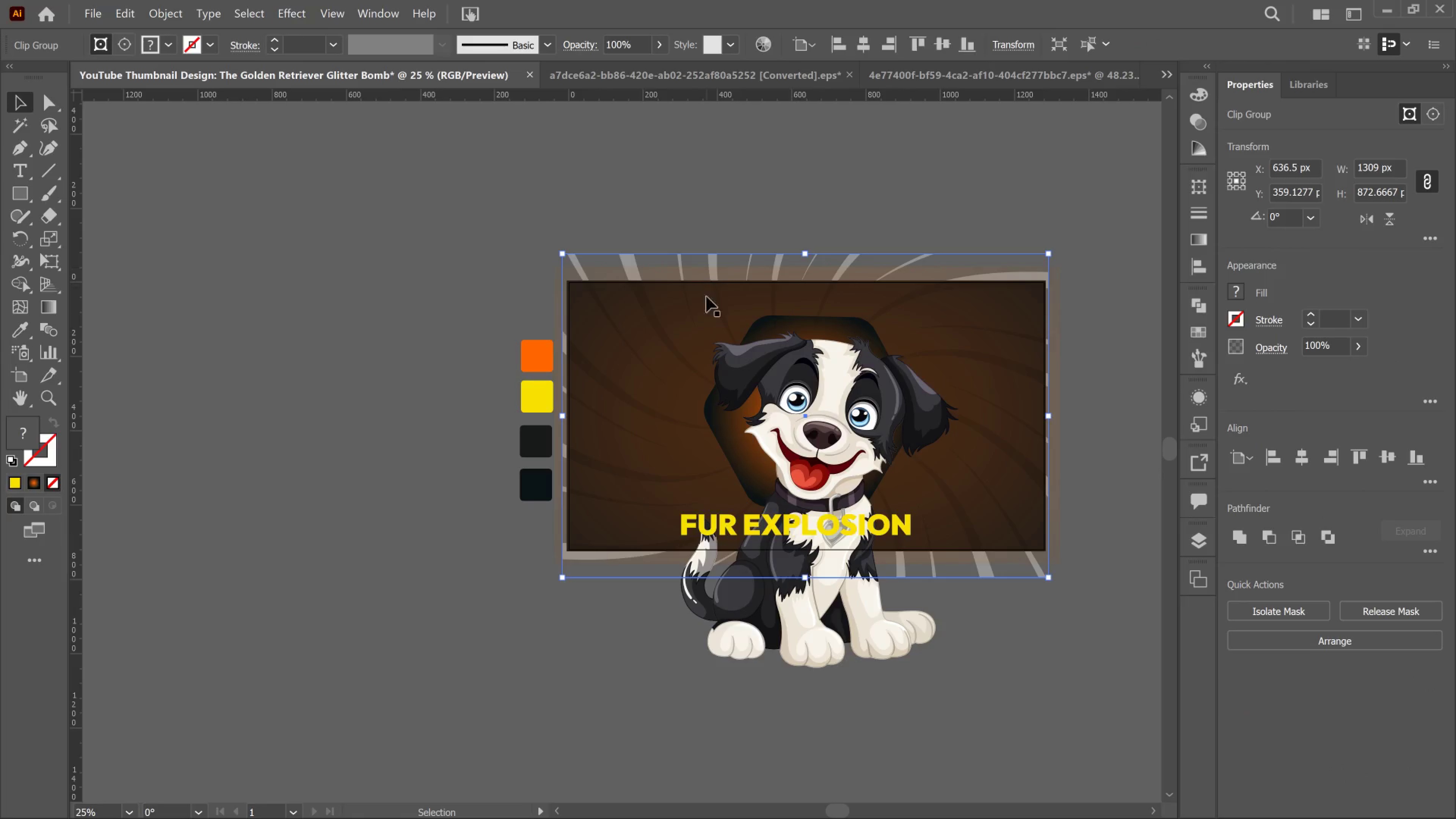 
key(I)
 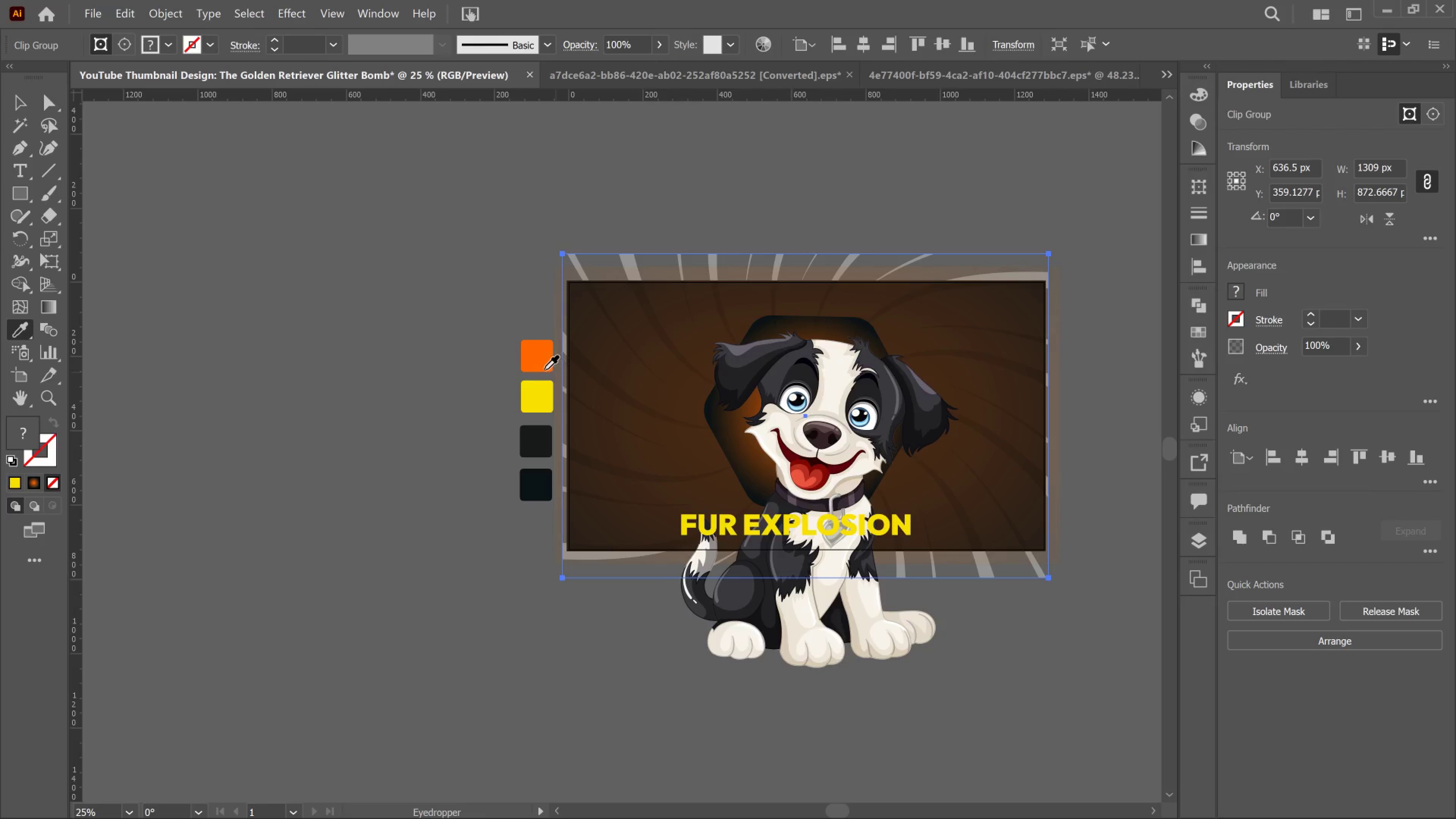 
left_click([540, 370])
 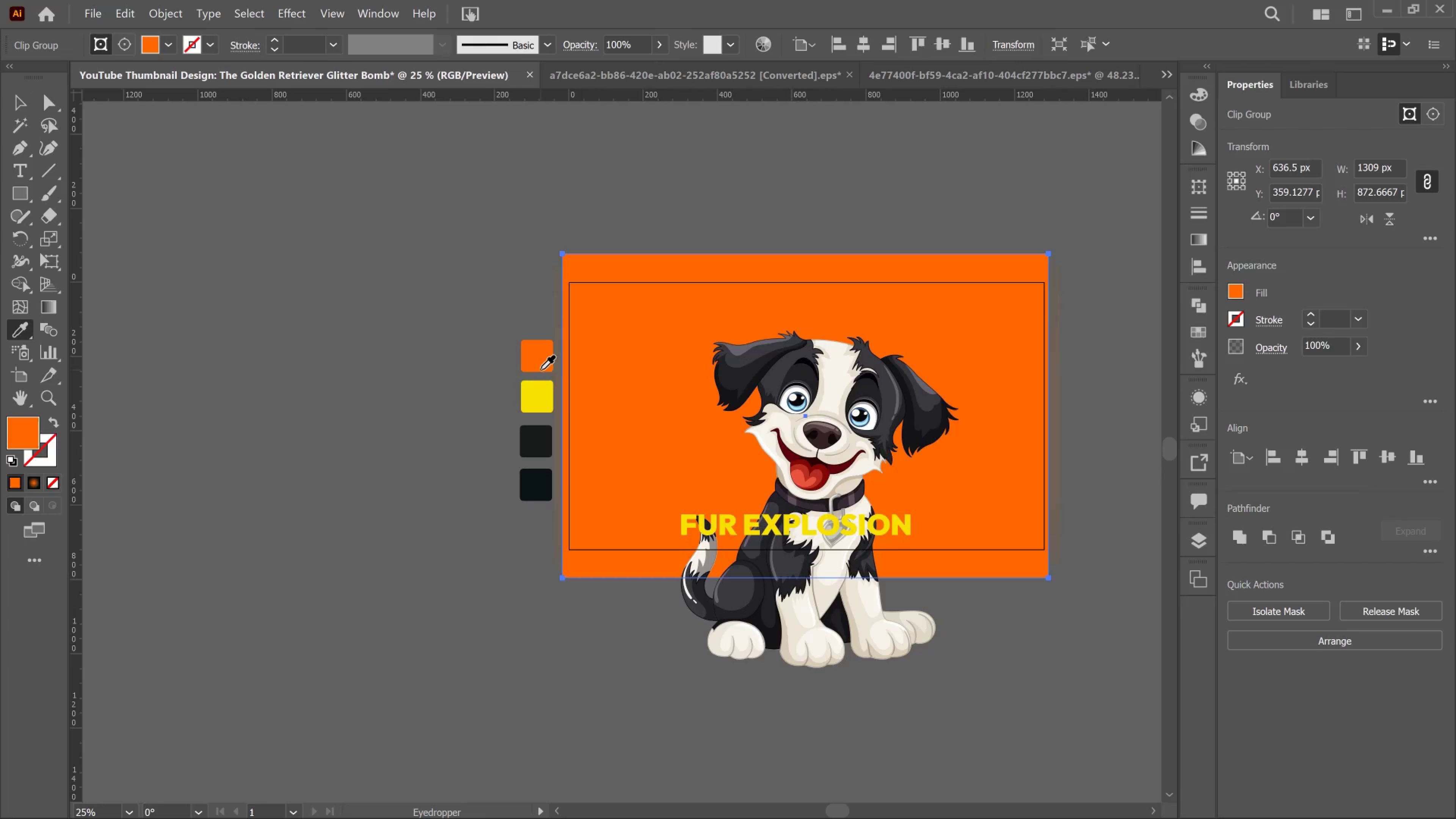 
key(Control+Z)
 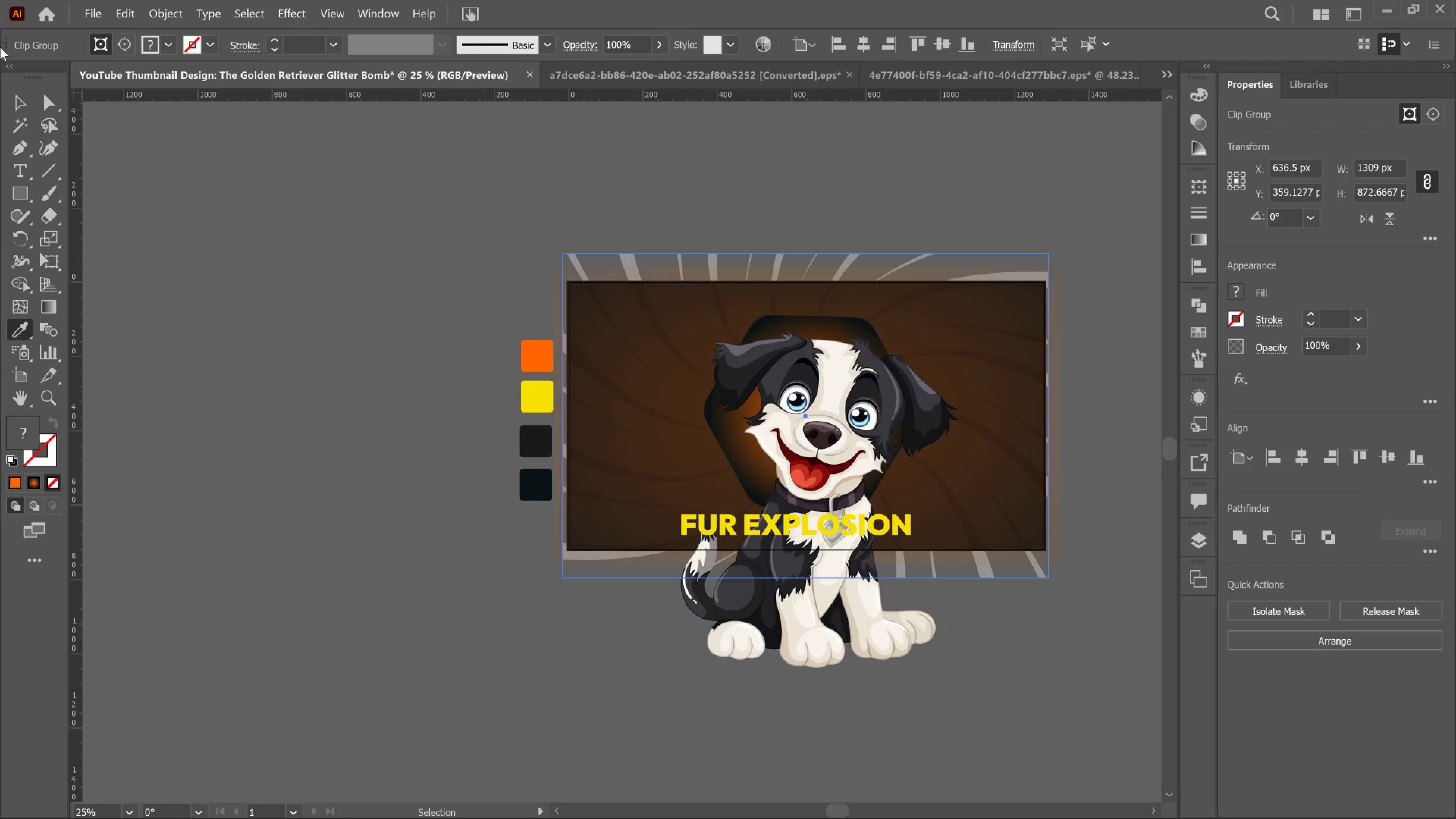 
left_click([14, 105])
 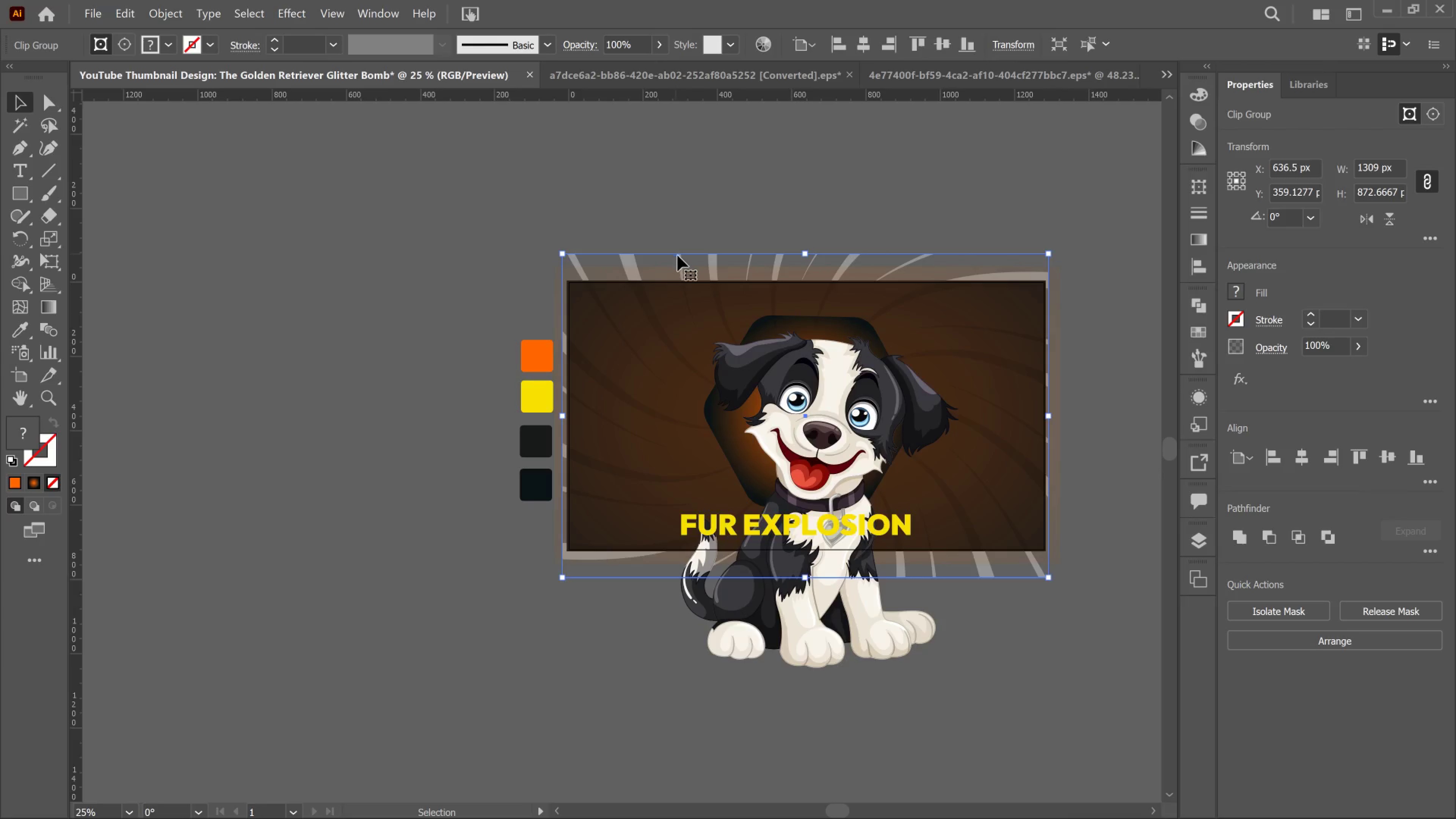 
left_click_drag(start_coordinate=[679, 256], to_coordinate=[80, 209])
 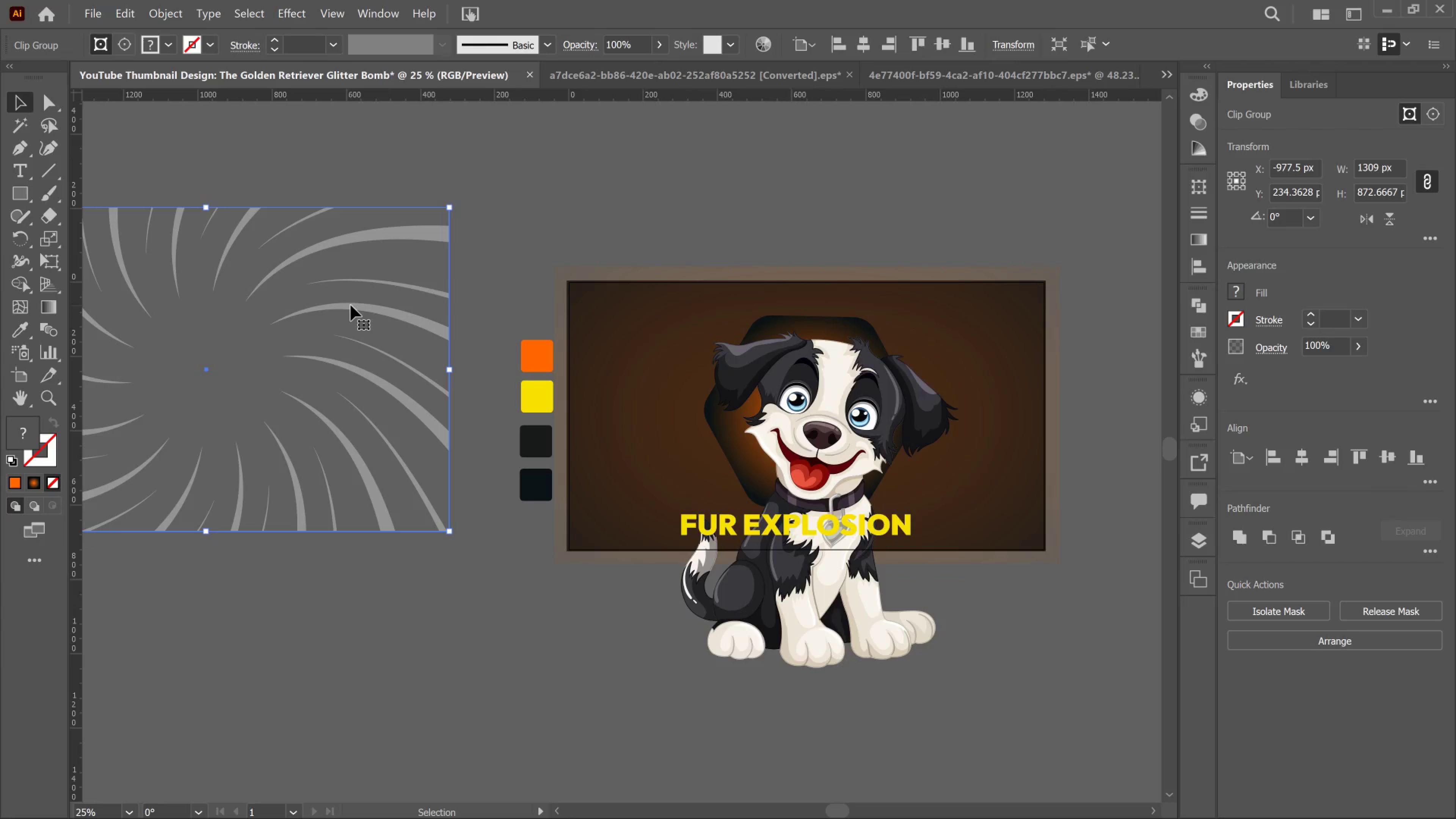 
double_click([351, 305])
 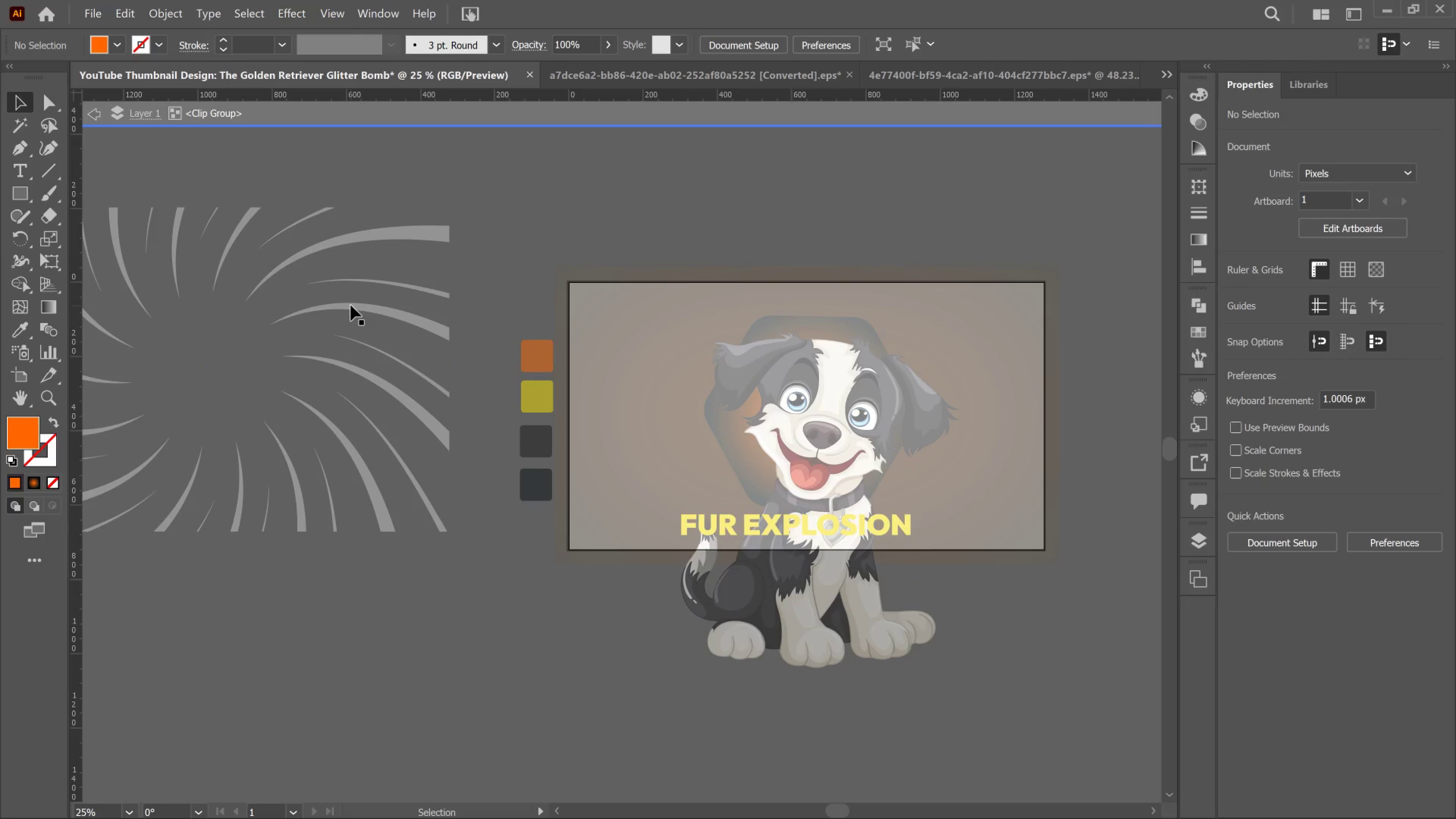 
left_click([351, 305])
 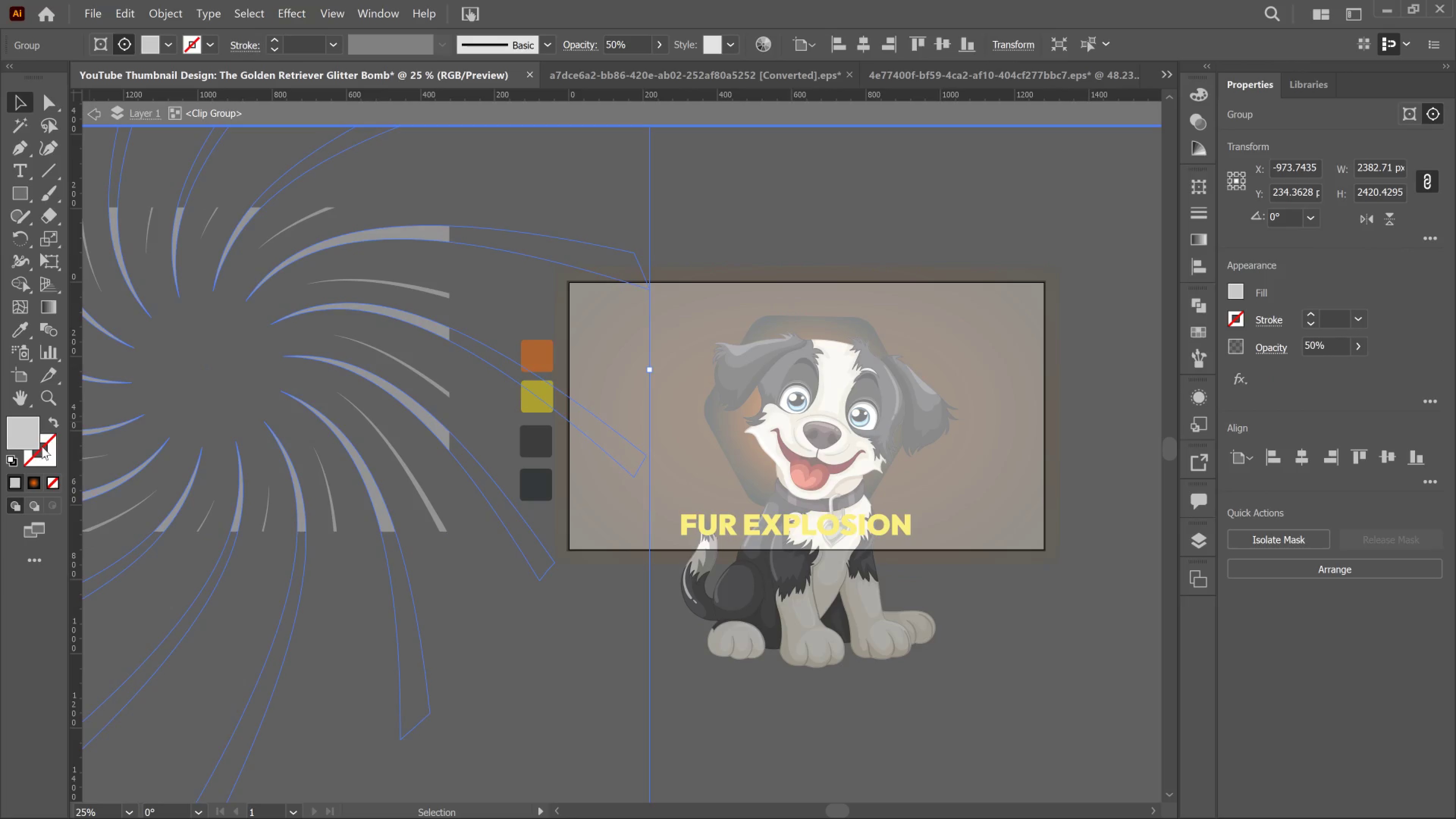 
left_click_drag(start_coordinate=[19, 427], to_coordinate=[27, 427])
 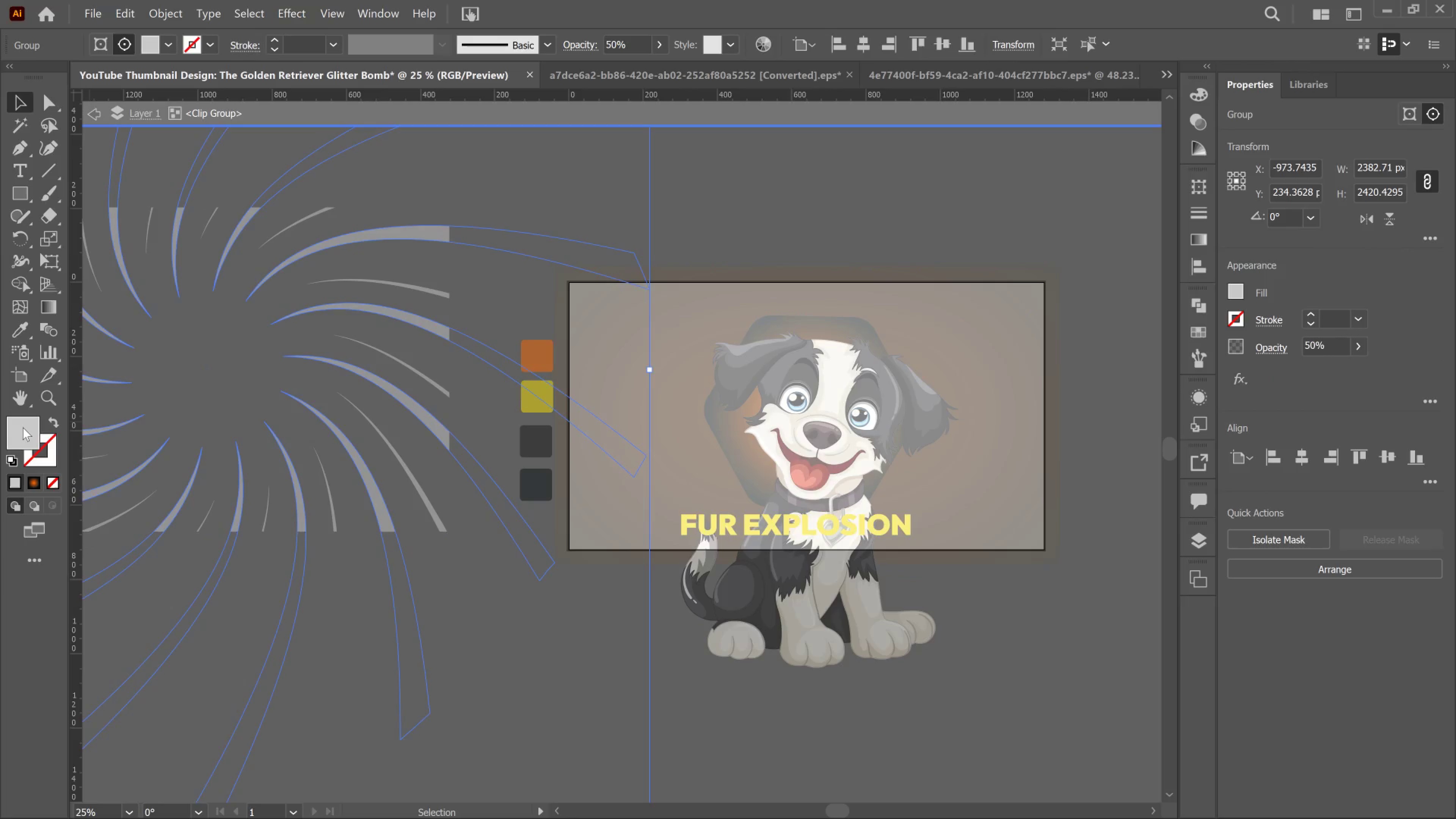 
double_click([25, 427])
 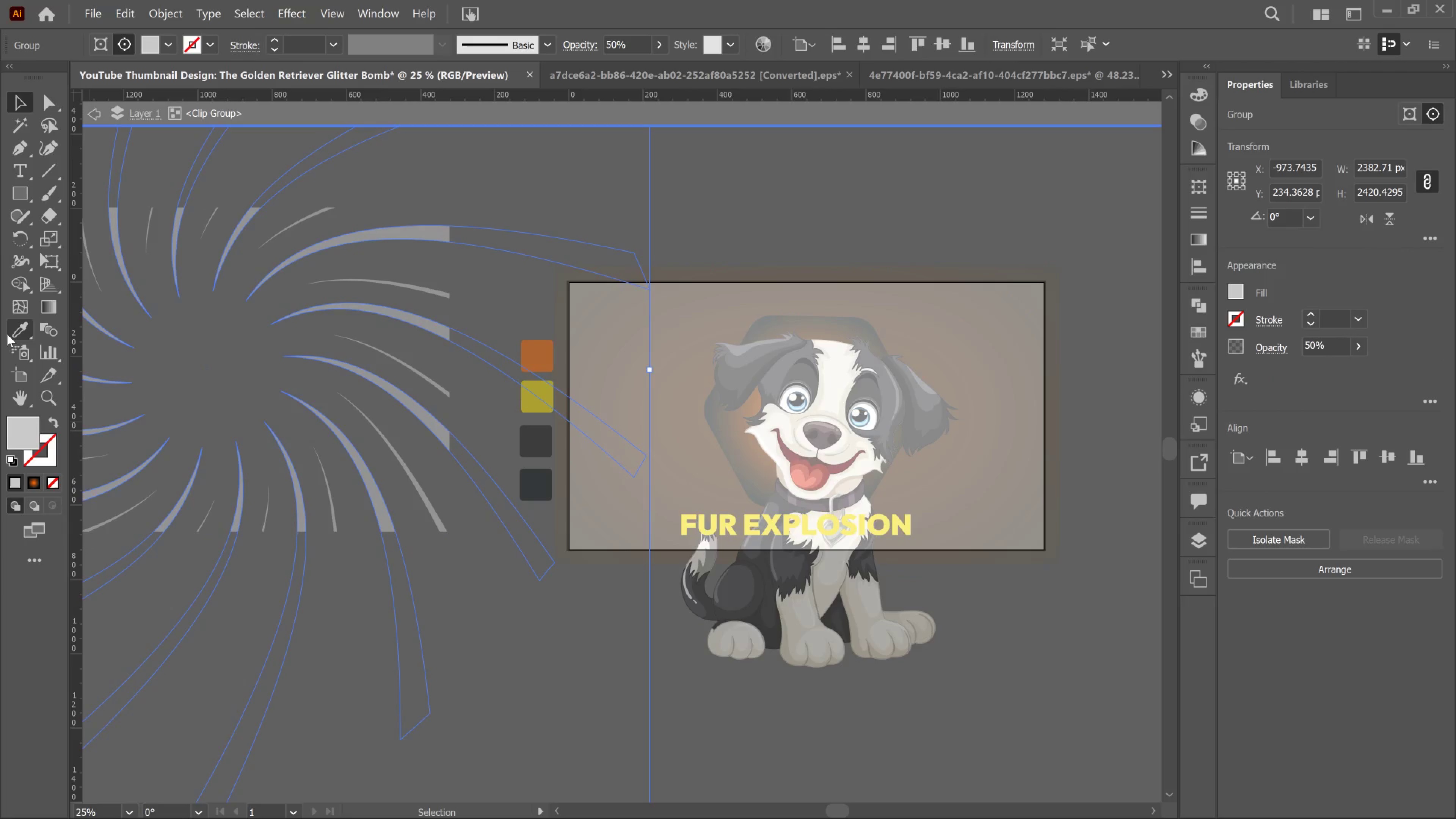 
left_click_drag(start_coordinate=[8, 330], to_coordinate=[10, 330])
 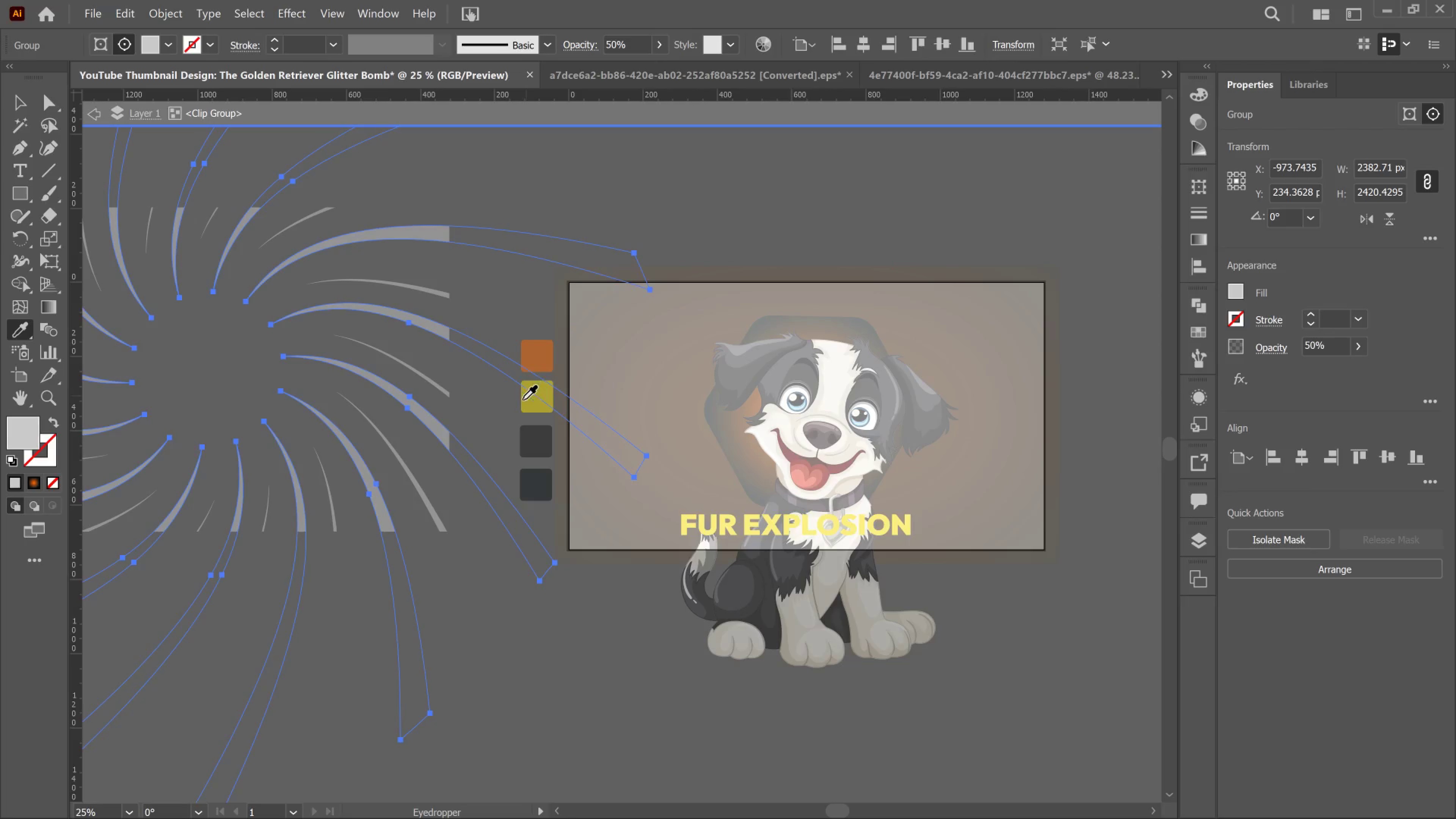 
left_click([522, 400])
 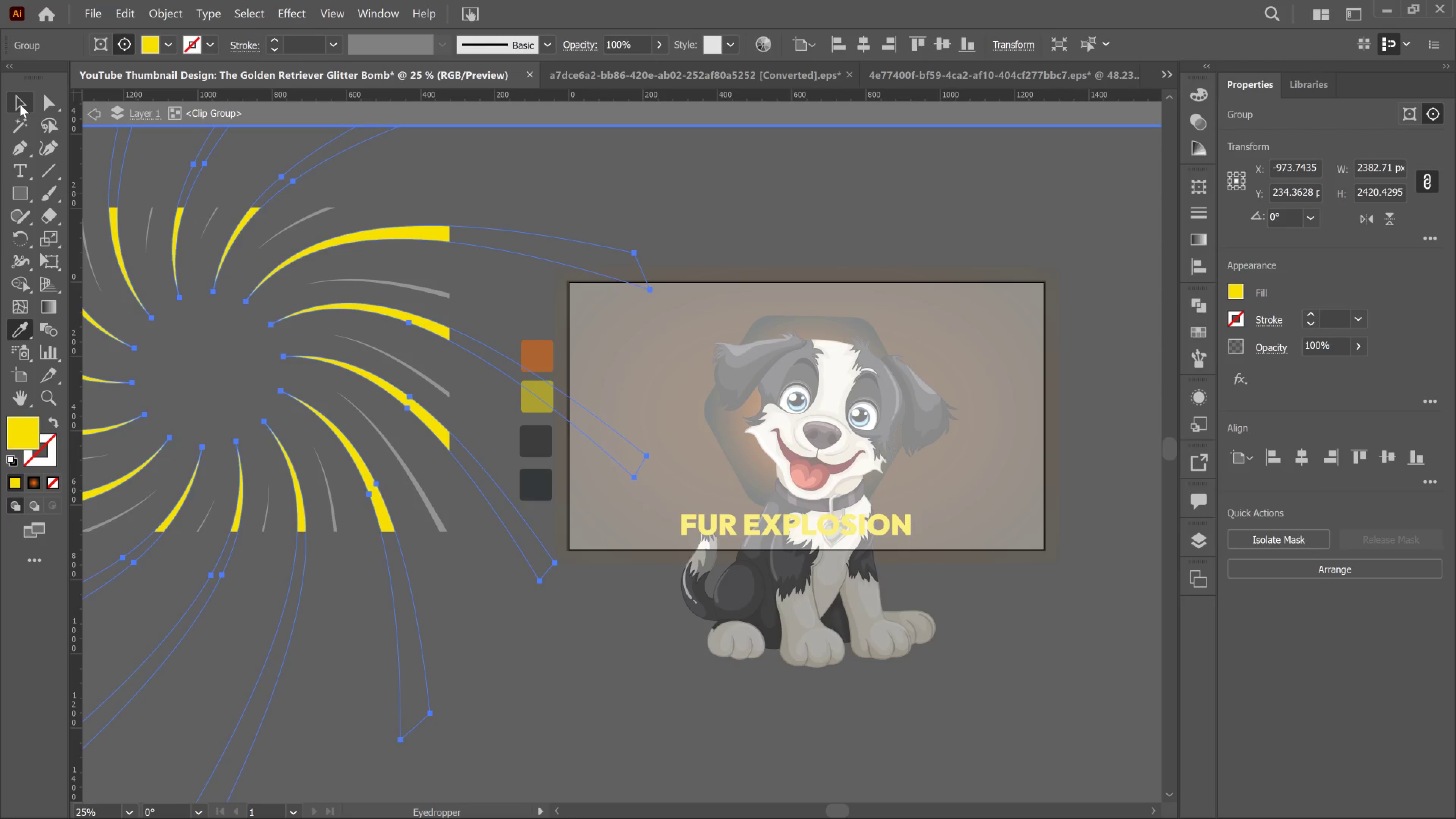 
left_click([85, 108])
 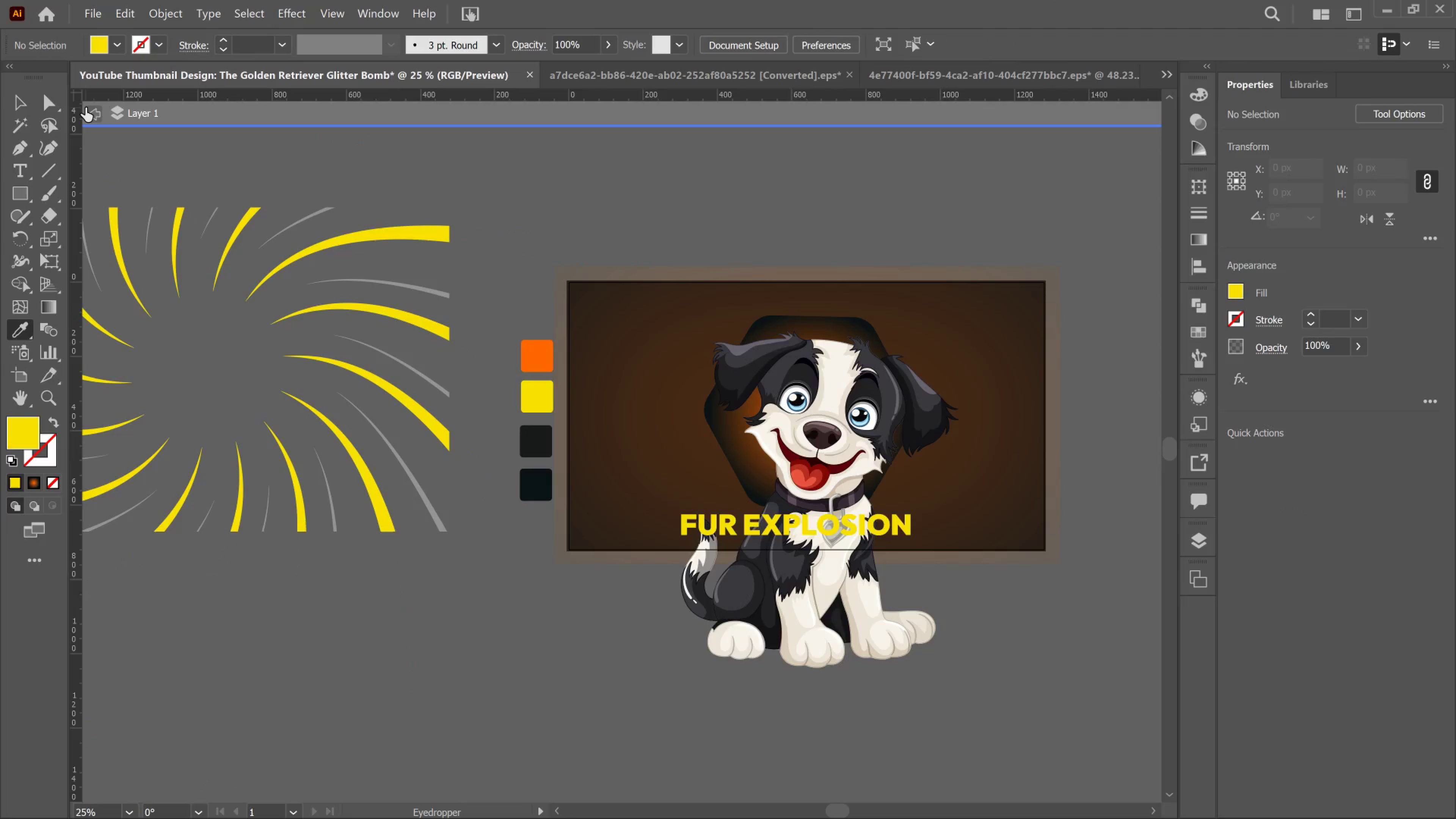 
left_click([85, 108])
 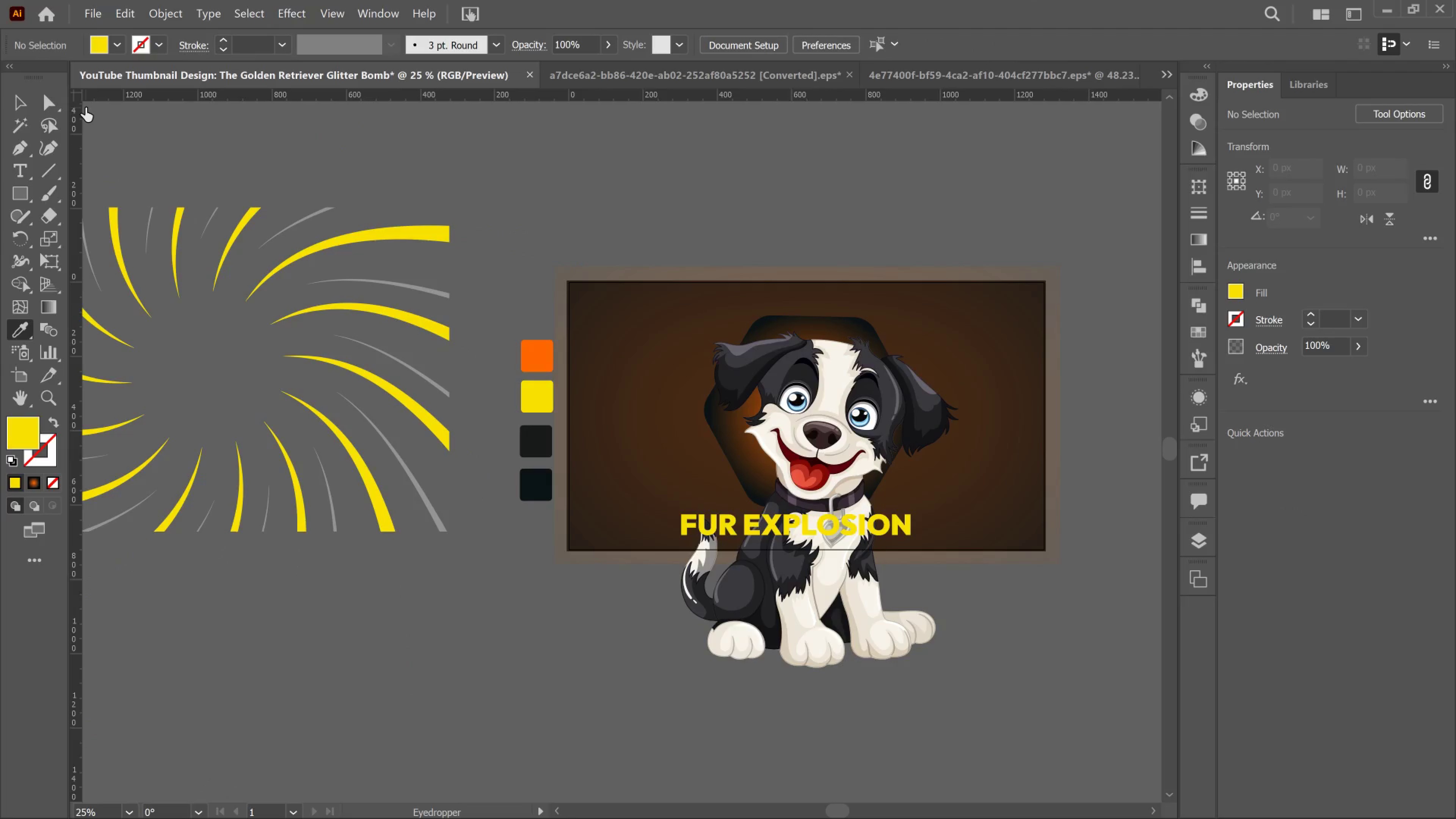 
mouse_move([64, 122])
 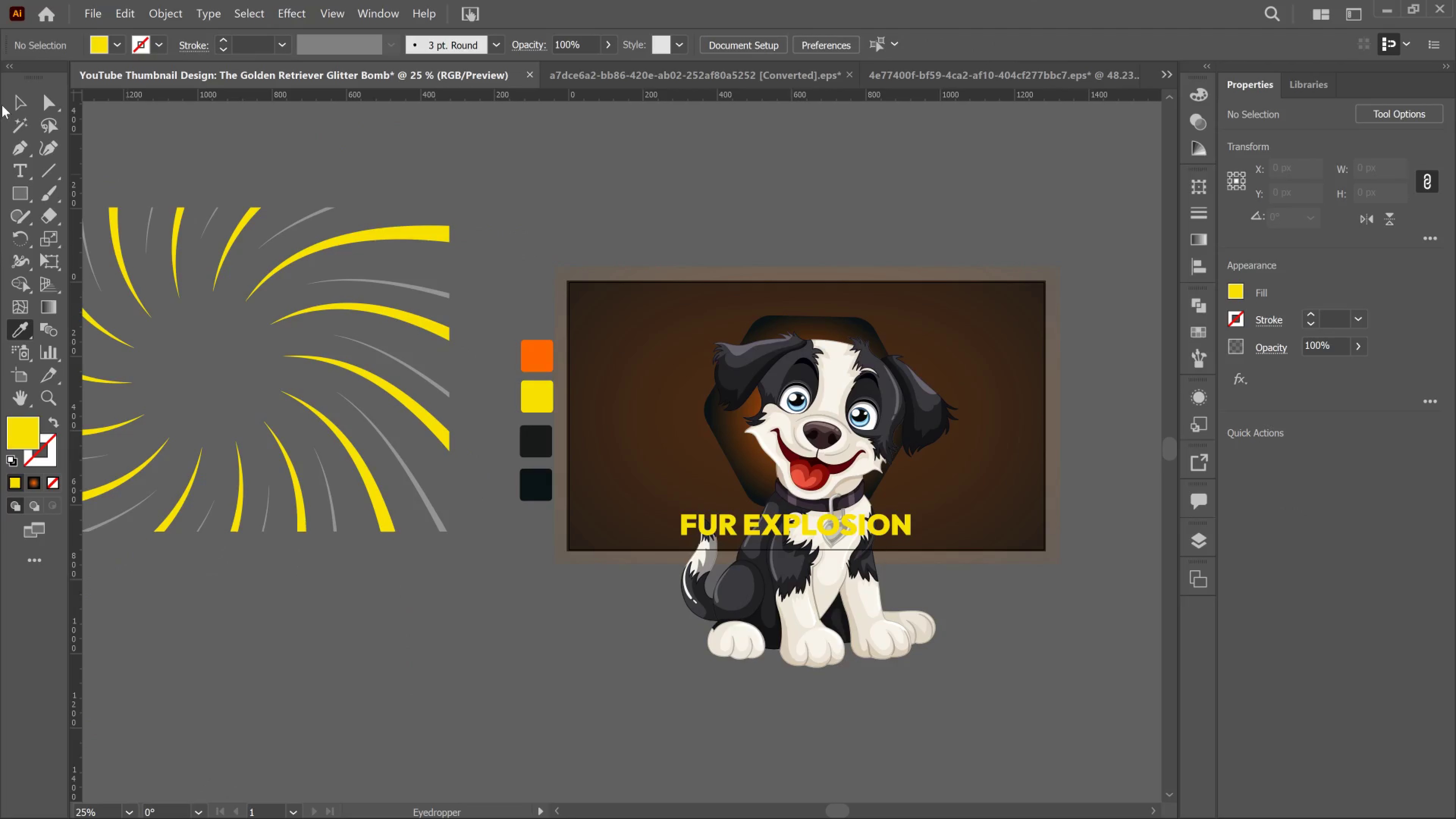 
left_click([24, 97])
 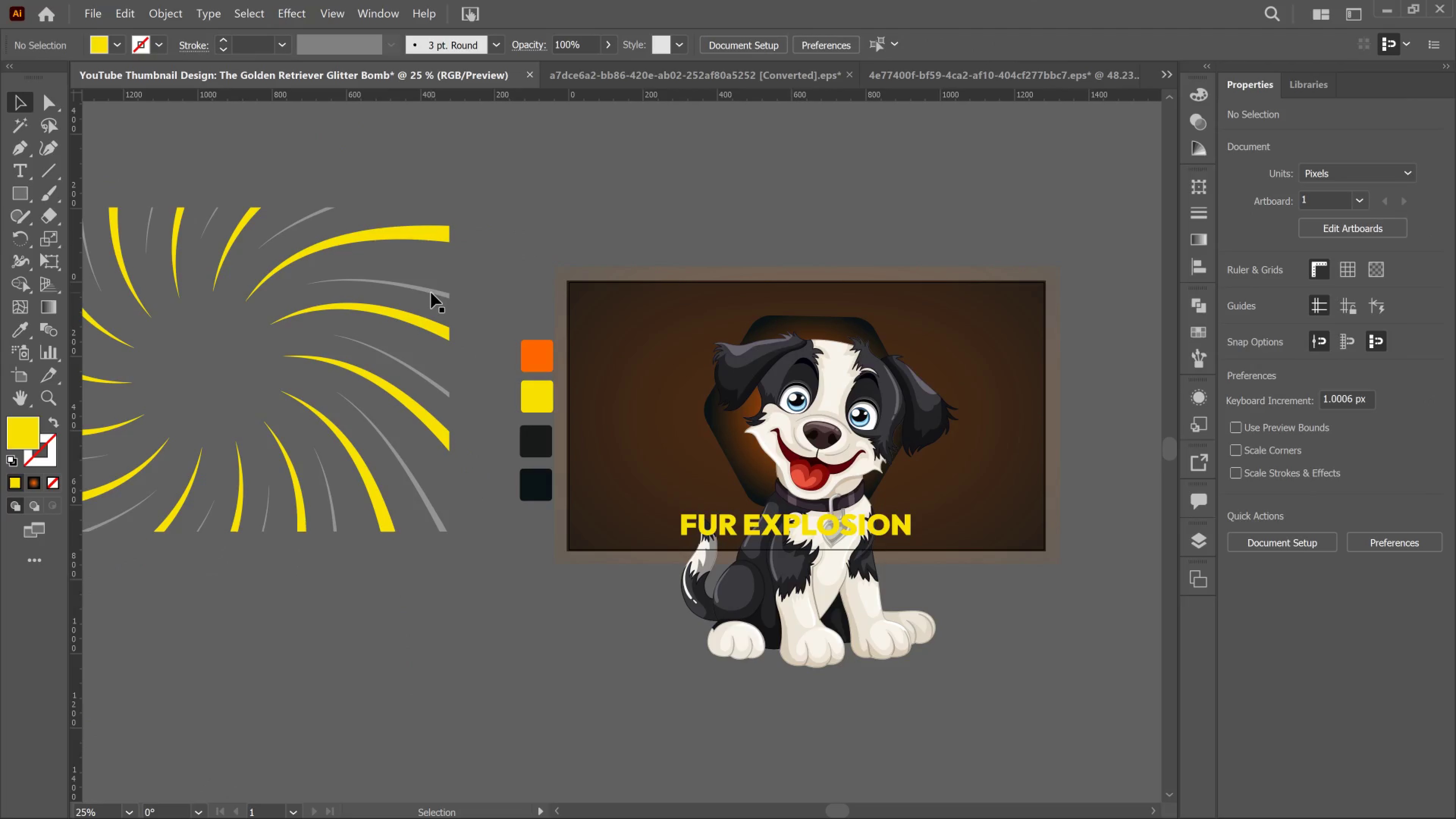 
left_click([431, 293])
 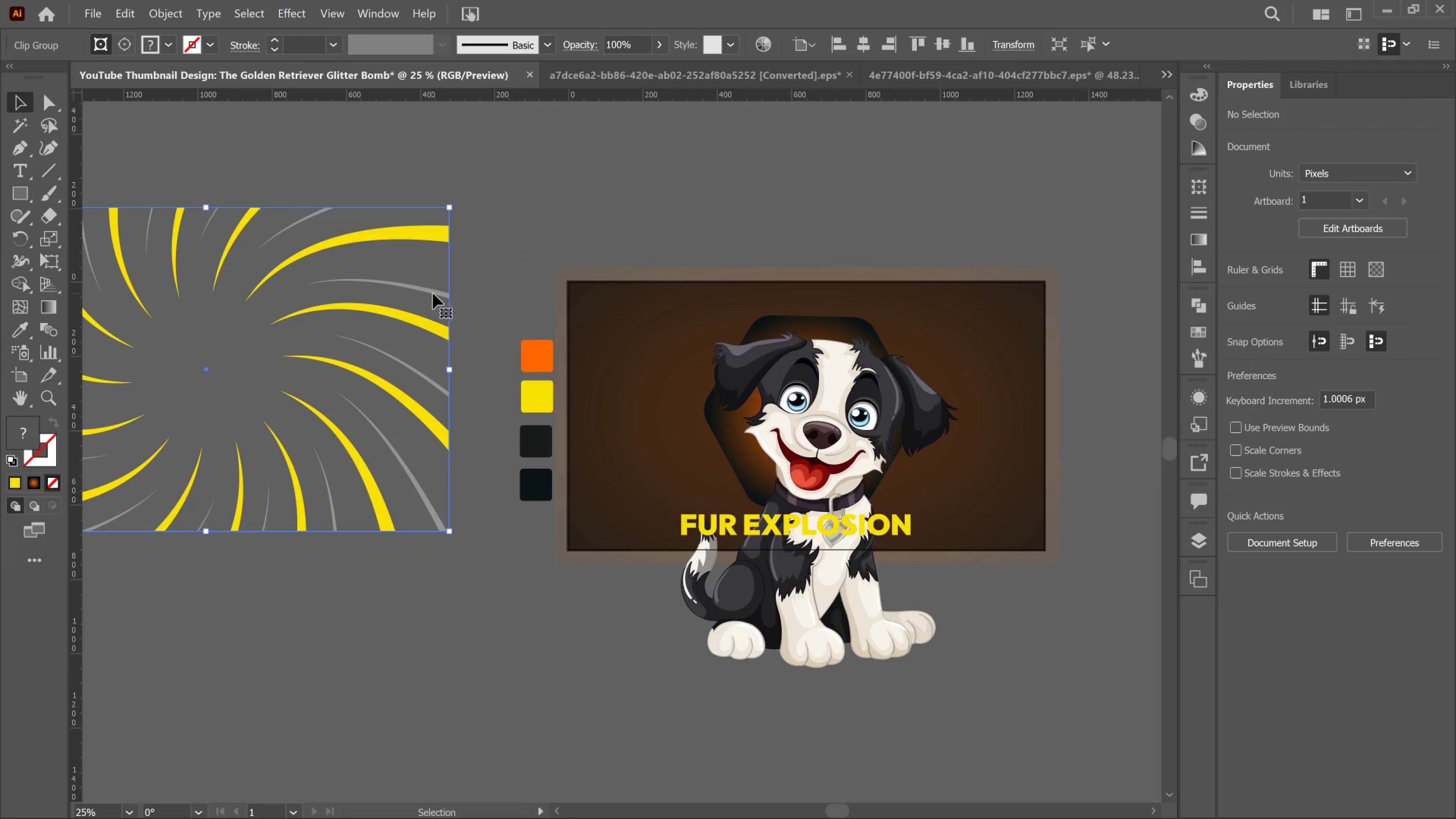 
left_click_drag(start_coordinate=[431, 293], to_coordinate=[433, 293])
 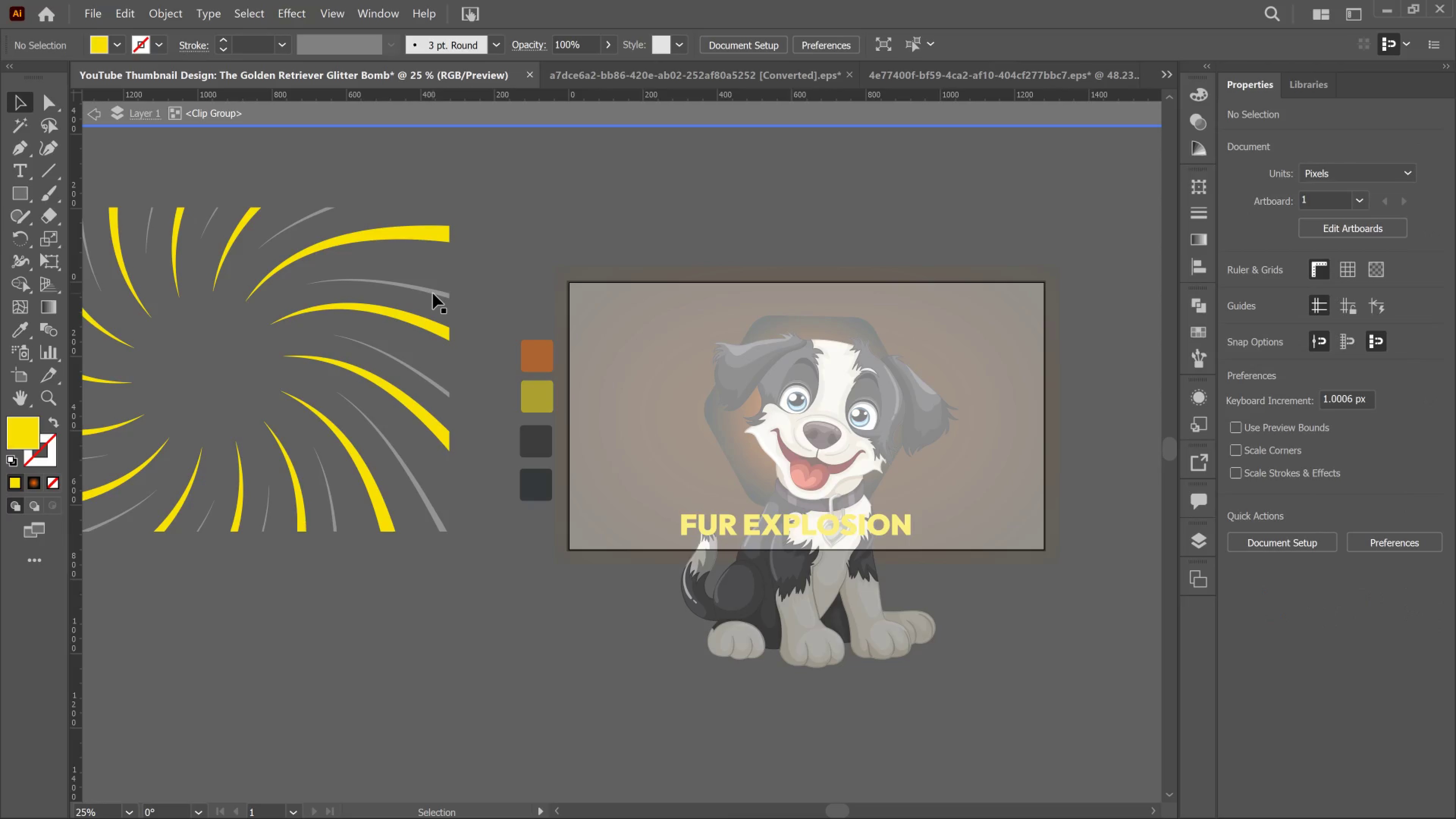 
left_click([433, 293])
 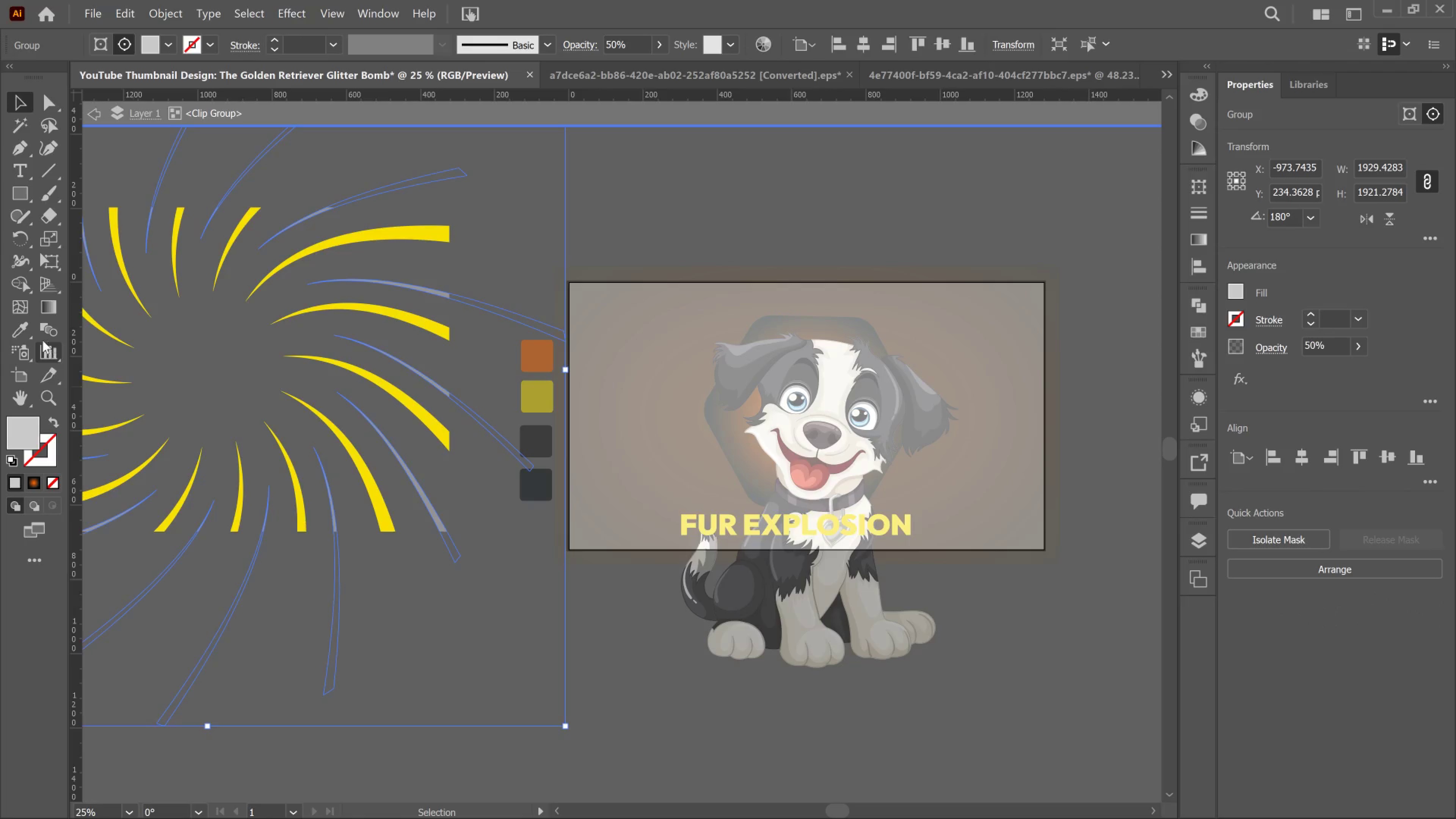 
left_click([25, 329])
 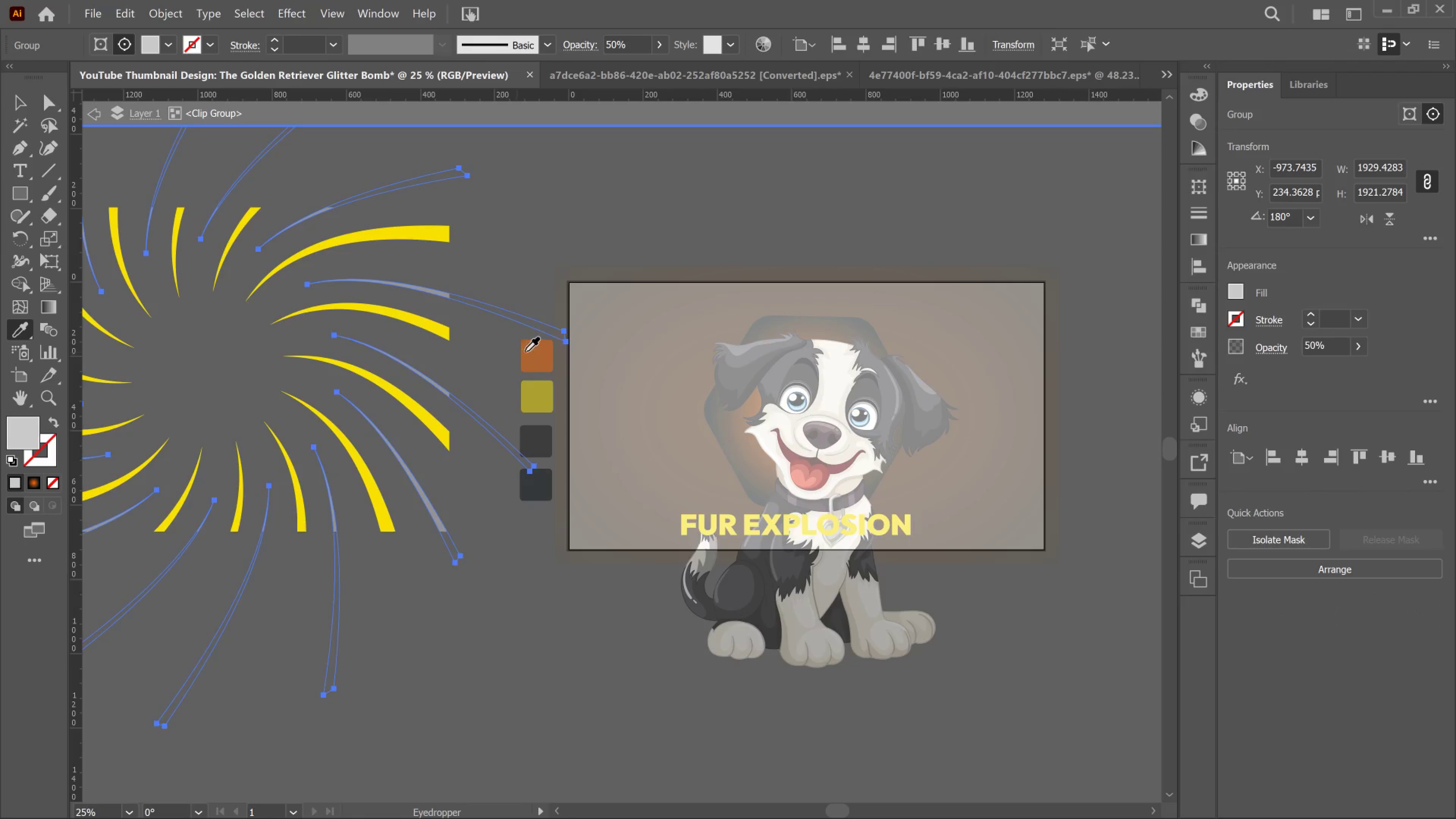 
left_click_drag(start_coordinate=[530, 351], to_coordinate=[534, 351])
 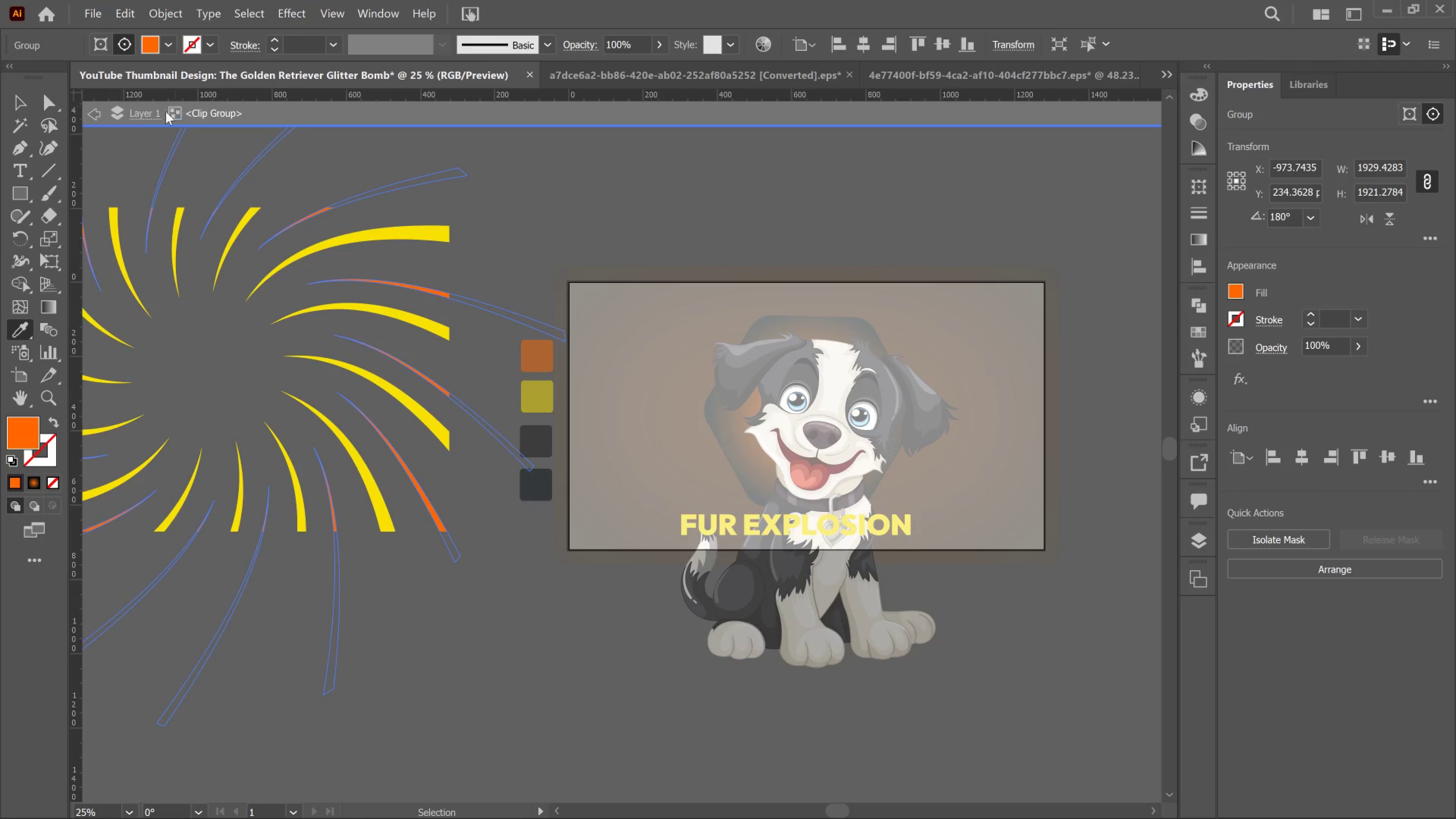 
left_click([89, 113])
 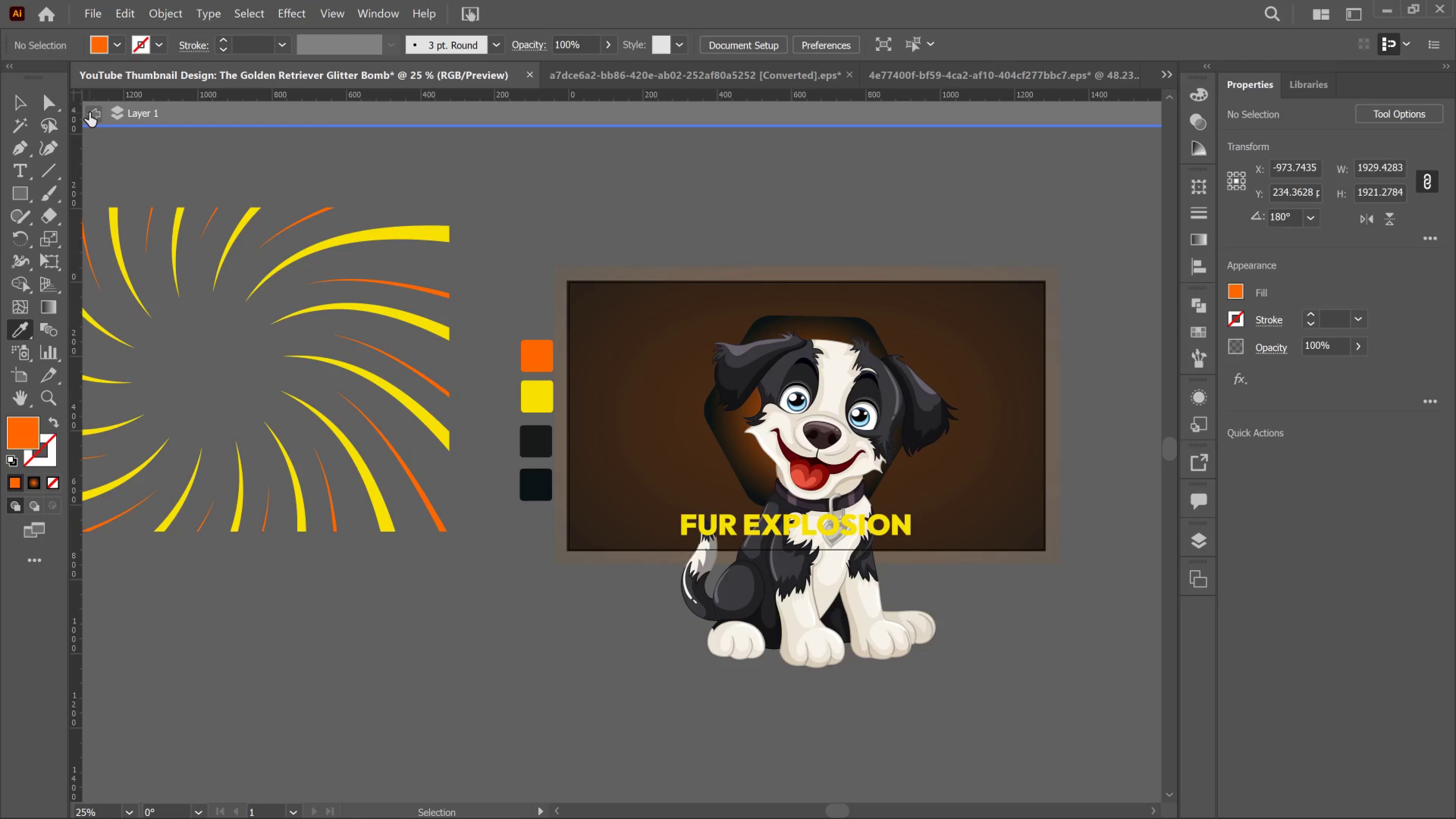 
left_click([89, 113])
 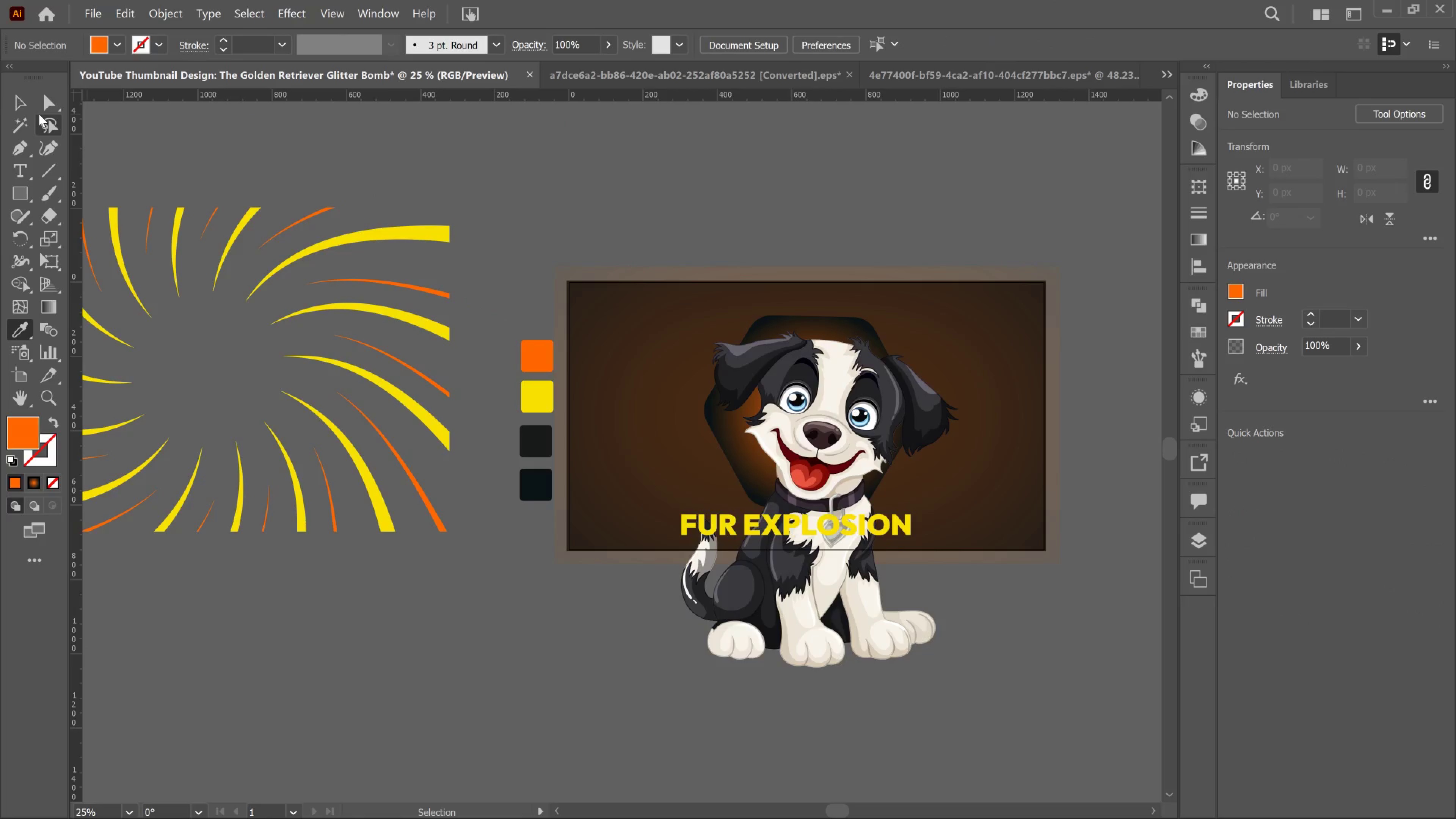 
left_click([9, 104])
 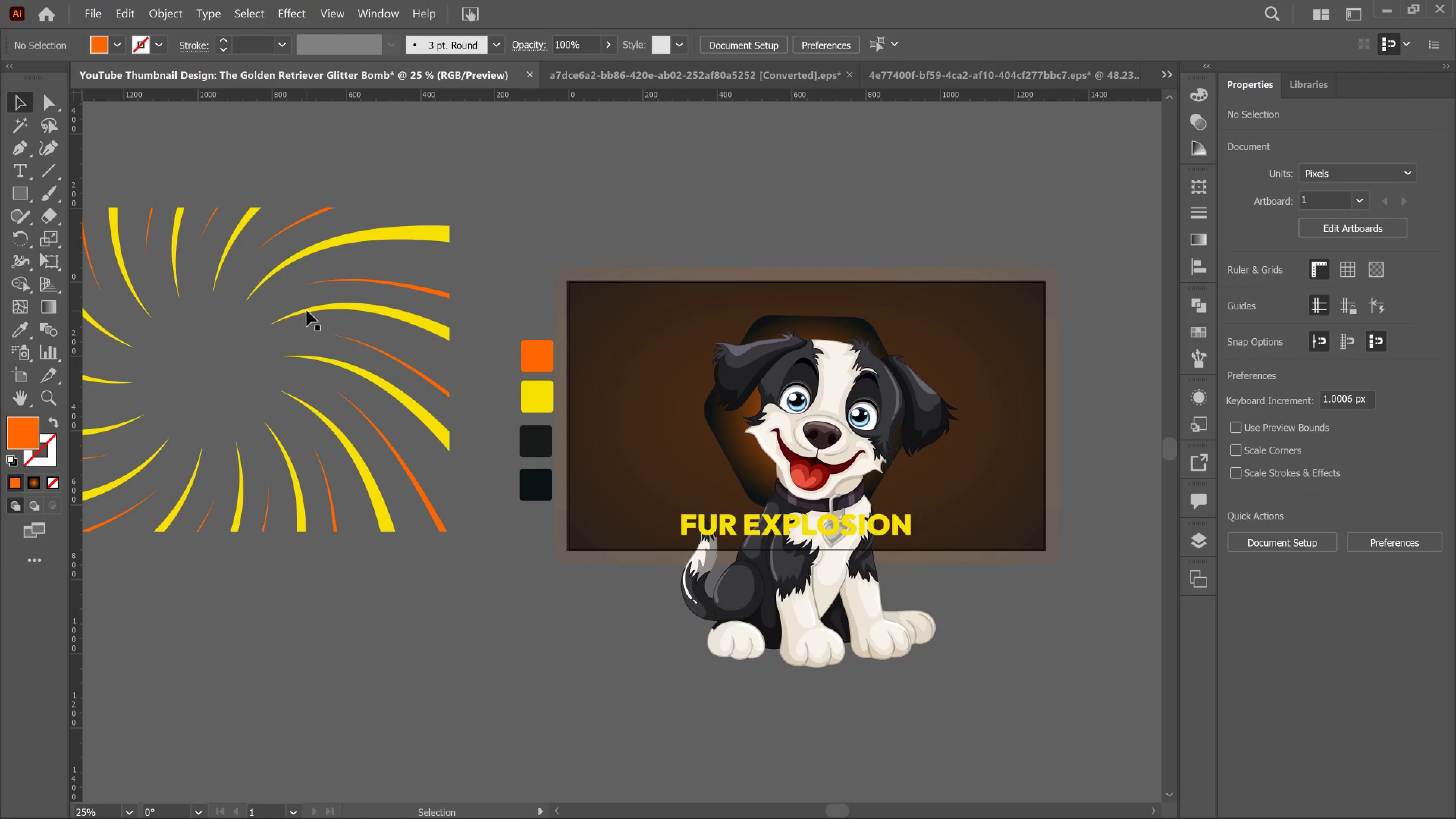 
left_click_drag(start_coordinate=[307, 311], to_coordinate=[899, 370])
 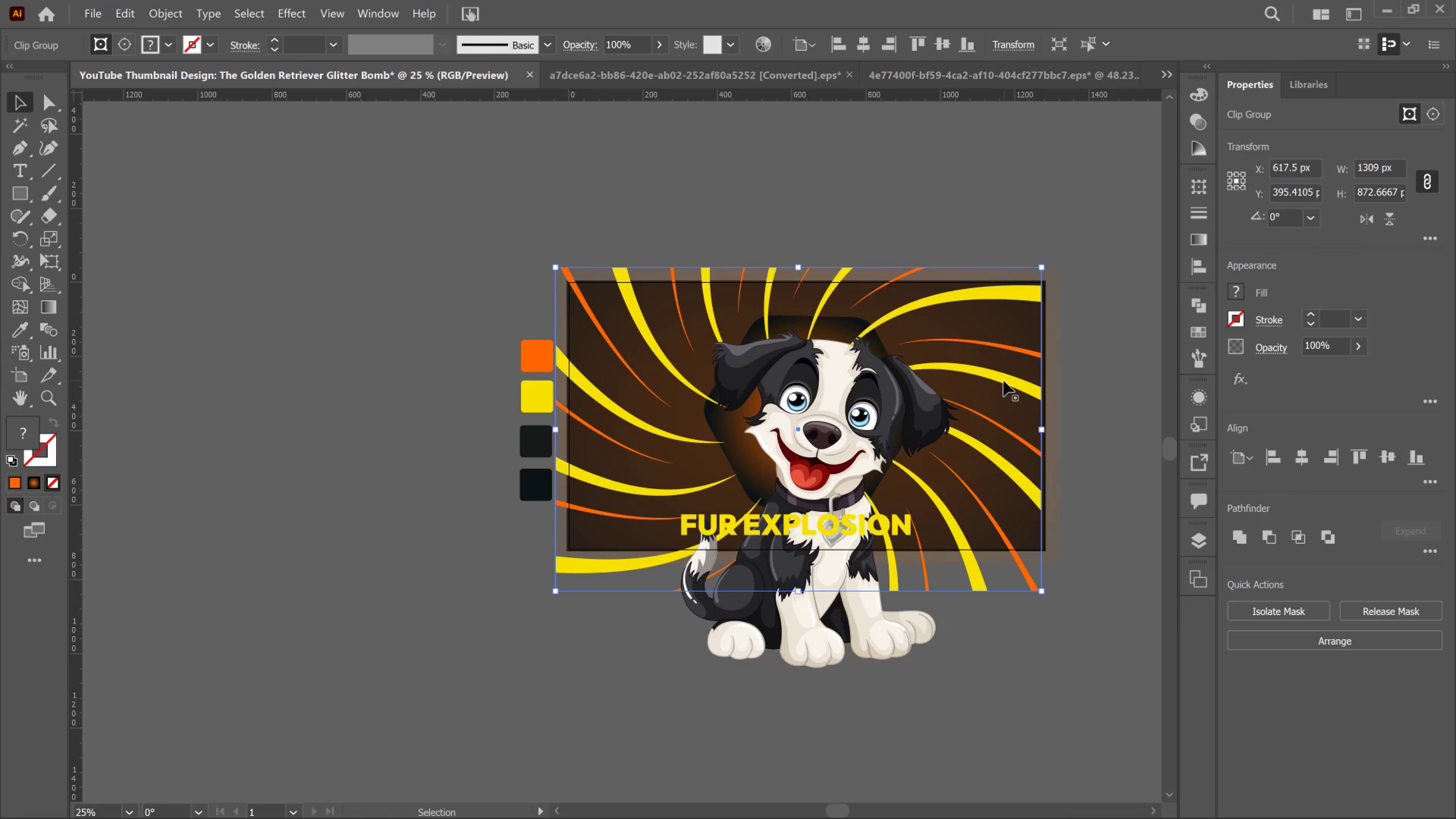 
hold_key(key=ControlLeft, duration=0.94)
 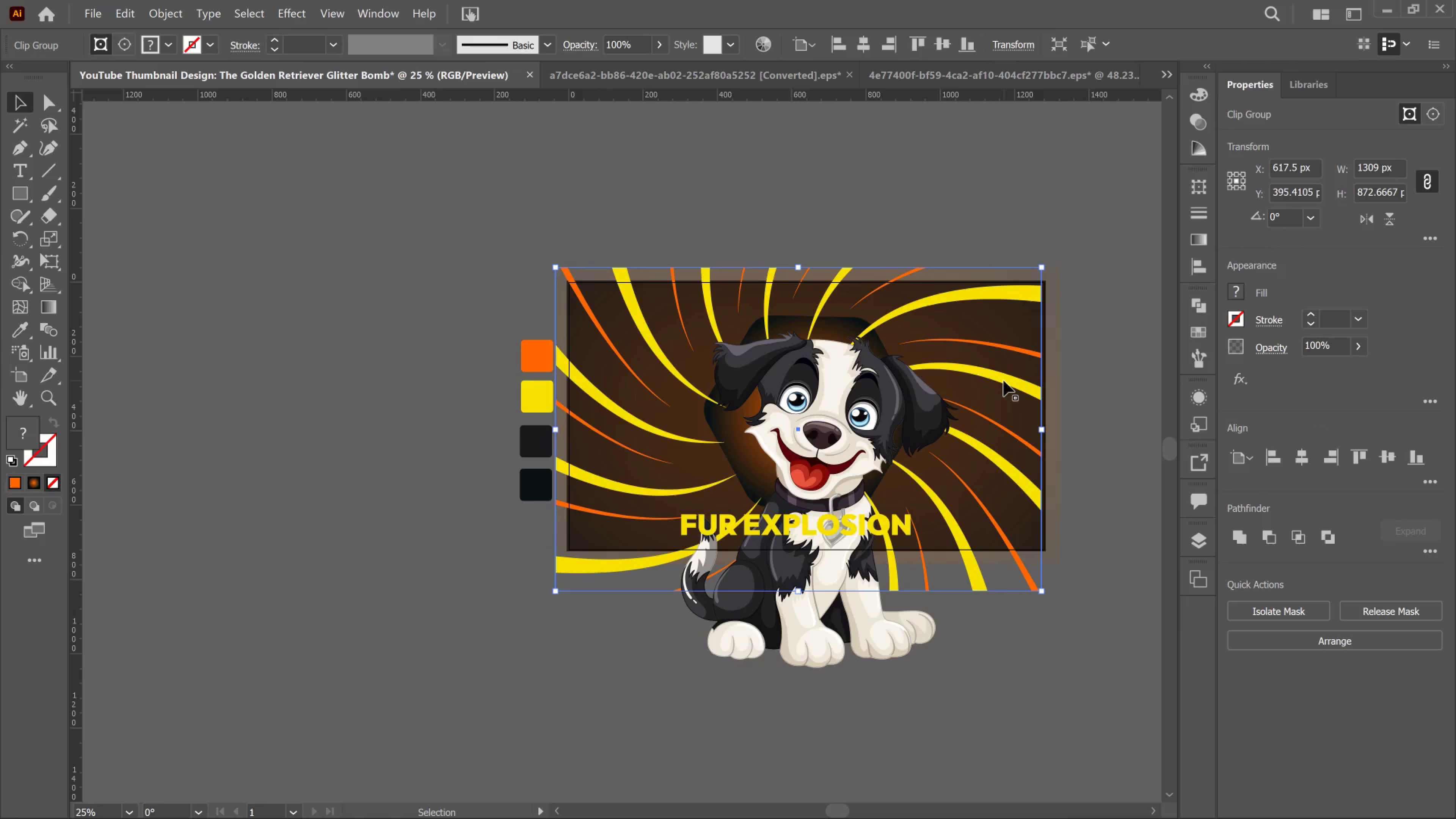 
wait(11.31)
 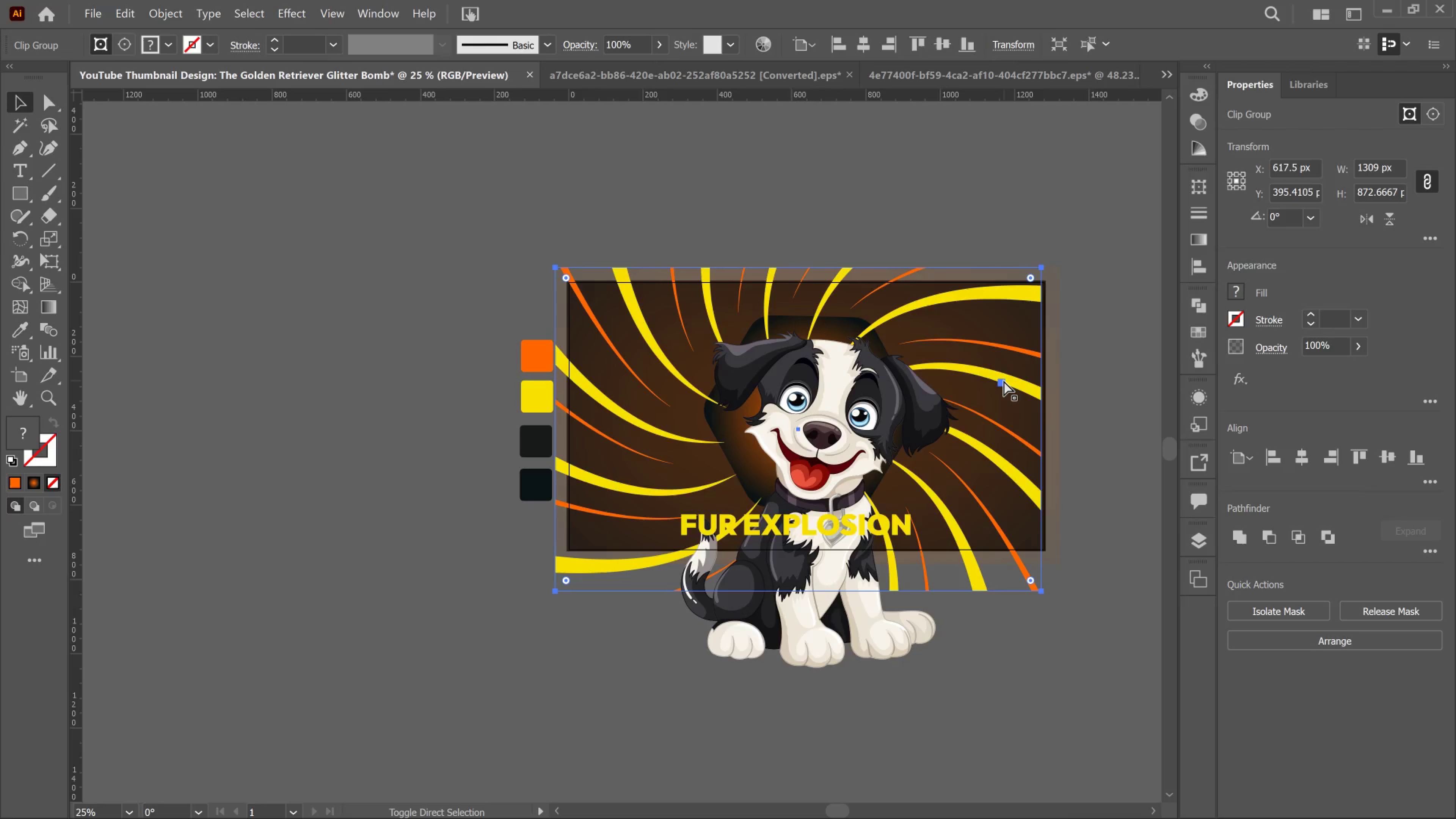 
key(Control+Shift+BracketLeft)
 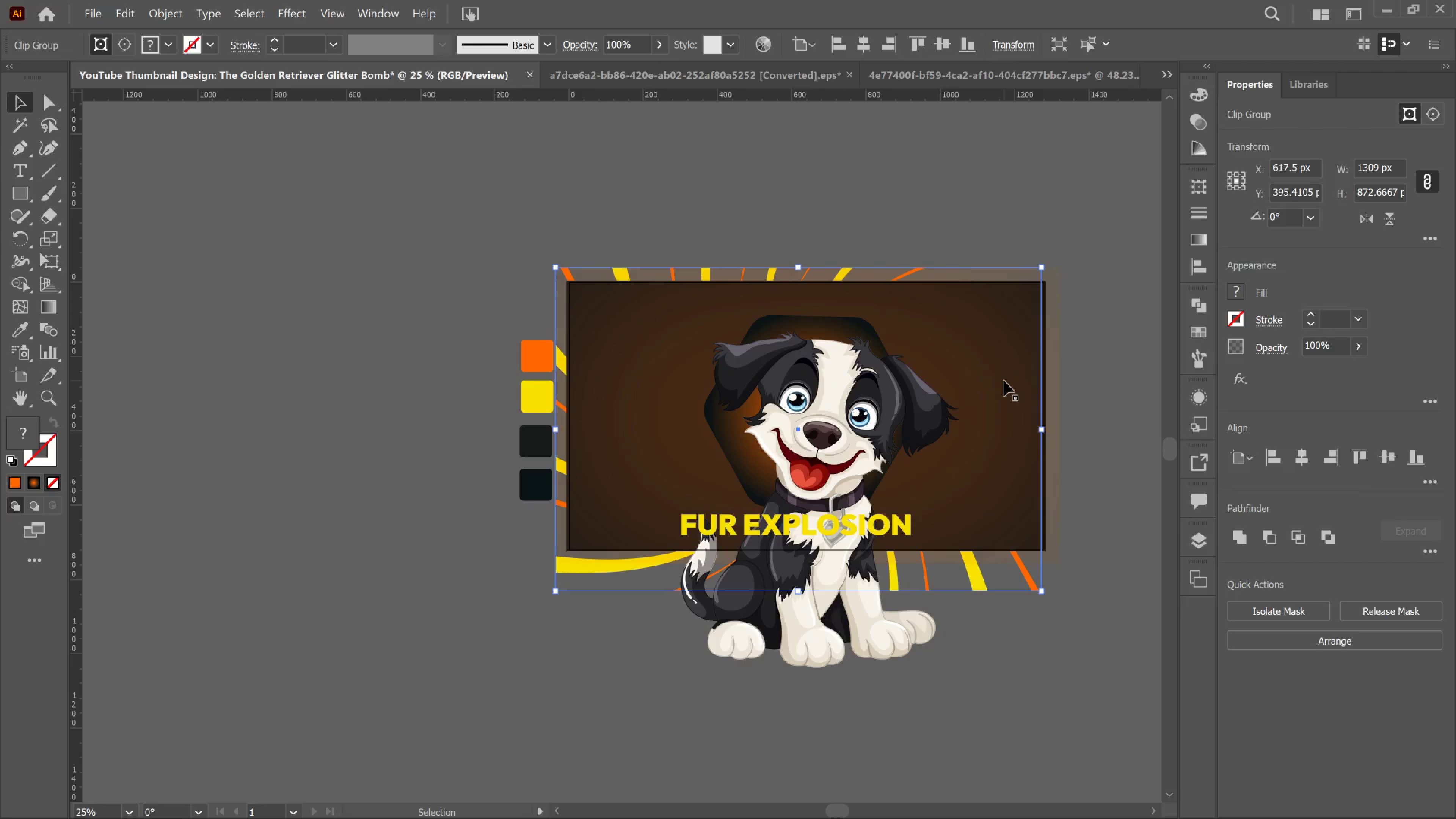 
key(Control+BracketRight)
 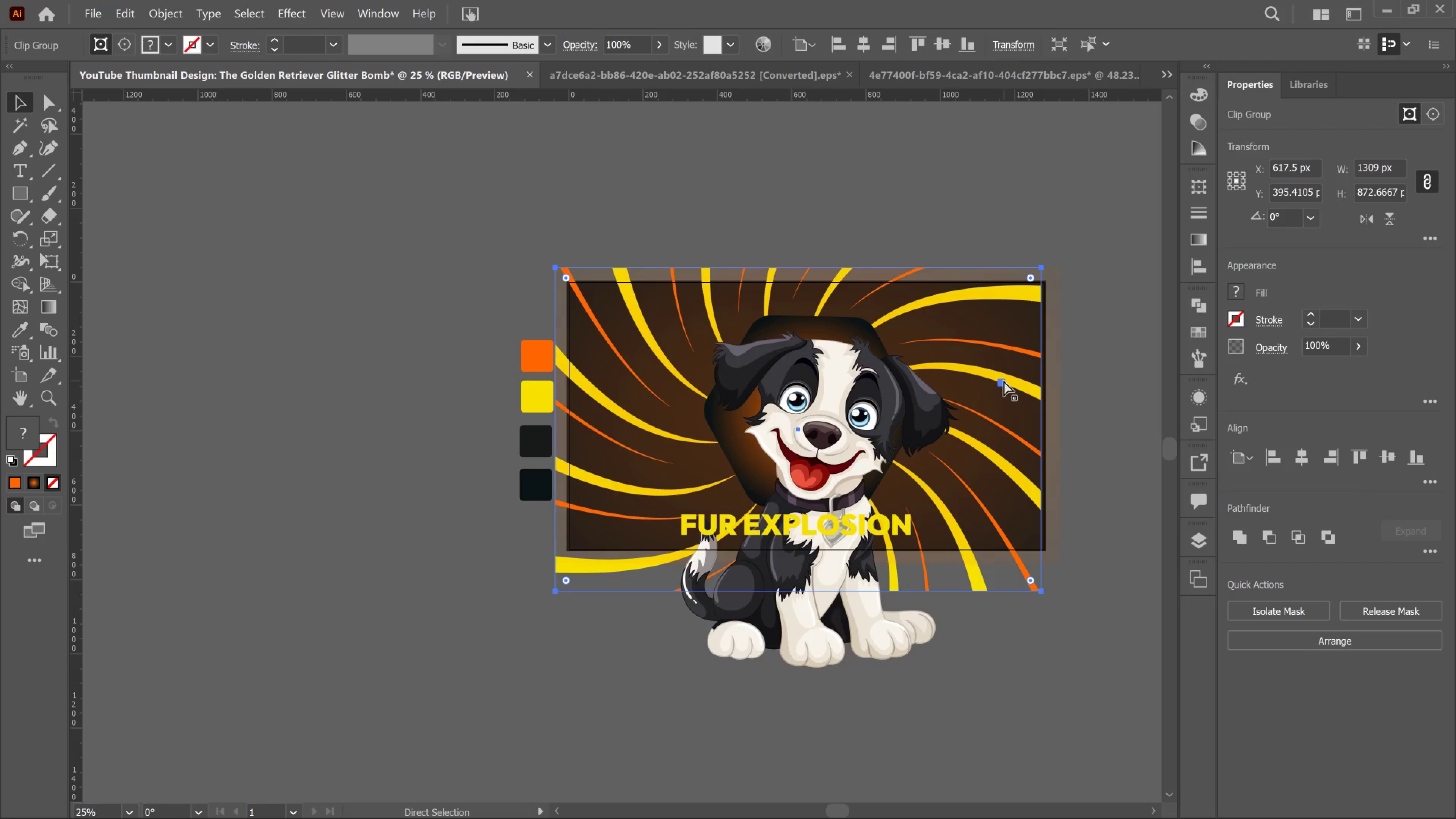 
hold_key(key=ControlLeft, duration=1.0)
 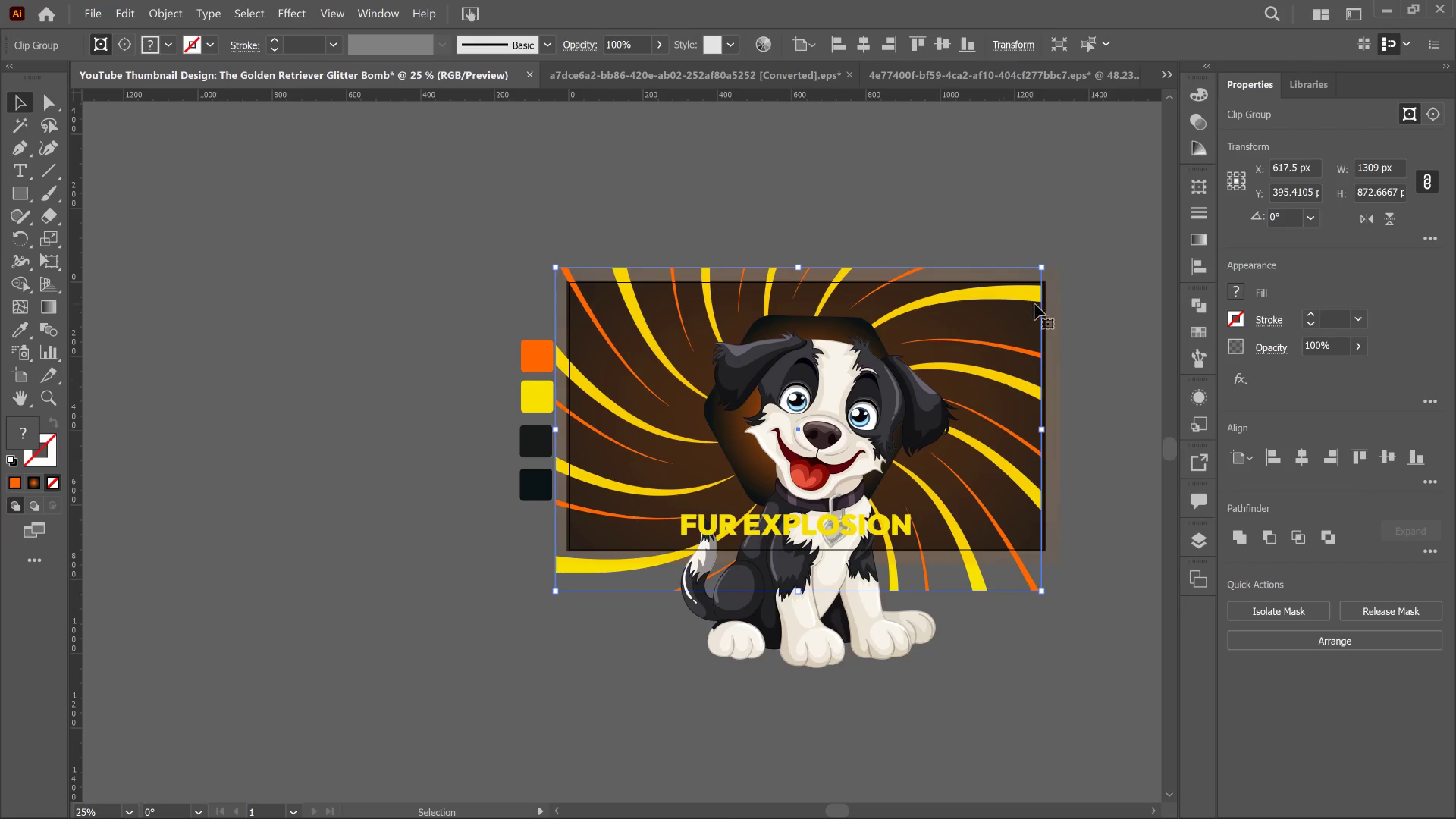 
left_click([1107, 278])
 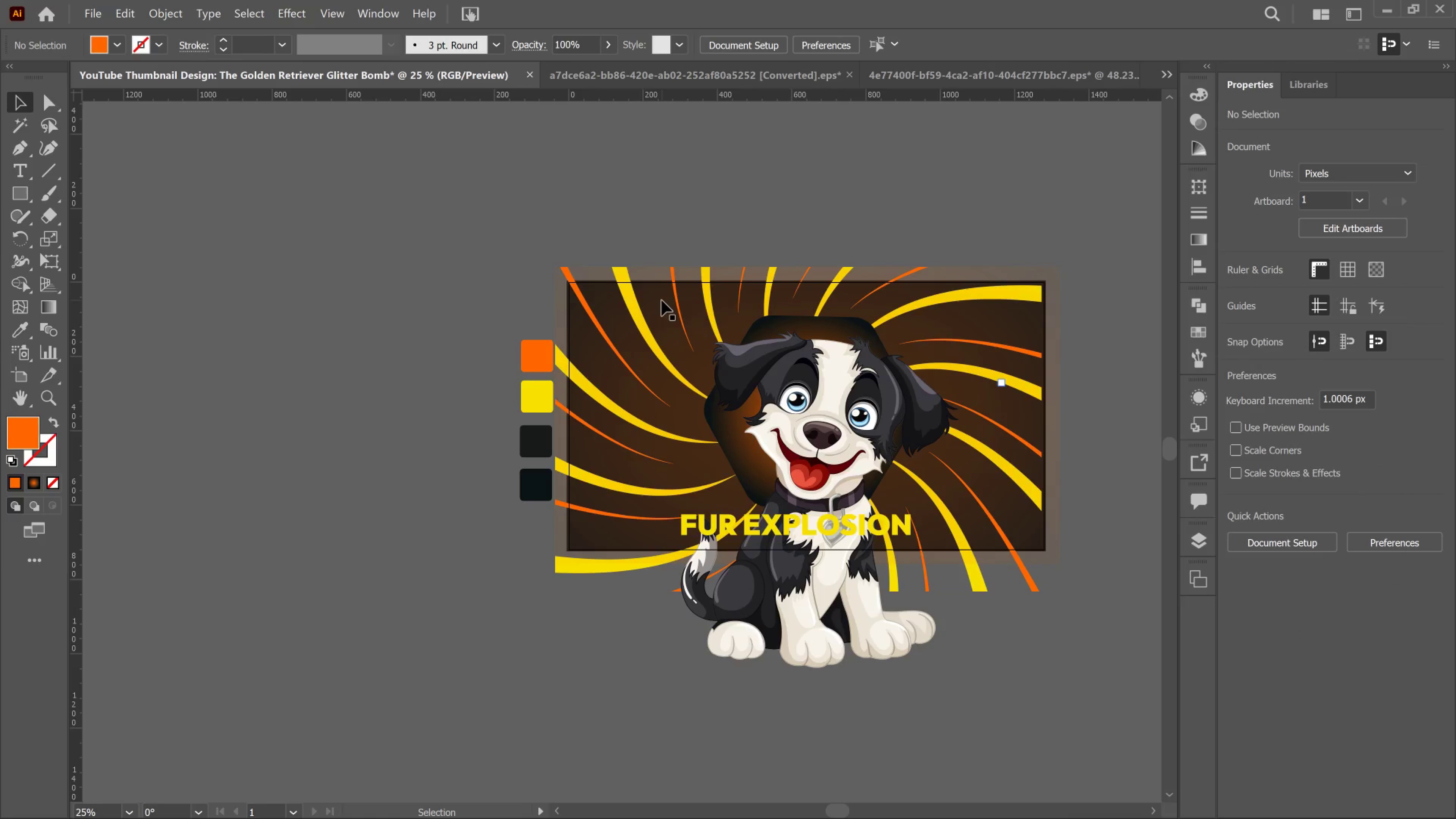 
left_click([662, 300])
 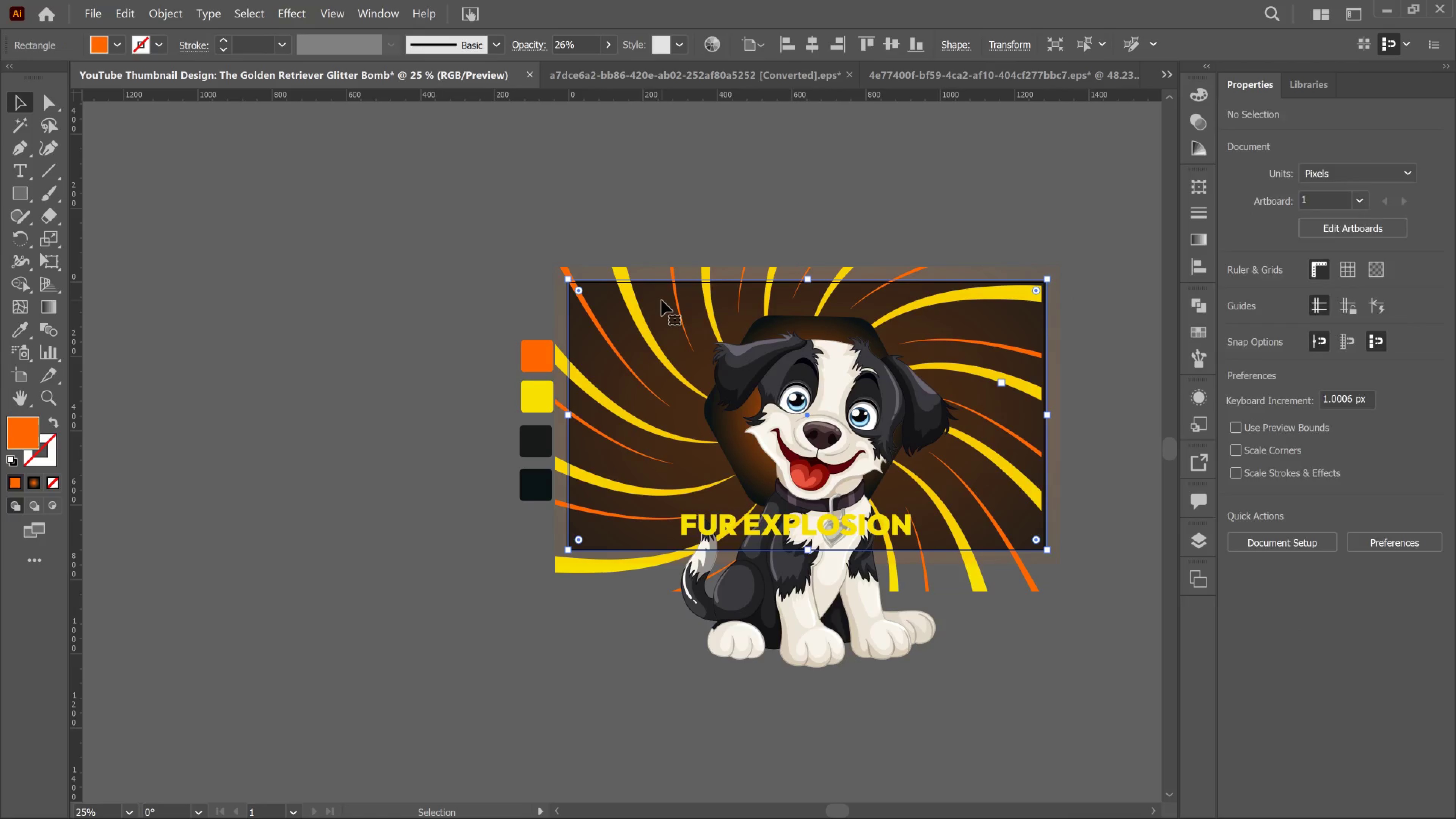 
left_click_drag(start_coordinate=[662, 300], to_coordinate=[662, 318])
 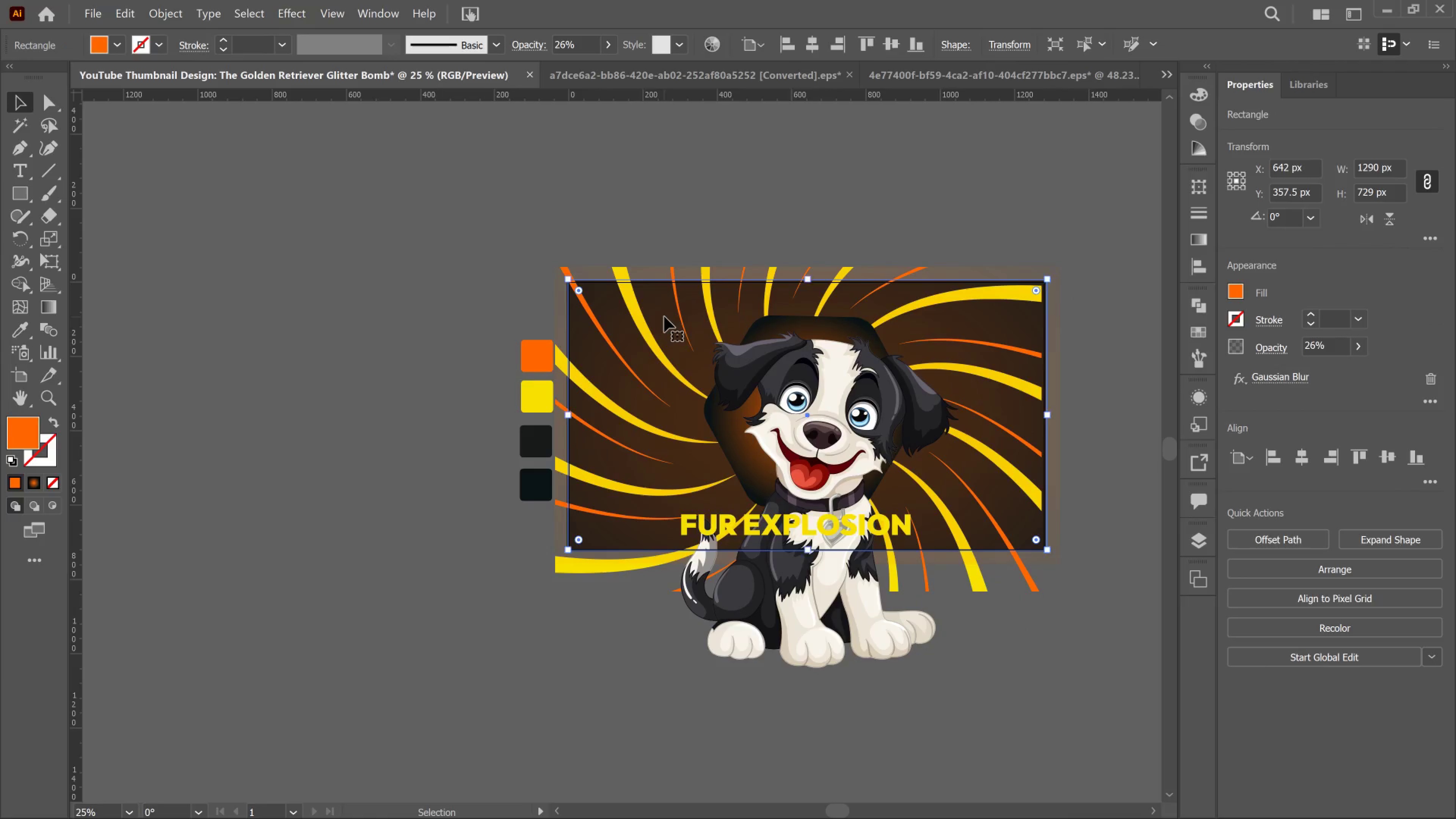 
key(Control+Z)
 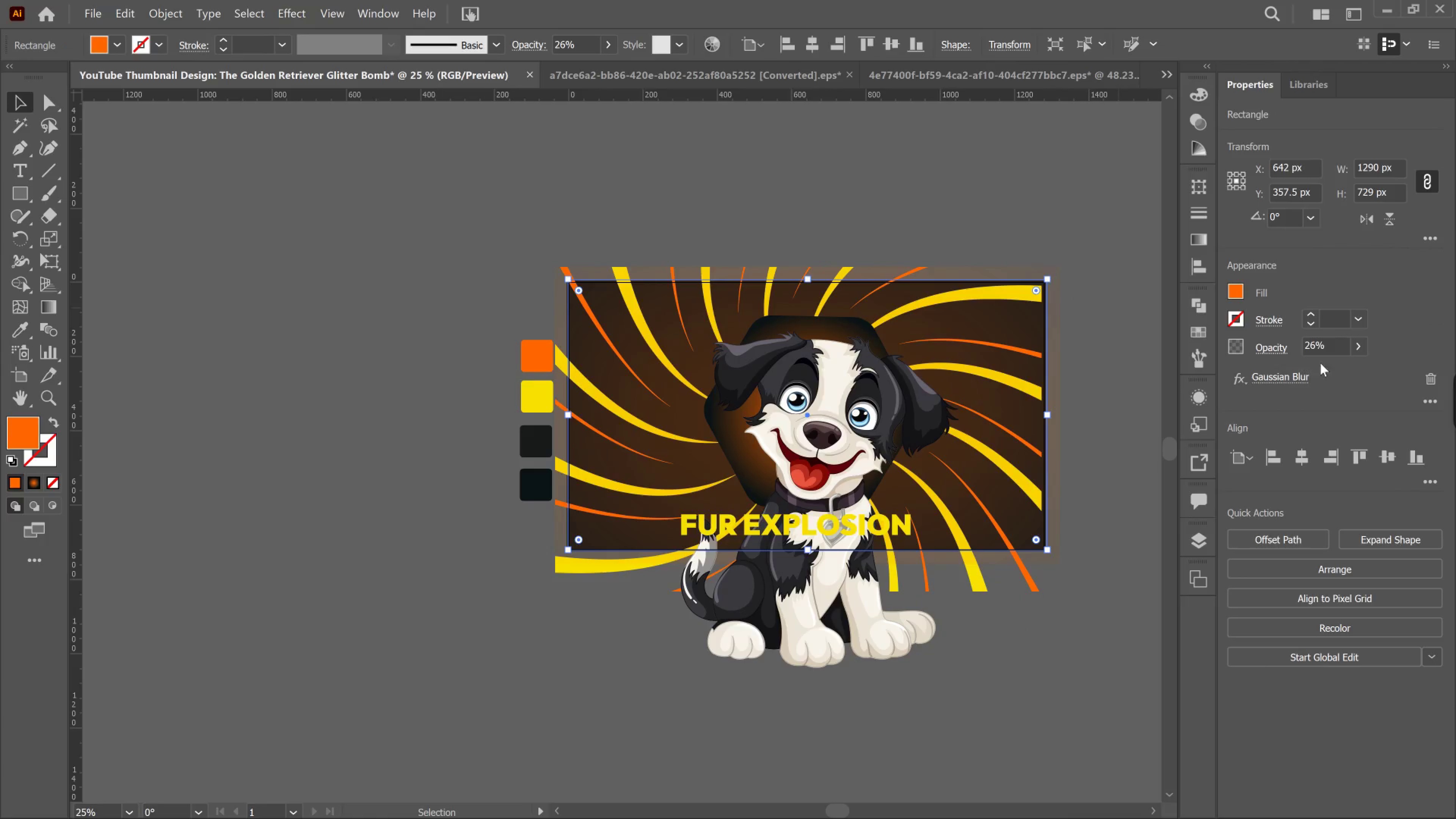 
left_click([1359, 346])
 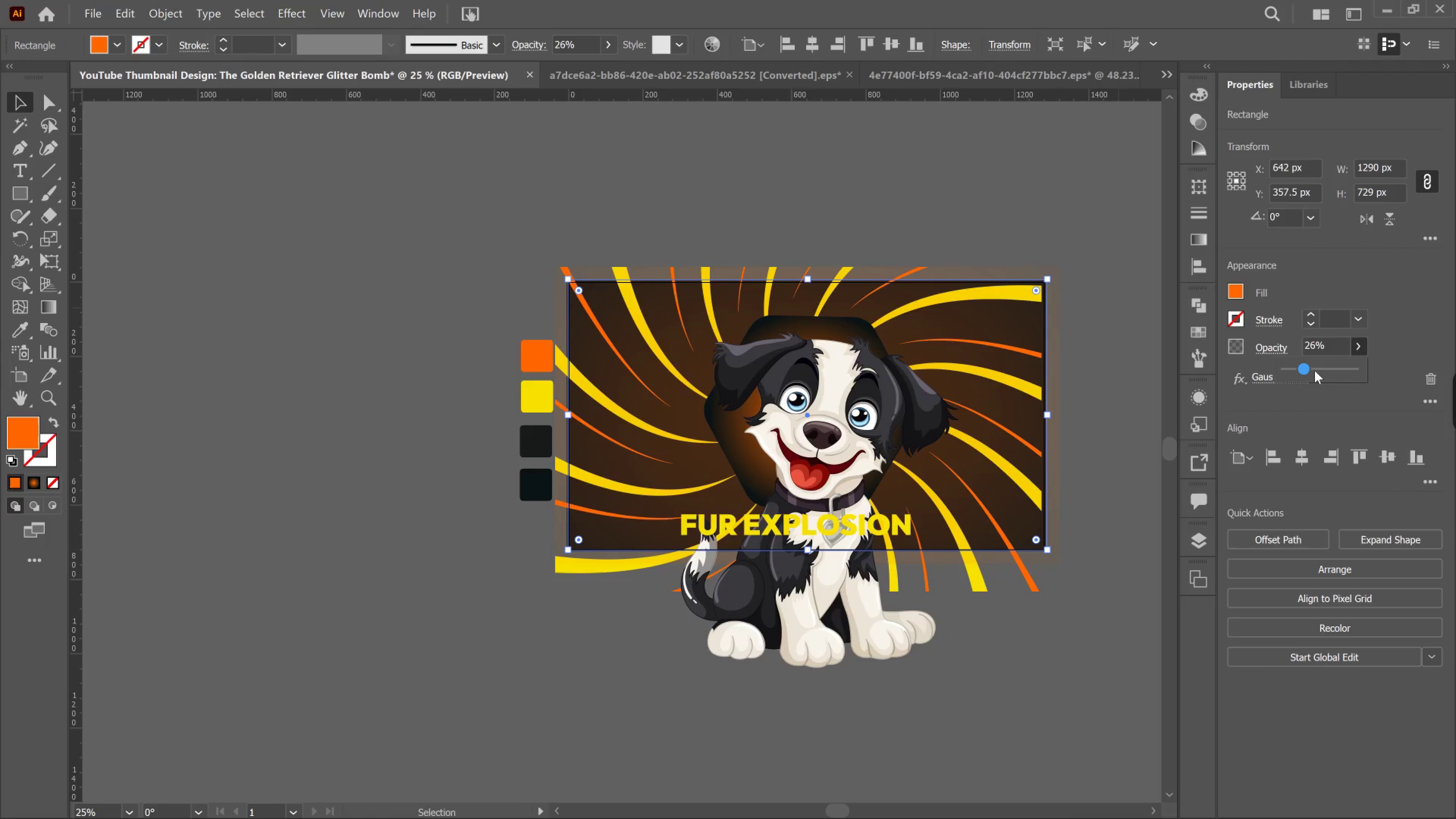 
left_click([1322, 367])
 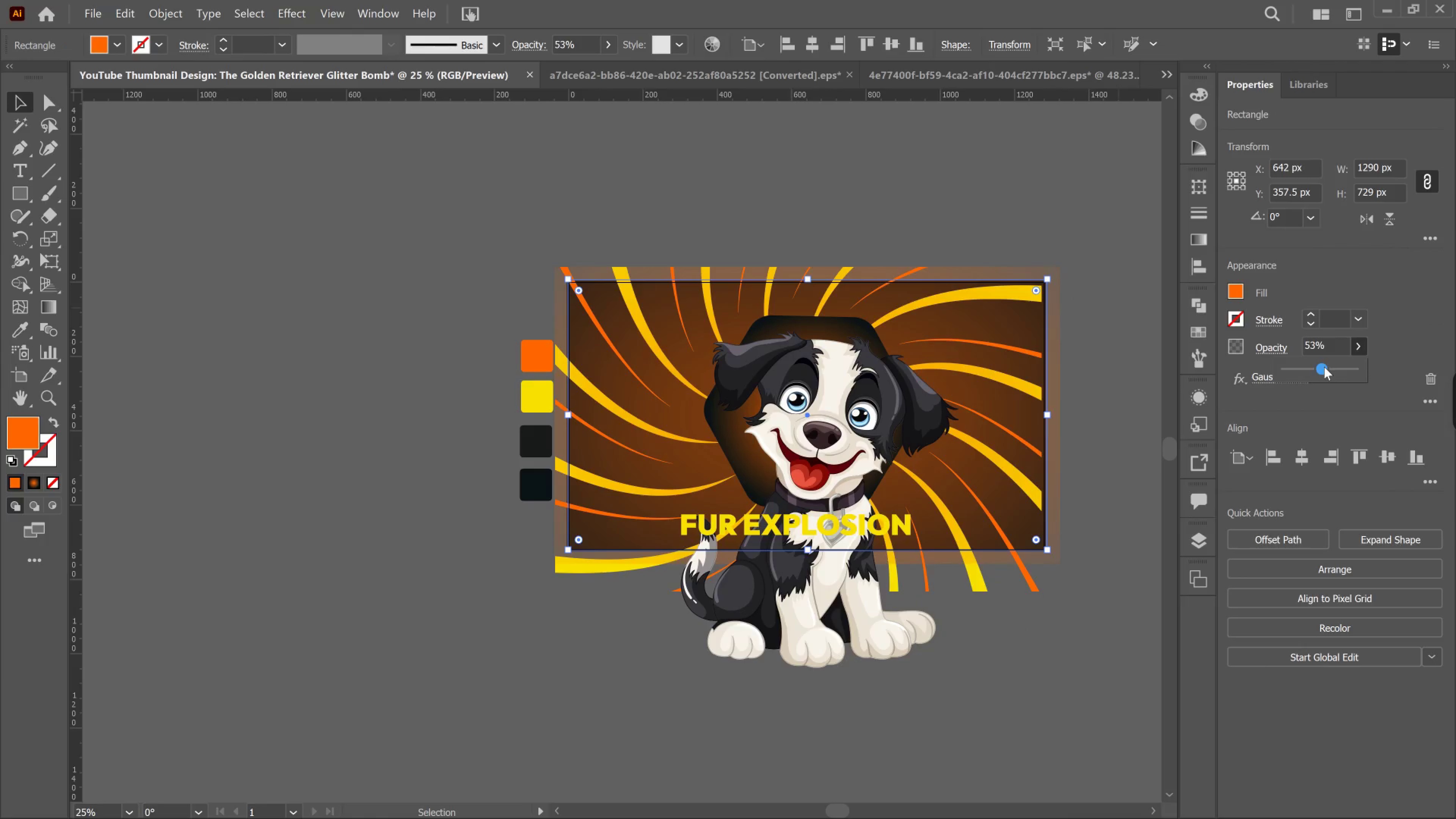 
left_click_drag(start_coordinate=[1332, 367], to_coordinate=[1337, 367])
 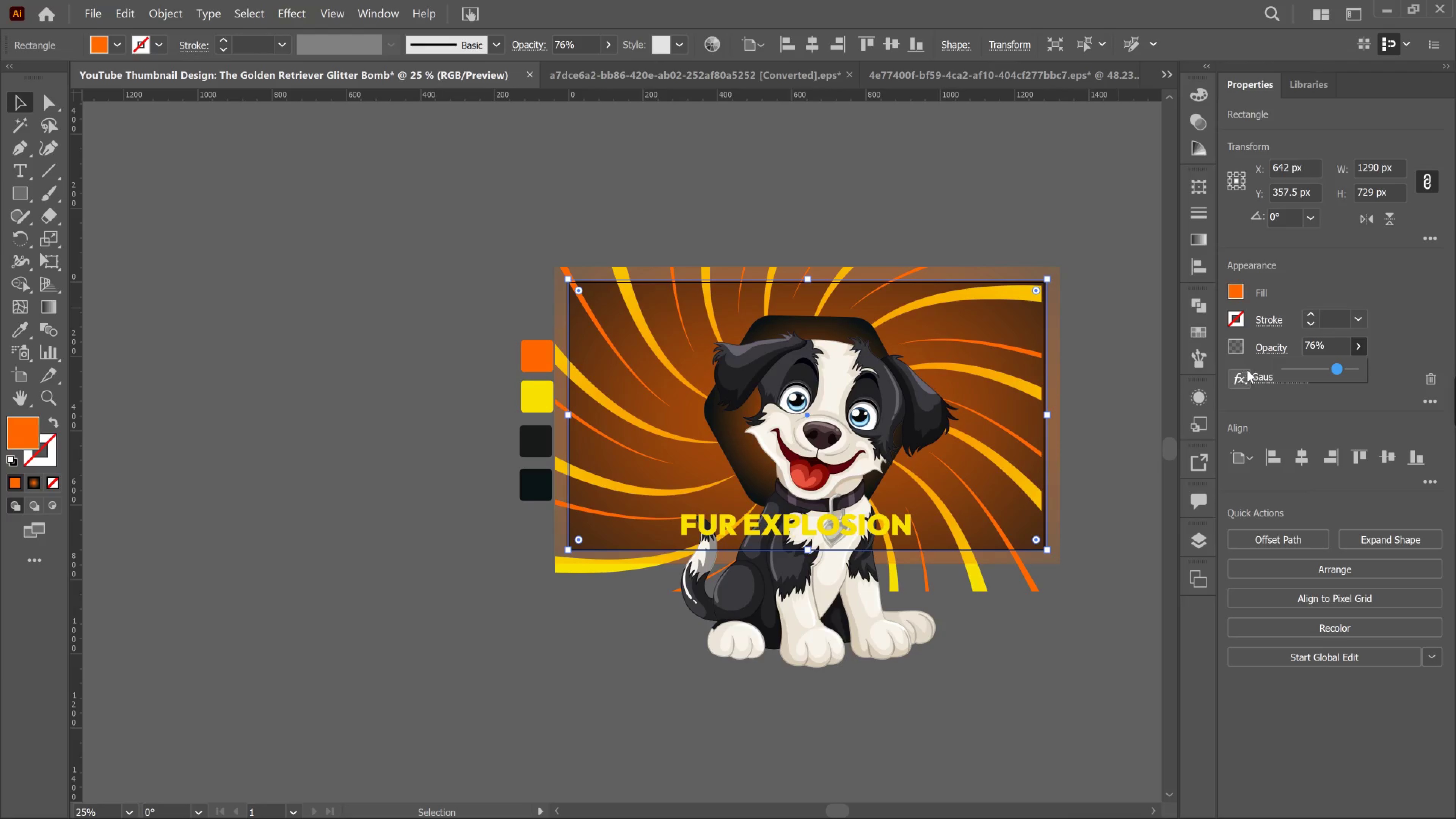 
left_click([1151, 365])
 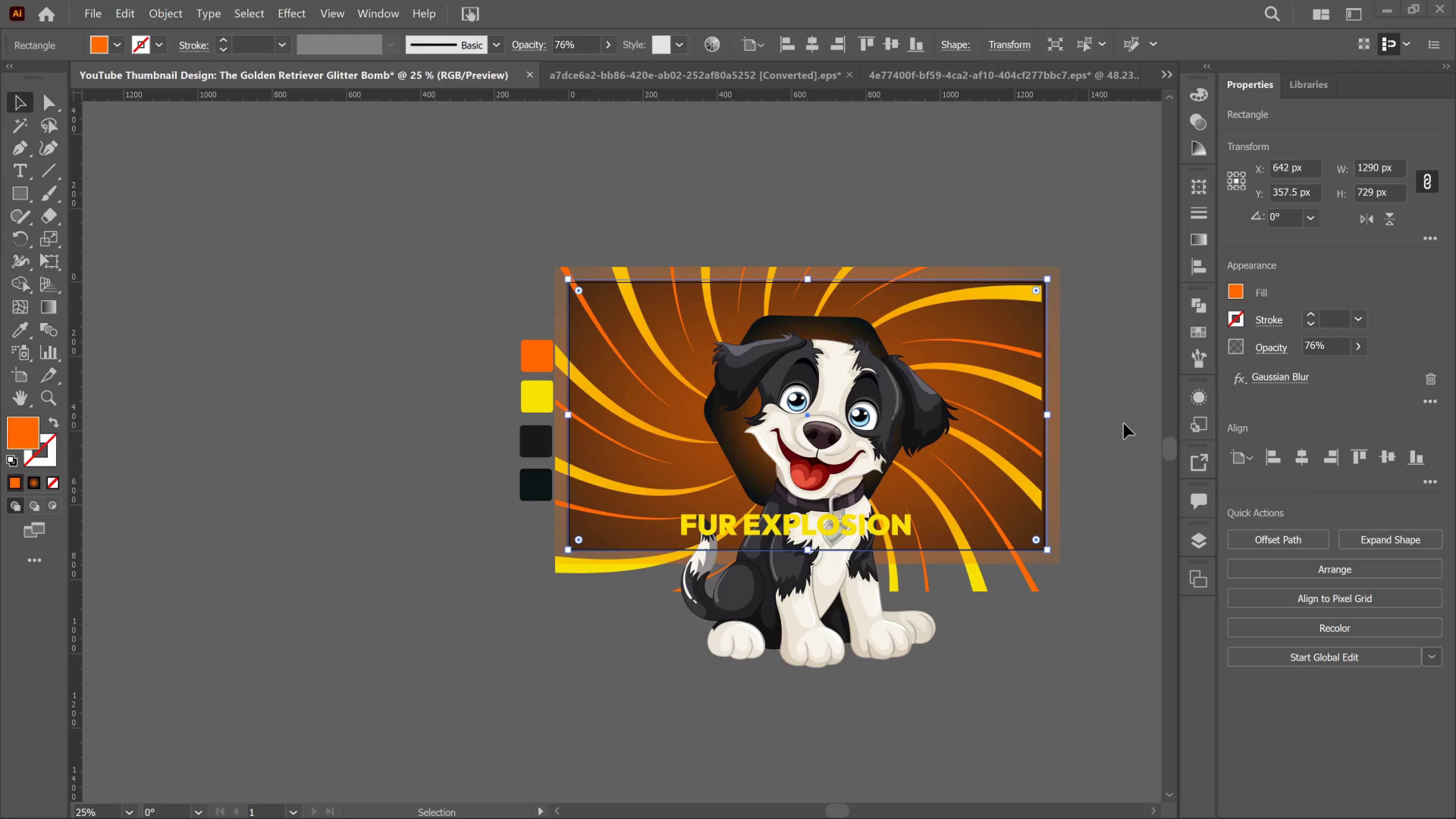 
left_click([1124, 422])
 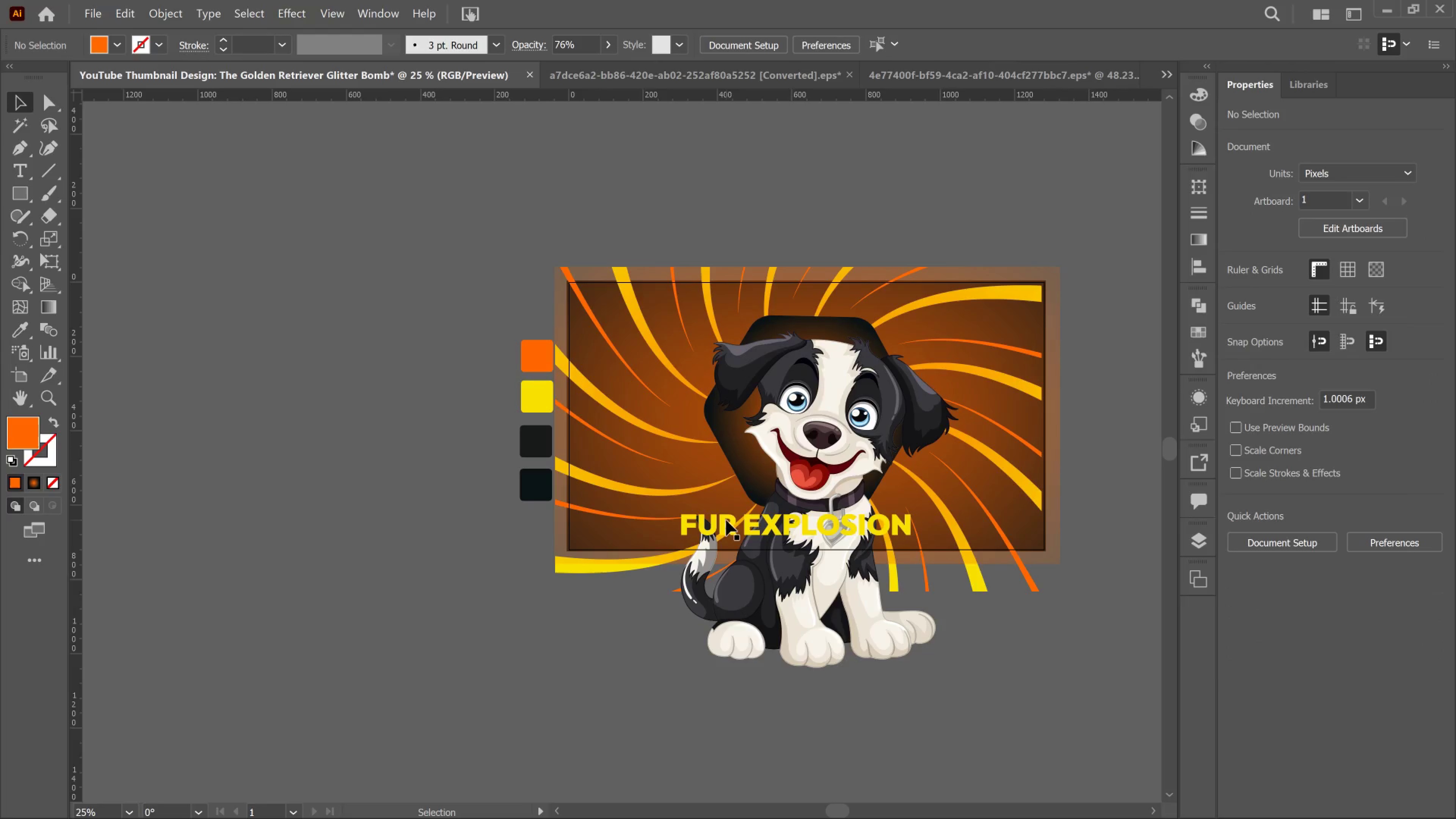 
left_click([743, 521])
 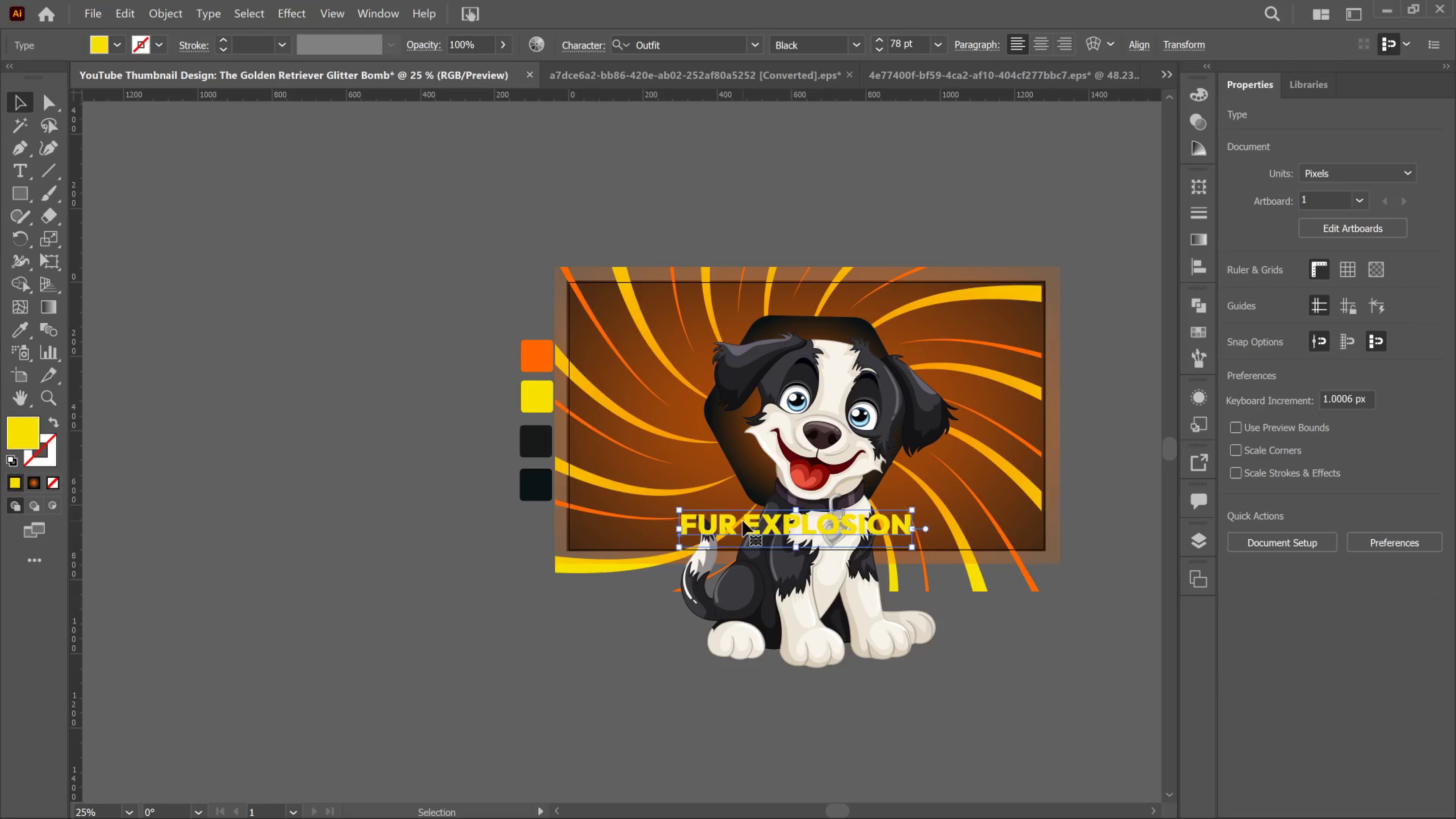 
left_click_drag(start_coordinate=[743, 521], to_coordinate=[759, 513])
 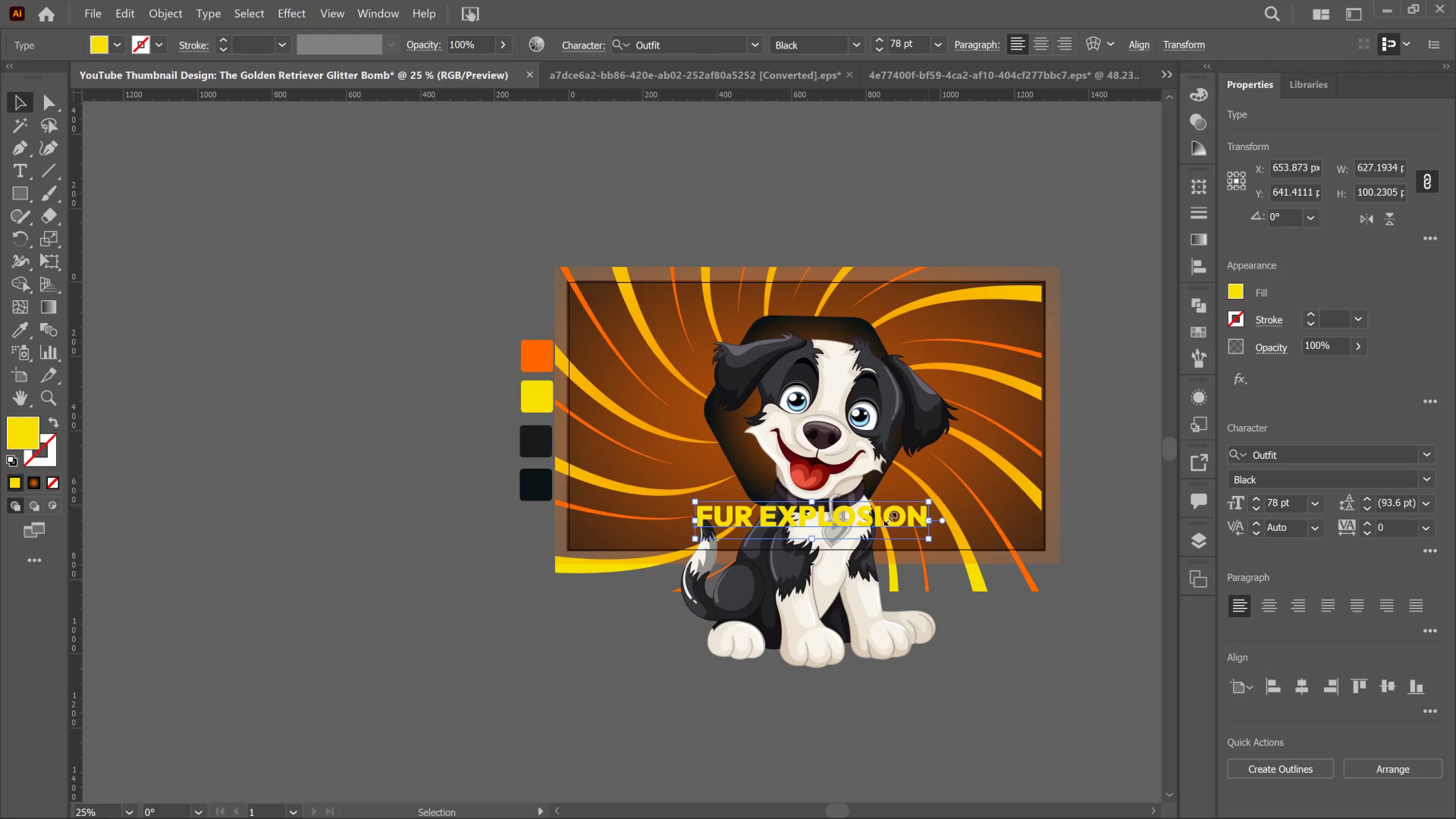 
double_click([884, 516])
 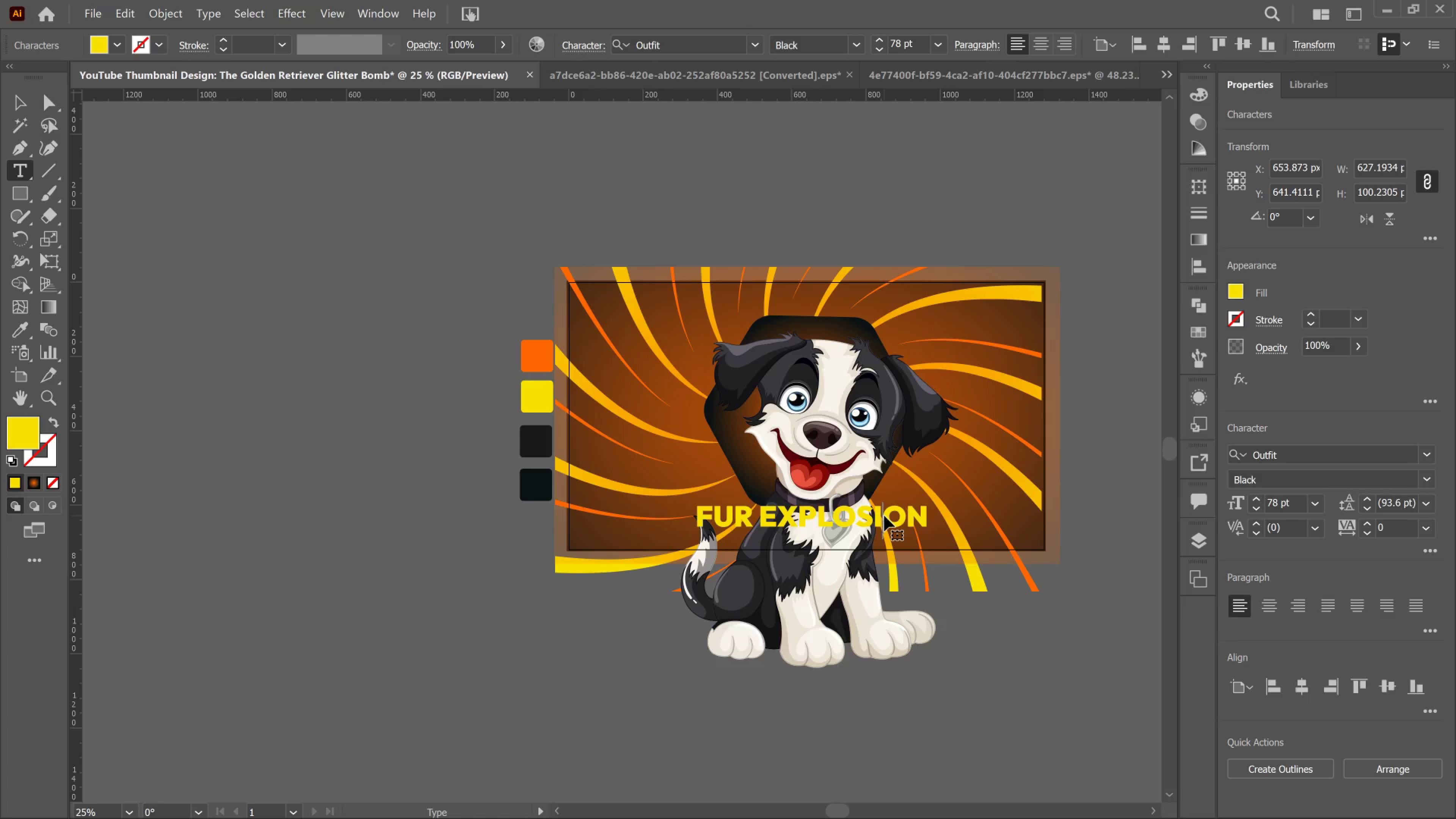 
wait(12.08)
 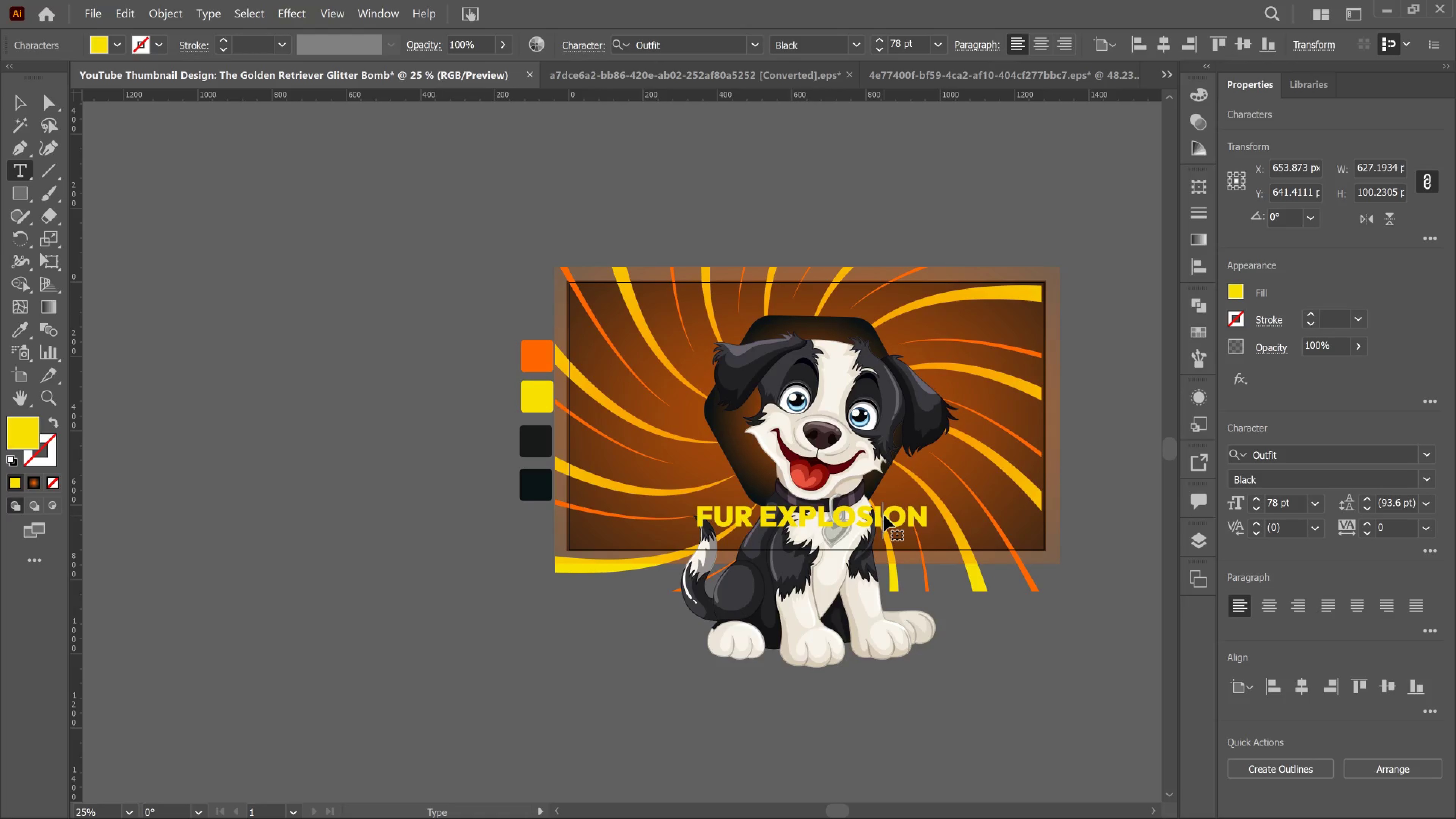 
hold_key(key=AltLeft, duration=0.51)
scroll: coordinate [942, 475], scroll_direction: up, amount: 2.0
 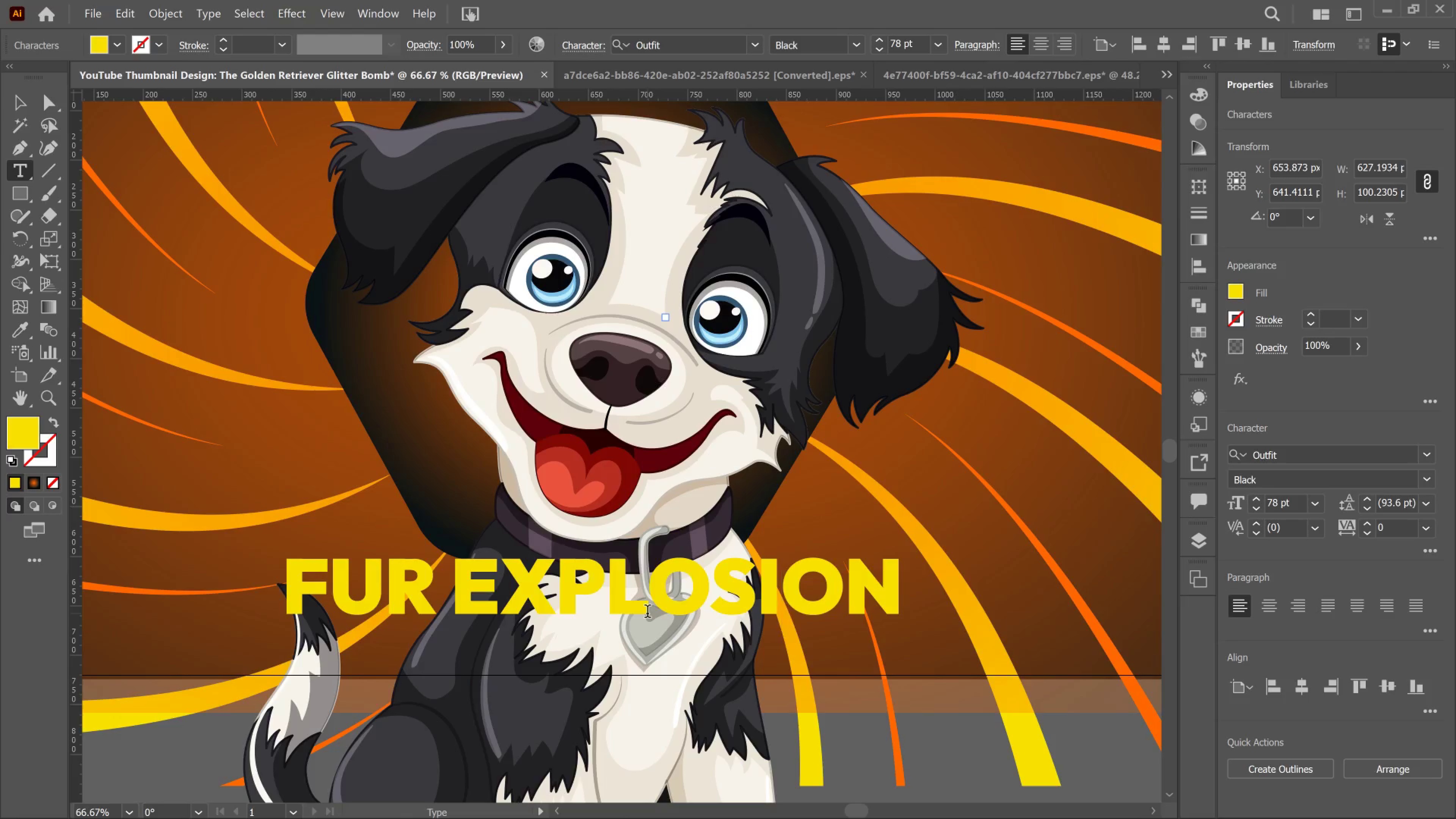 
key(T)
 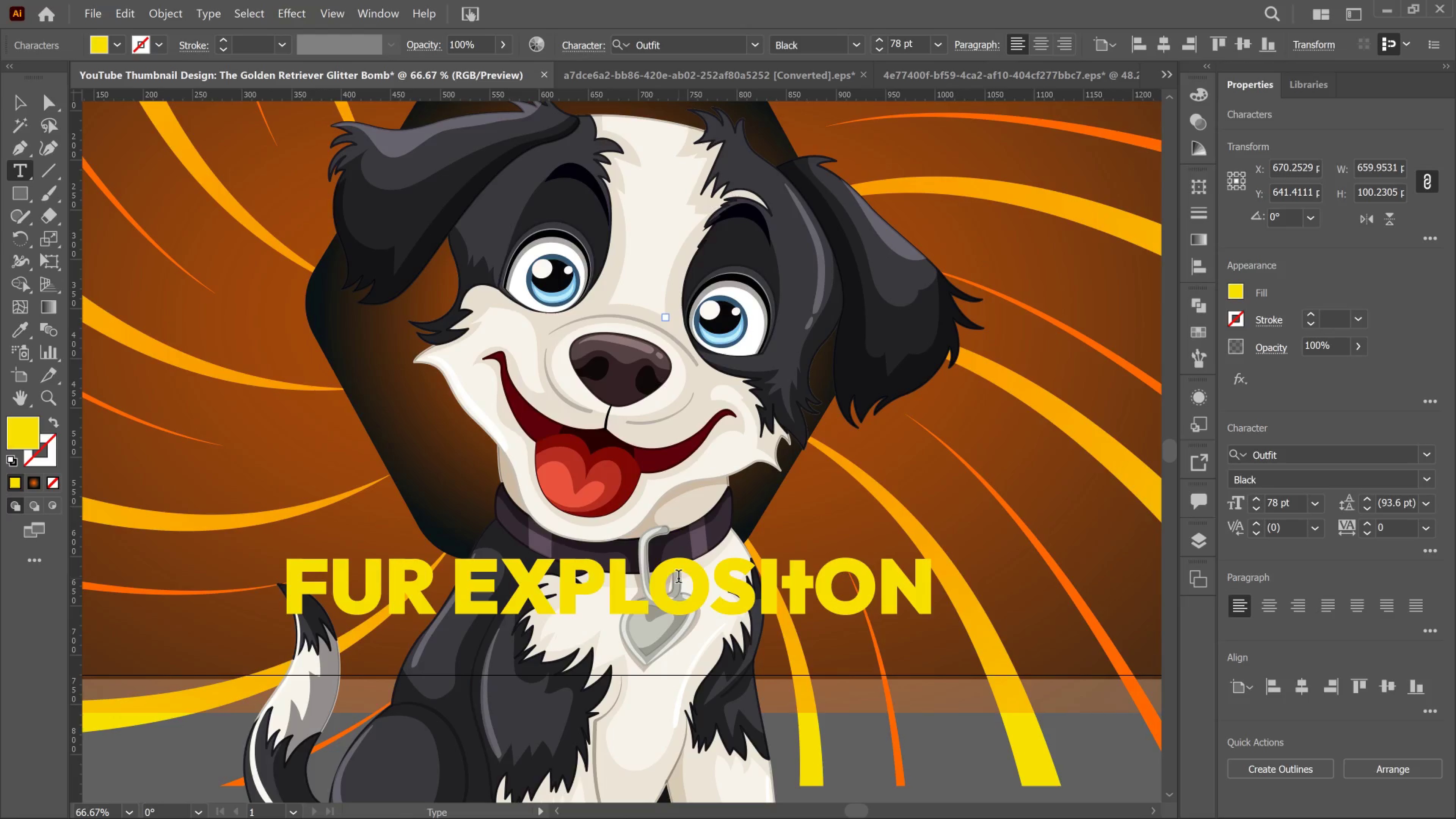 
key(Backspace)
 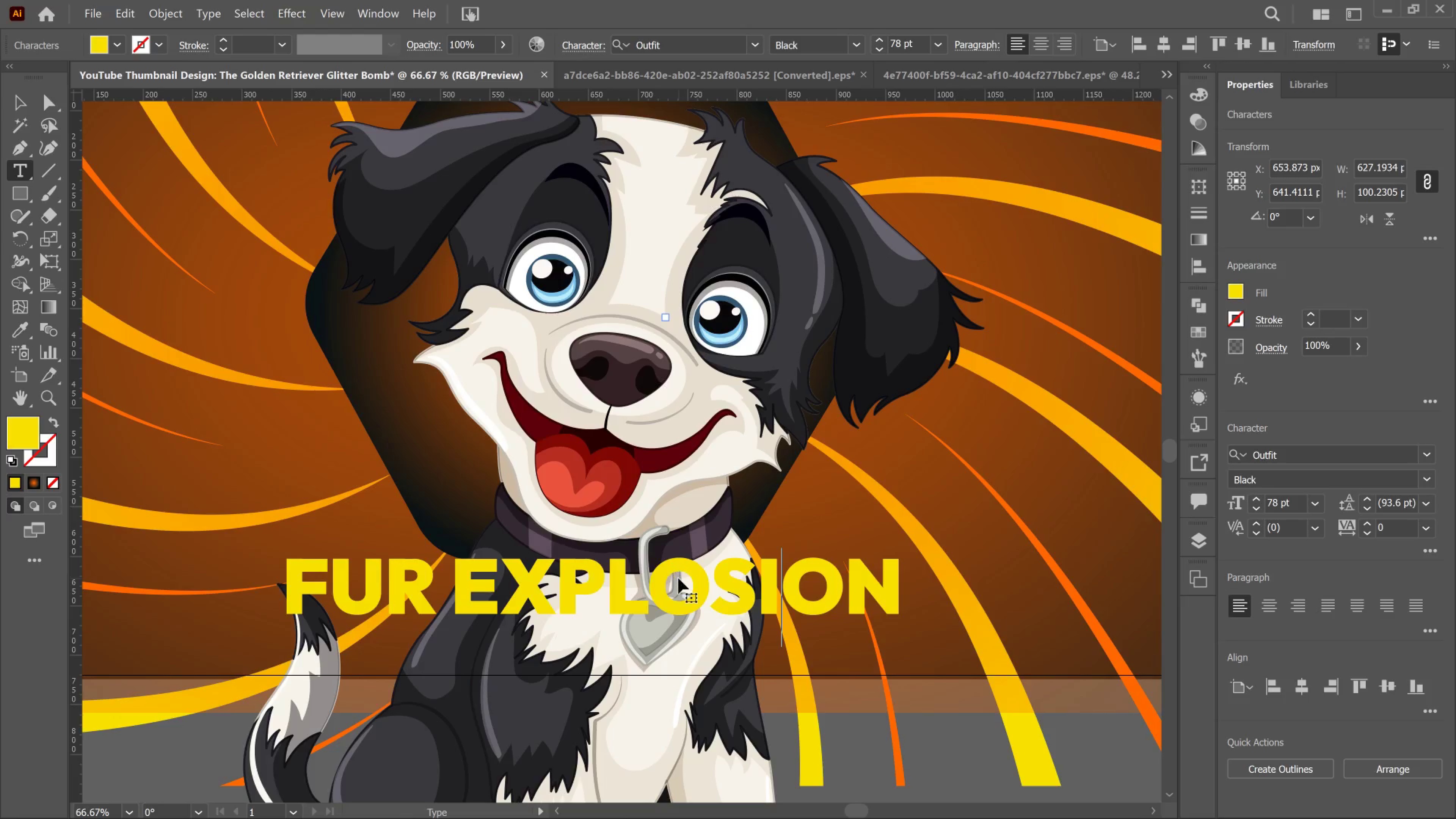 
key(Control+A)
 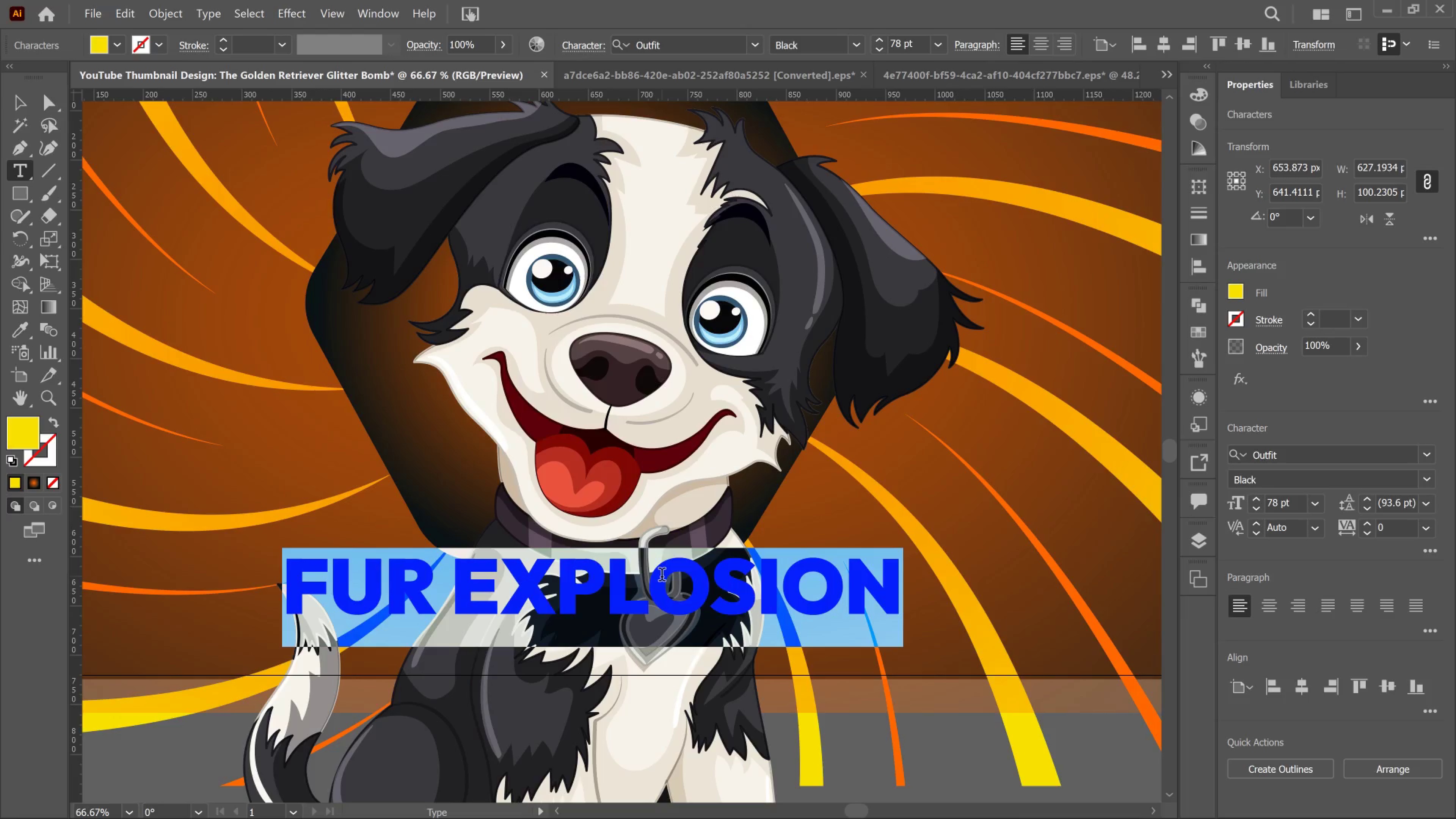 
wait(5.06)
 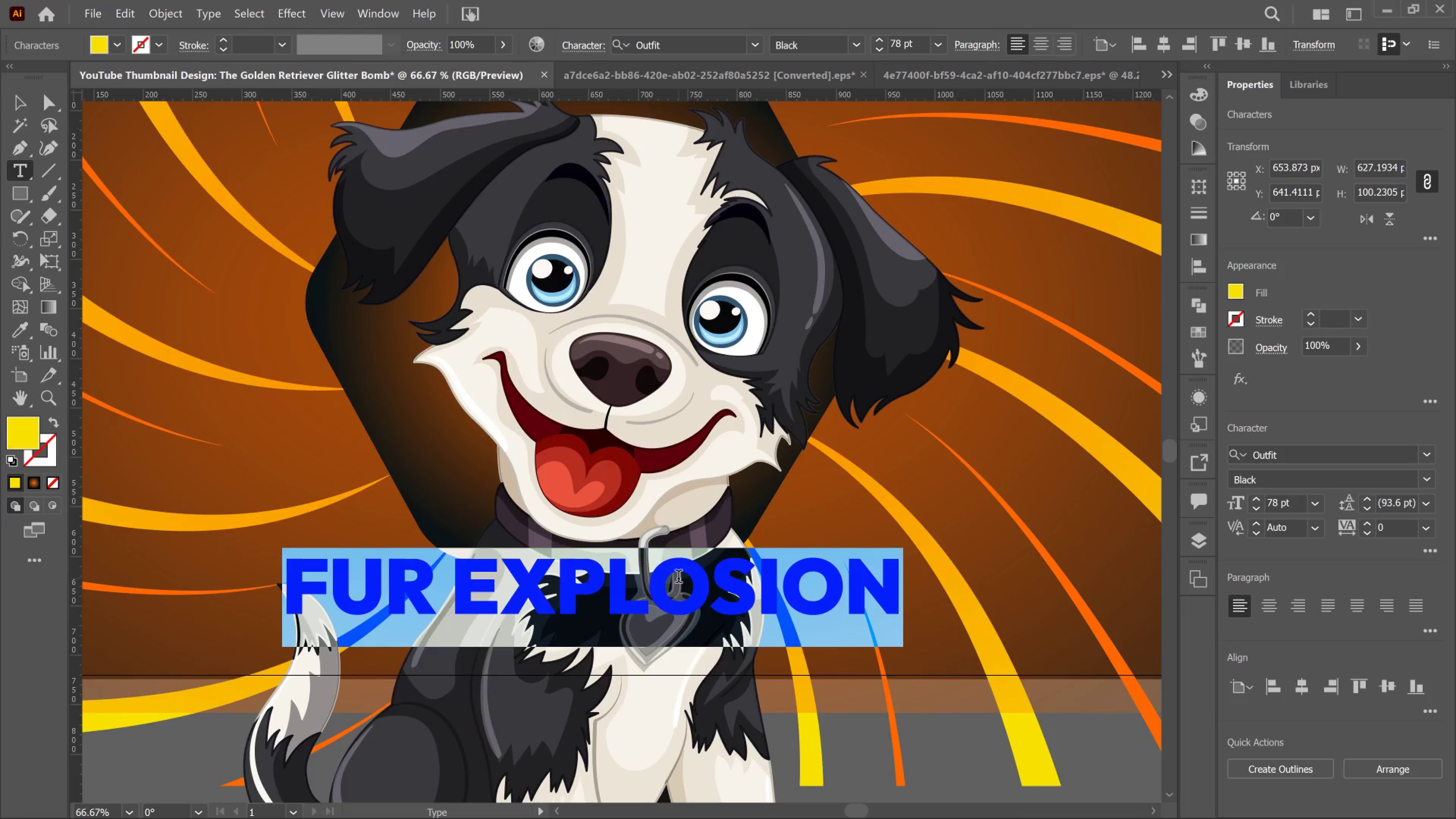 
hold_key(key=AltLeft, duration=0.45)
scroll: coordinate [604, 533], scroll_direction: down, amount: 2.0
 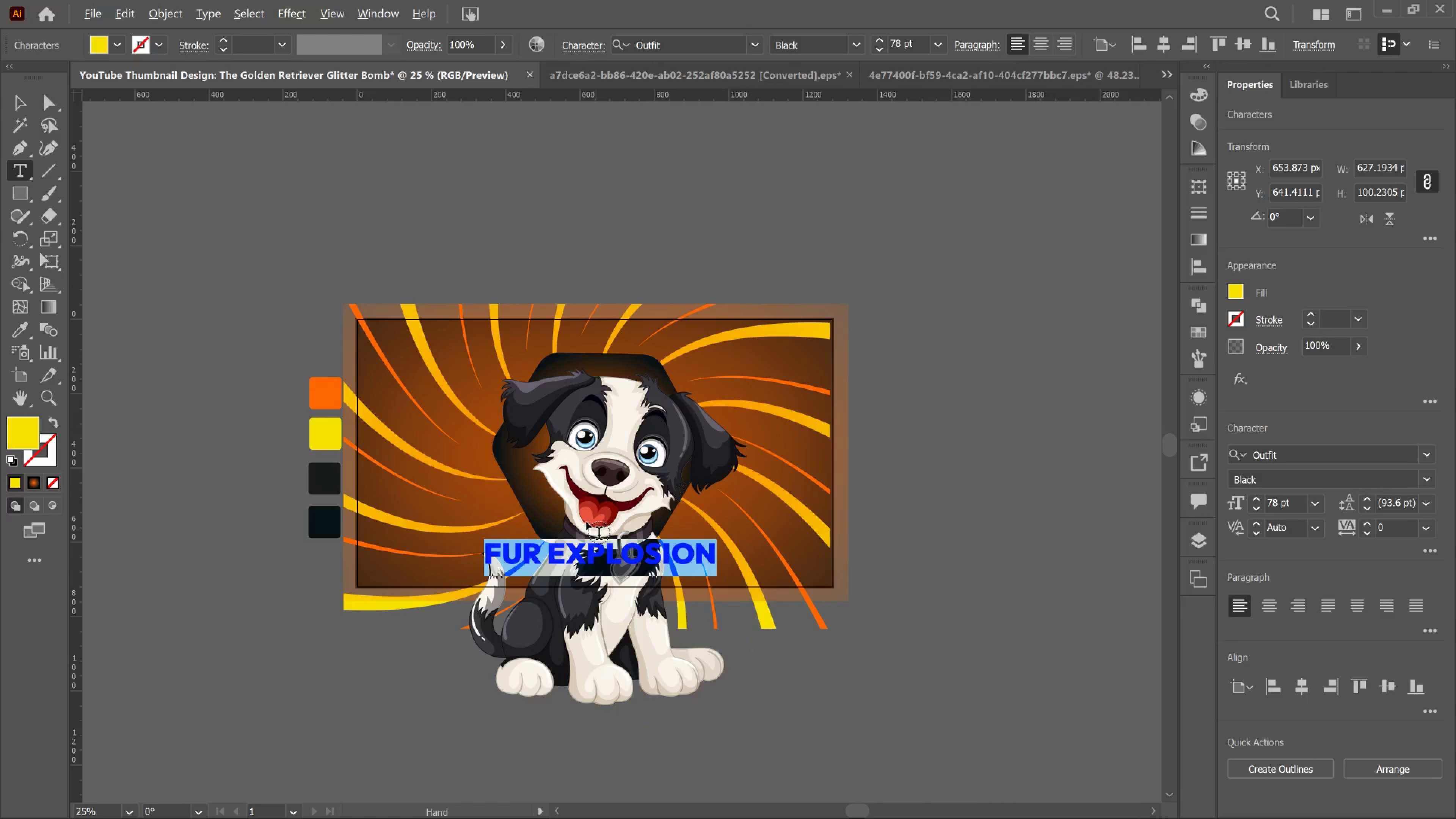 
hold_key(key=AltLeft, duration=1.27)
scroll: coordinate [587, 522], scroll_direction: up, amount: 1.0
 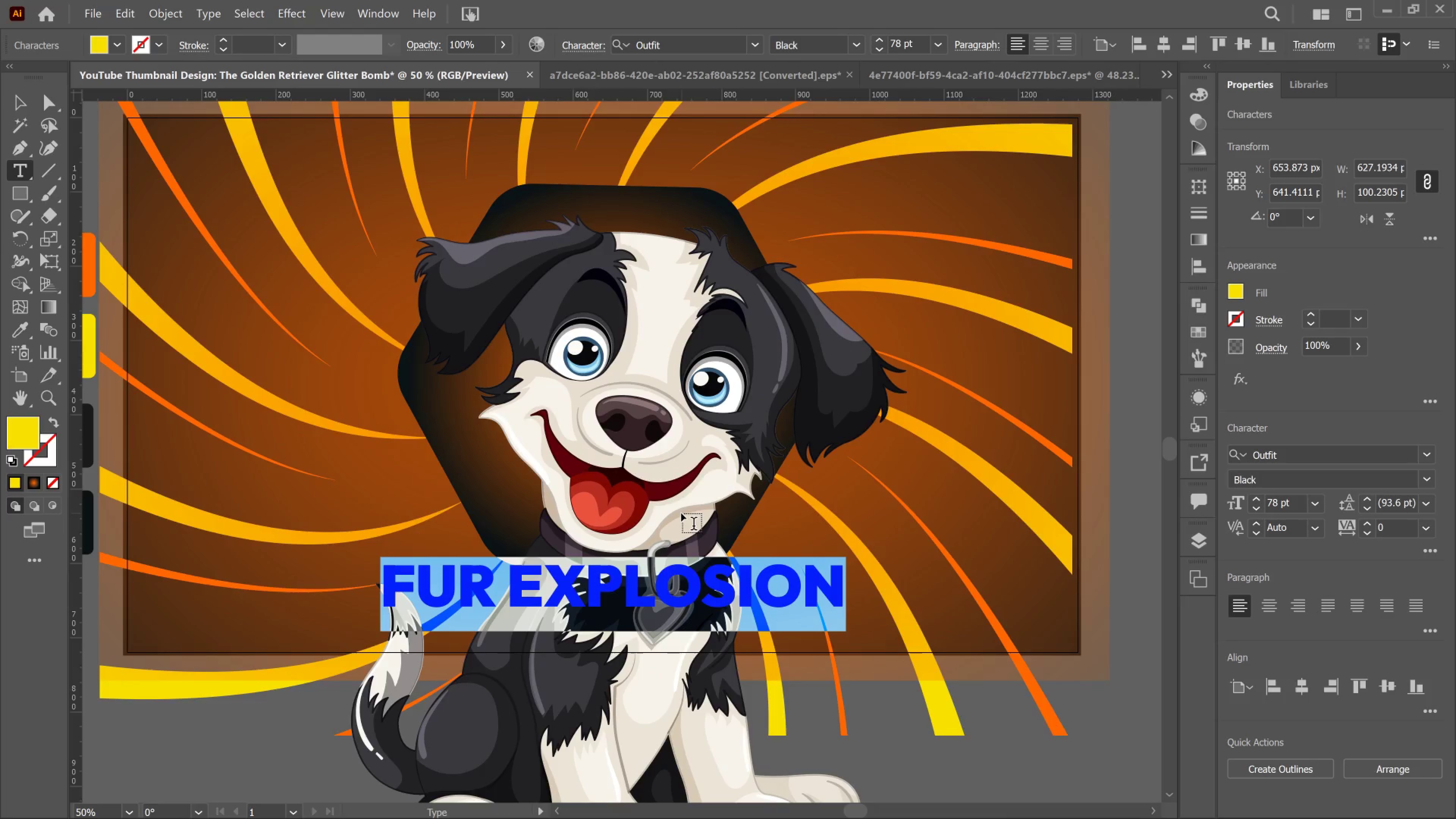 
key(CapsLock)
 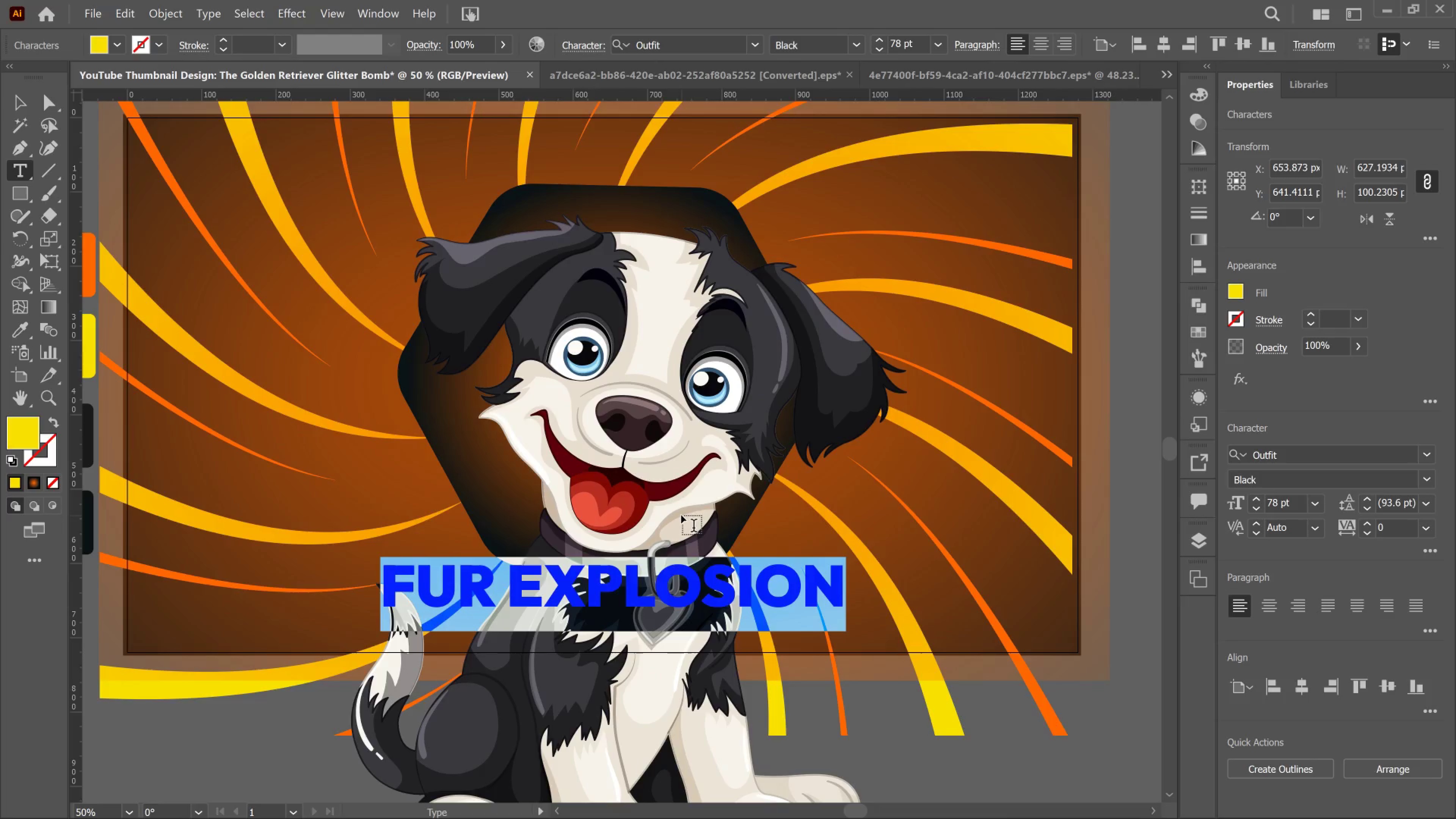 
type(fur explosion)
 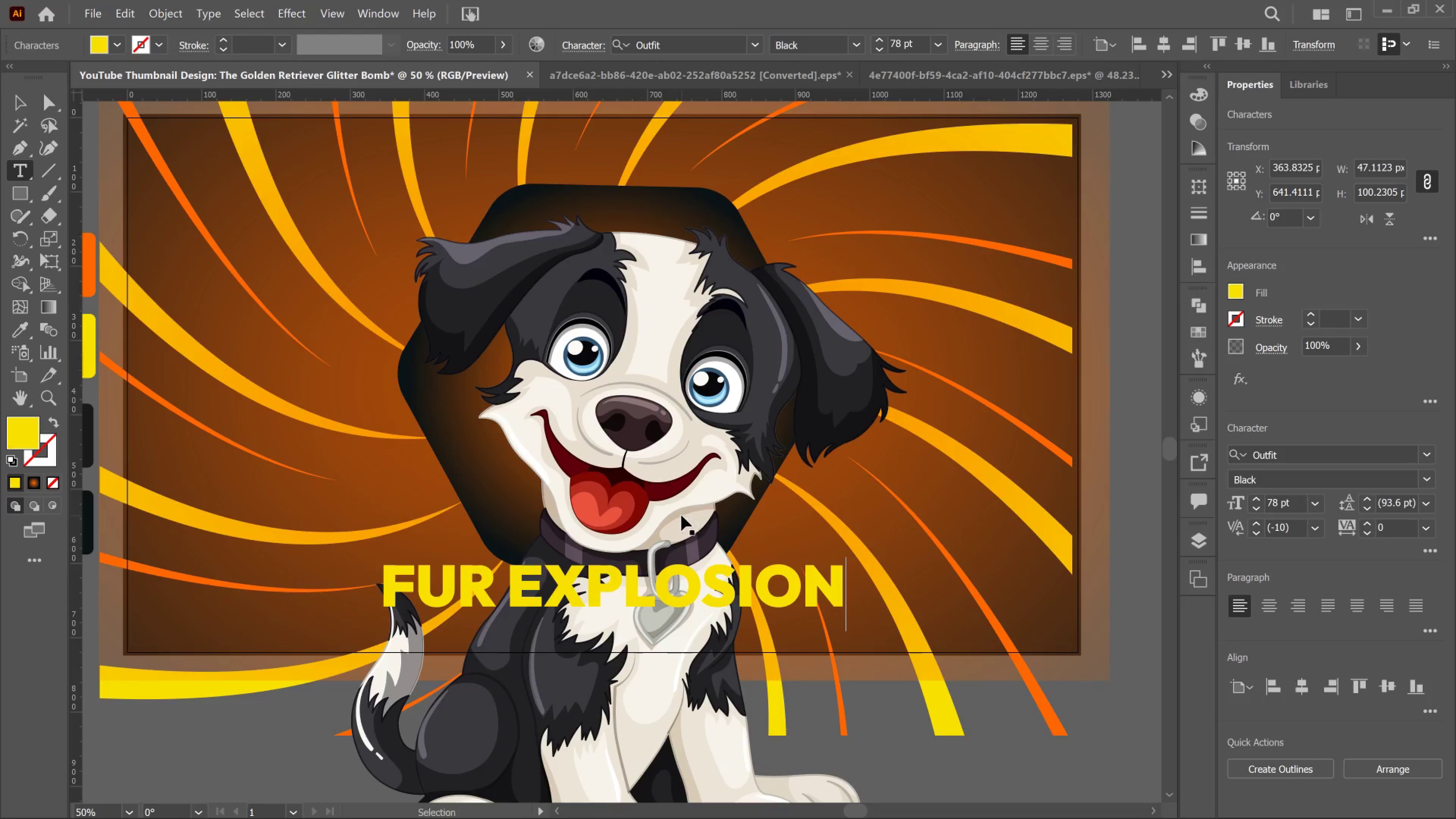 
key(Control+A)
 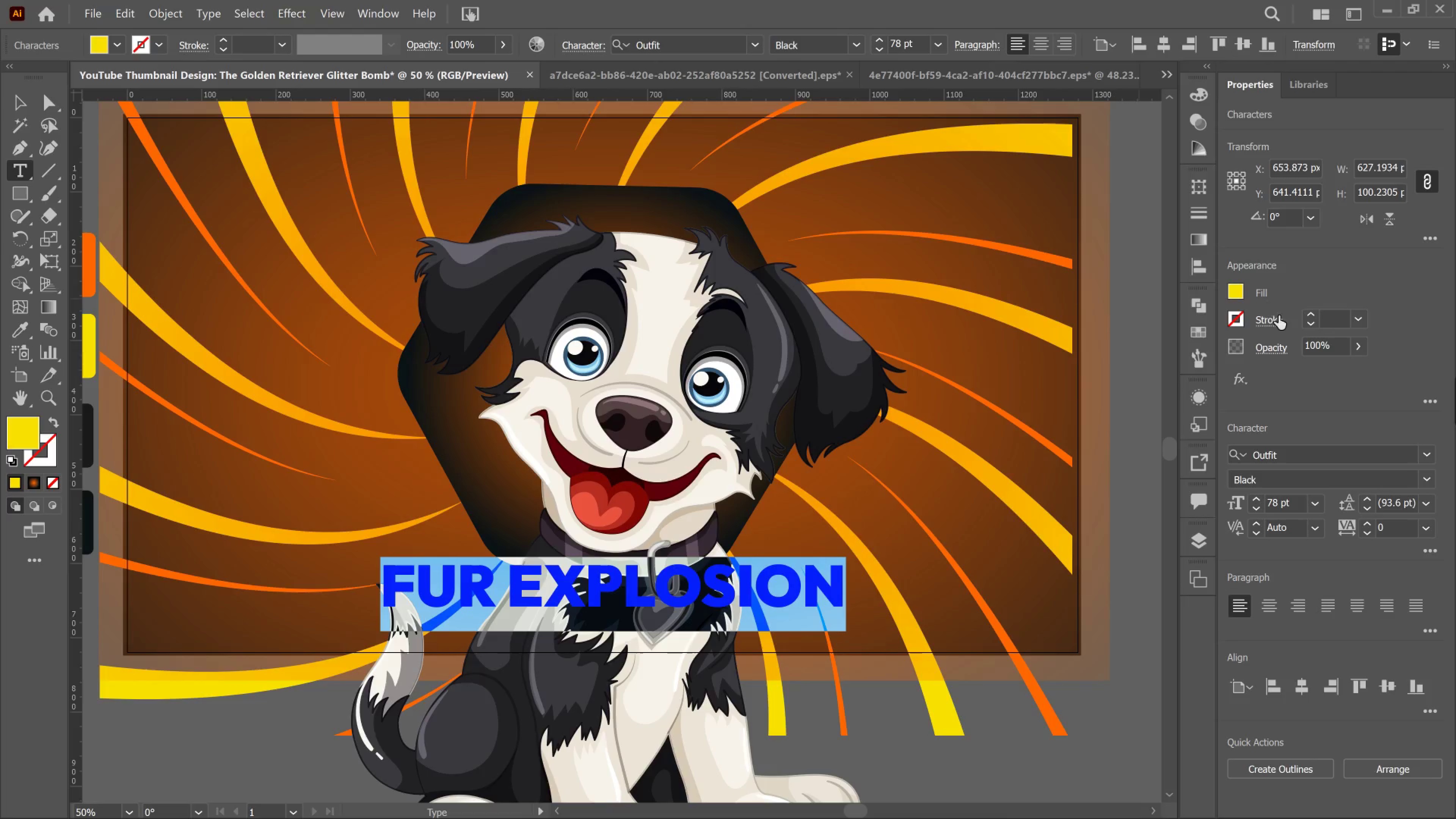 
left_click([1311, 312])
 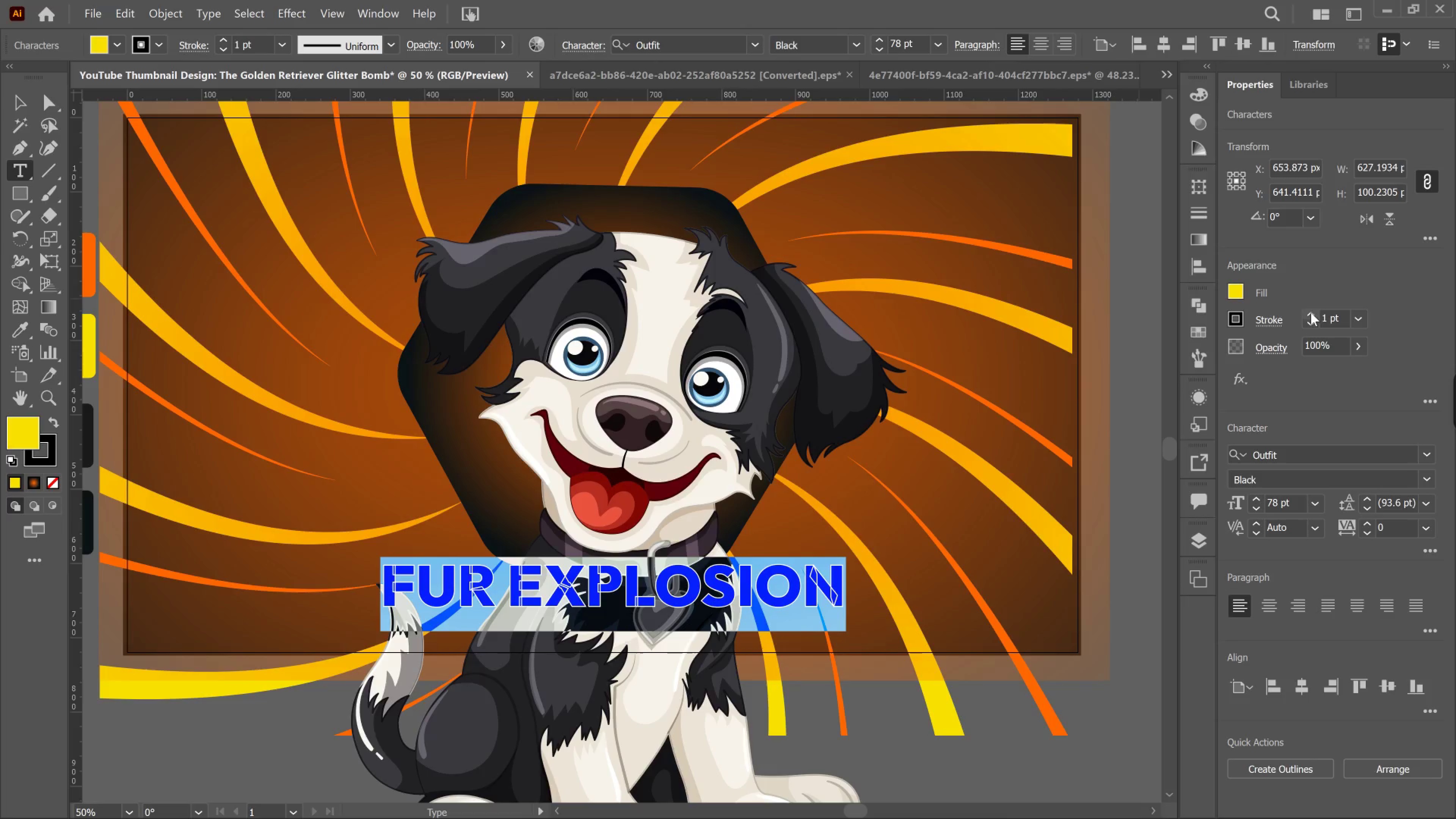 
left_click([1311, 312])
 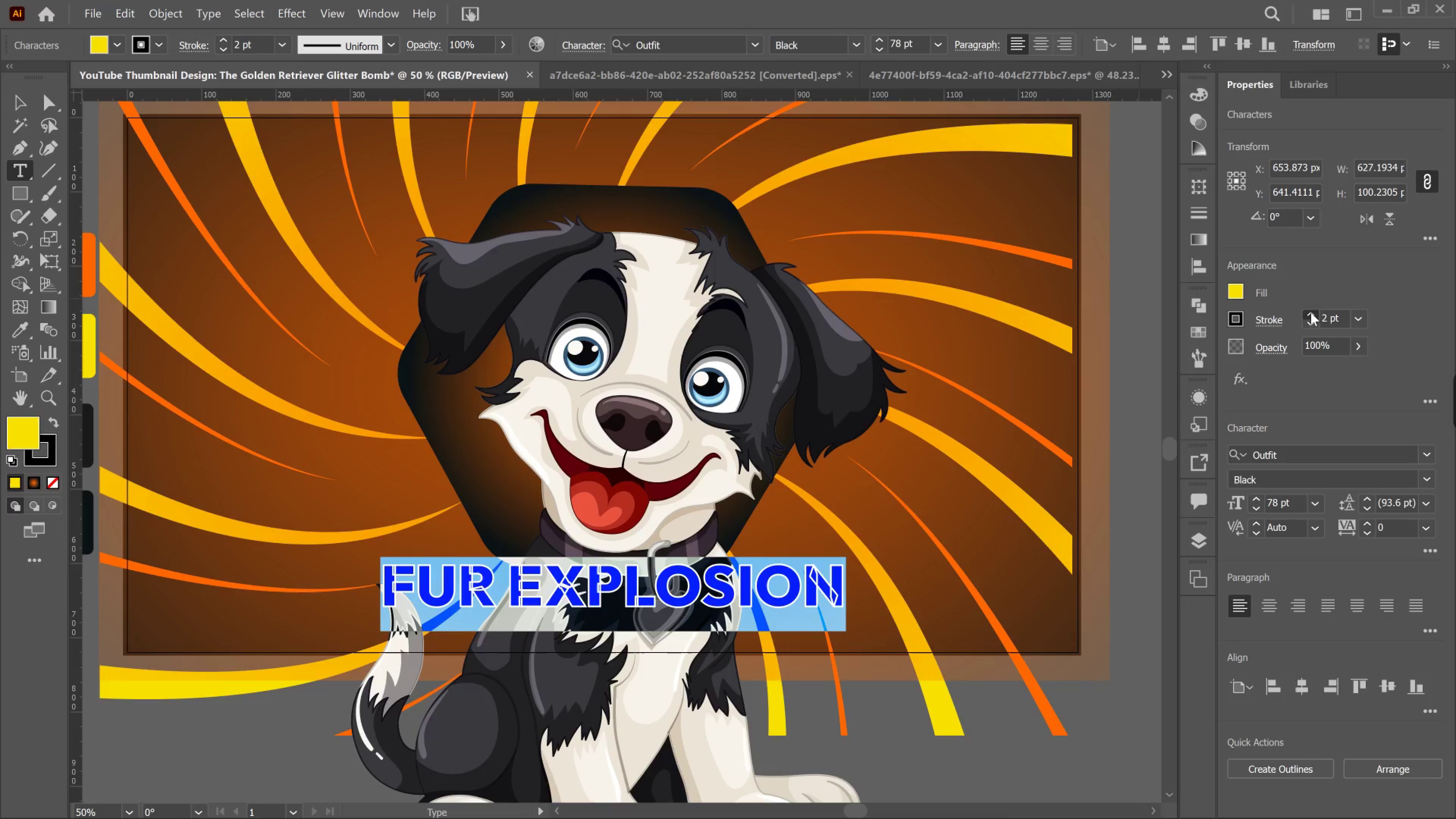 
left_click([1311, 312])
 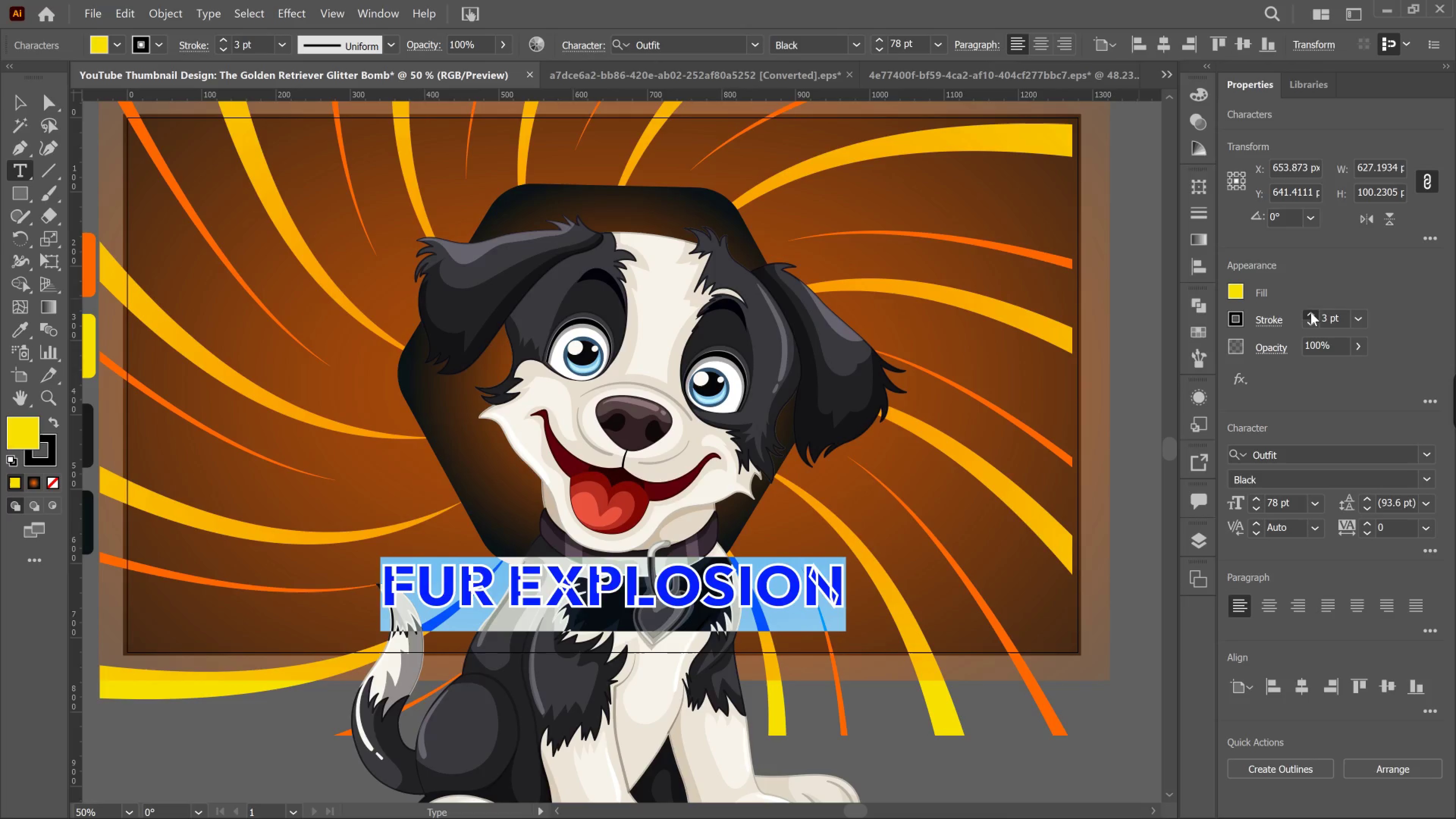 
double_click([1311, 312])
 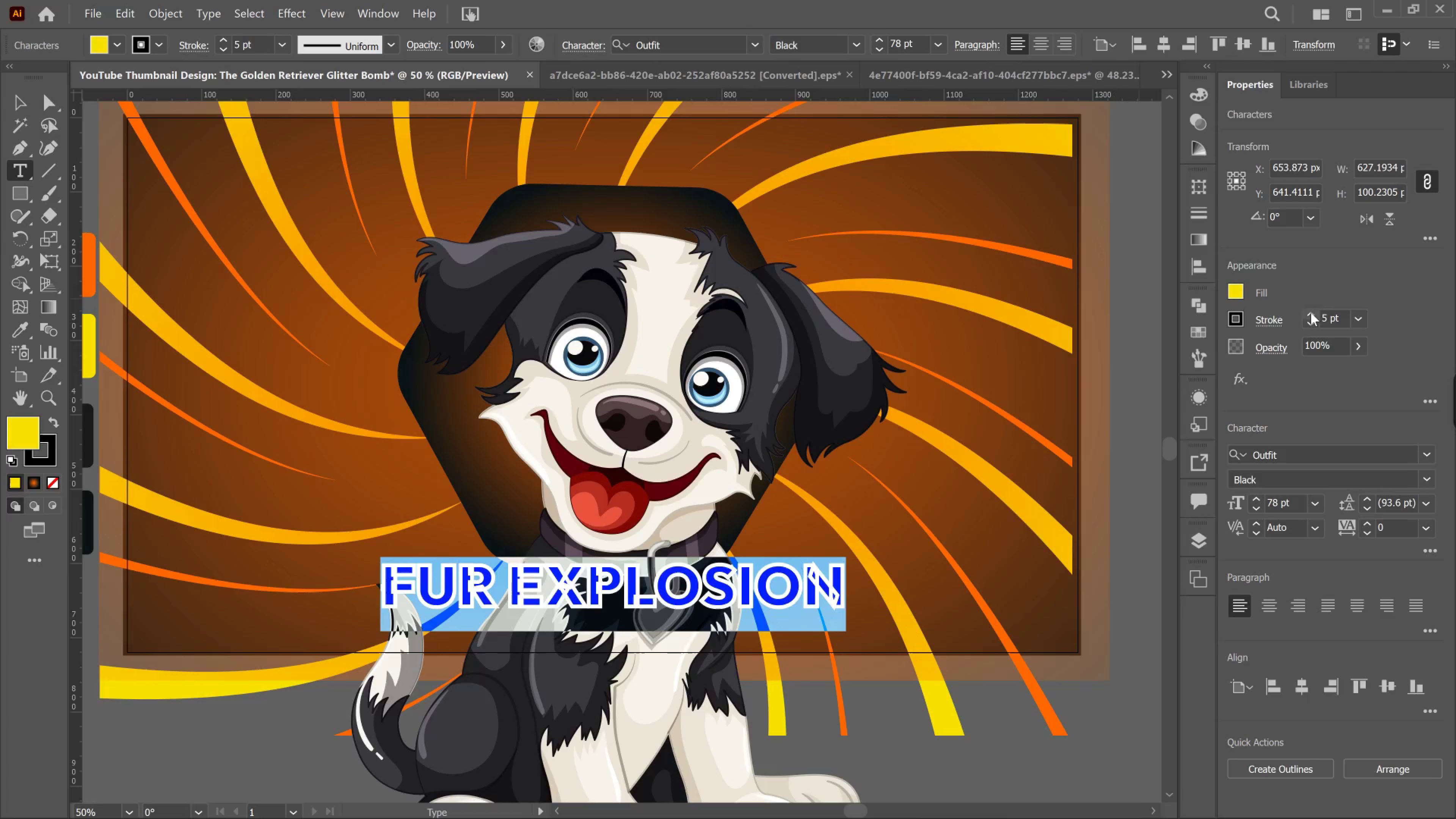 
left_click([1311, 312])
 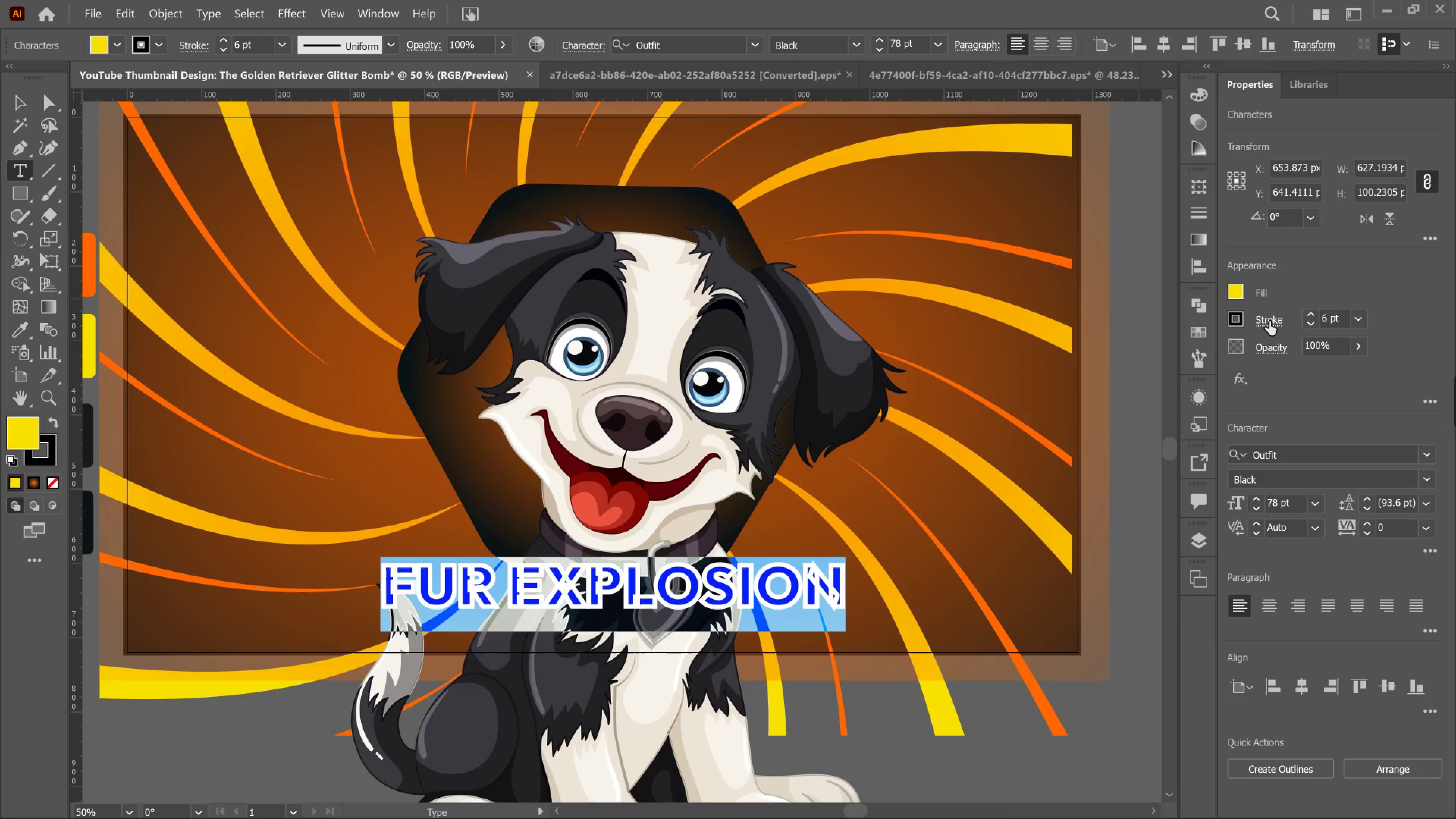 
left_click([1269, 321])
 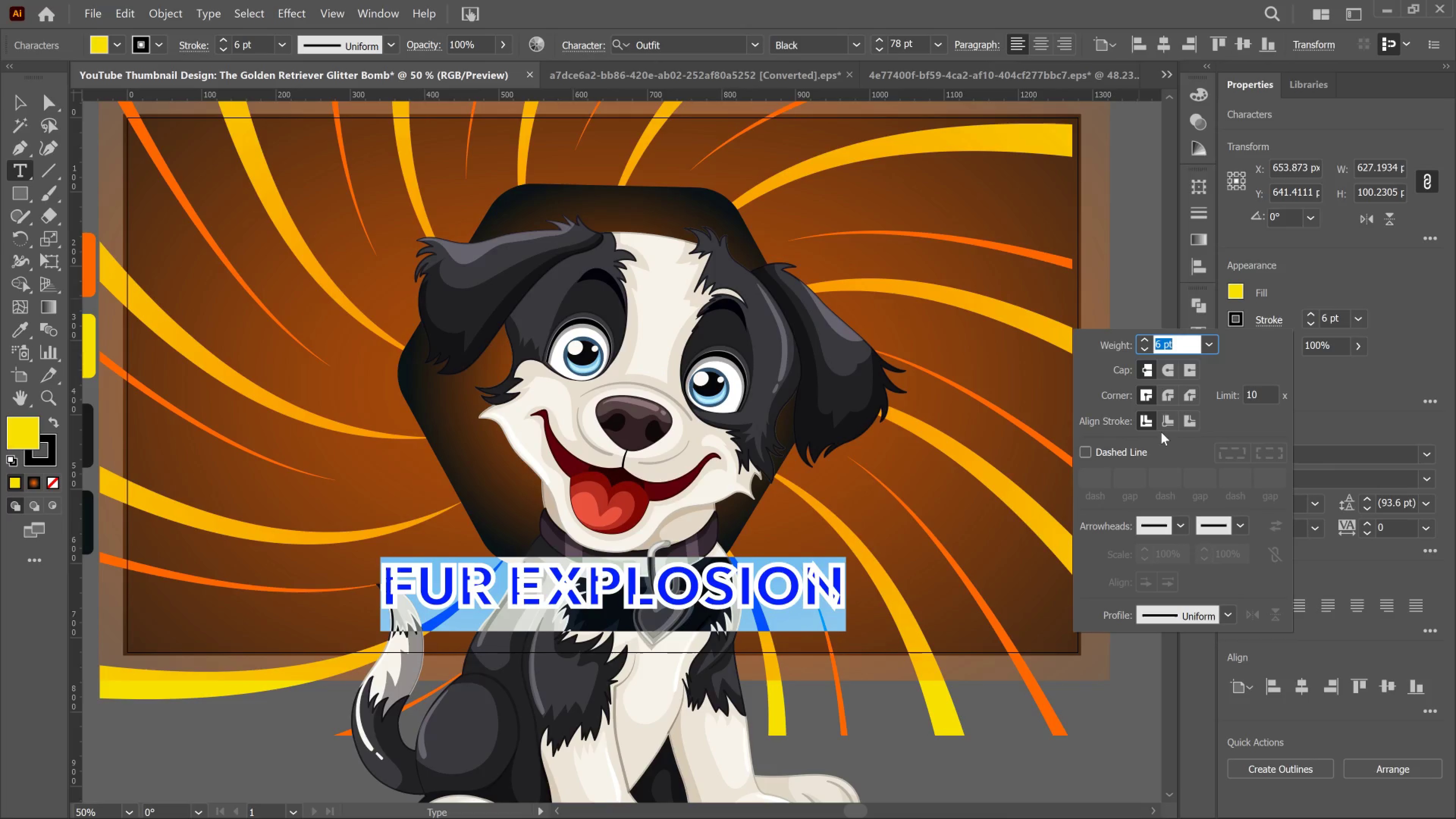 
mouse_move([1175, 419])
 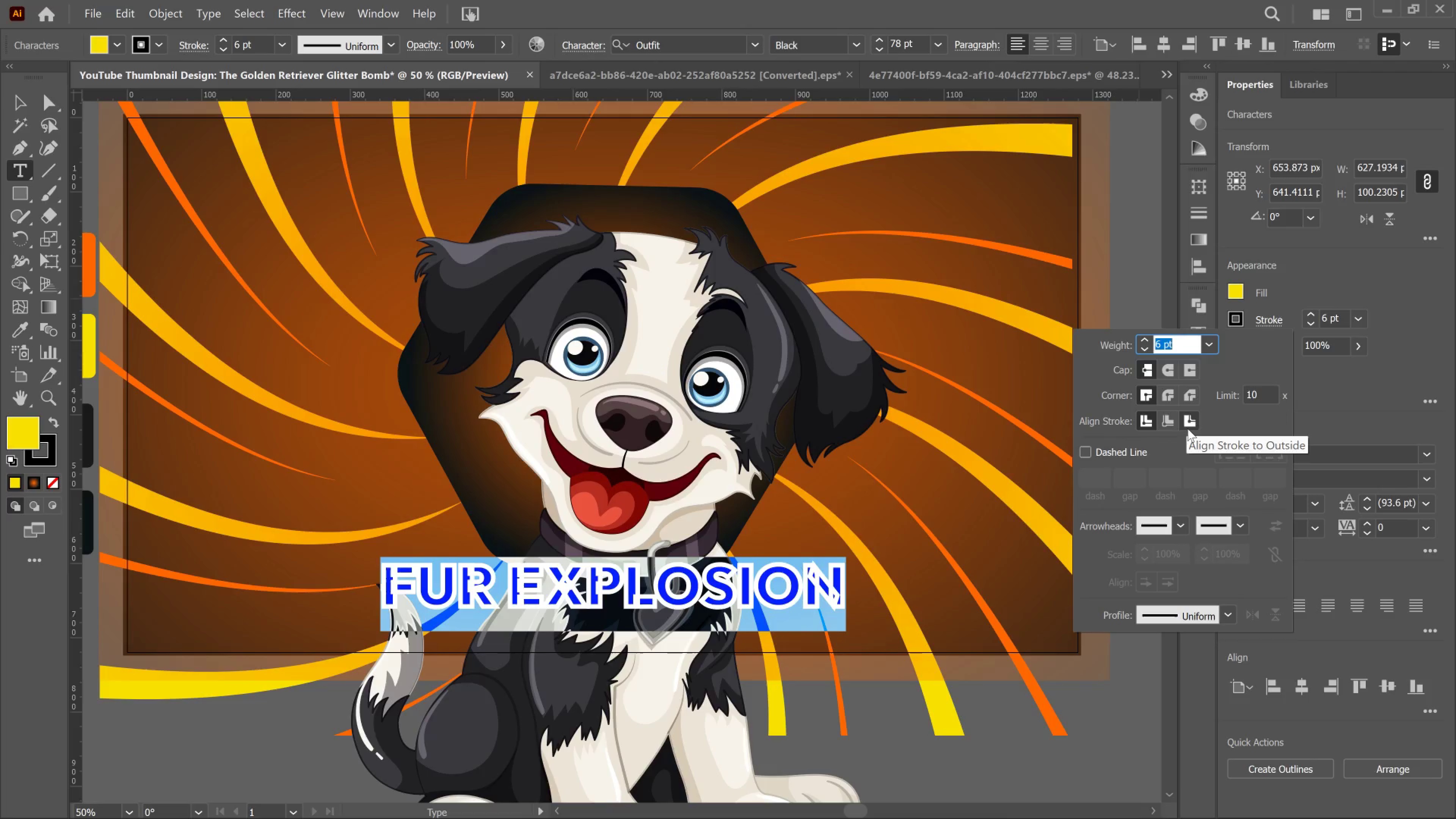 
left_click([1188, 428])
 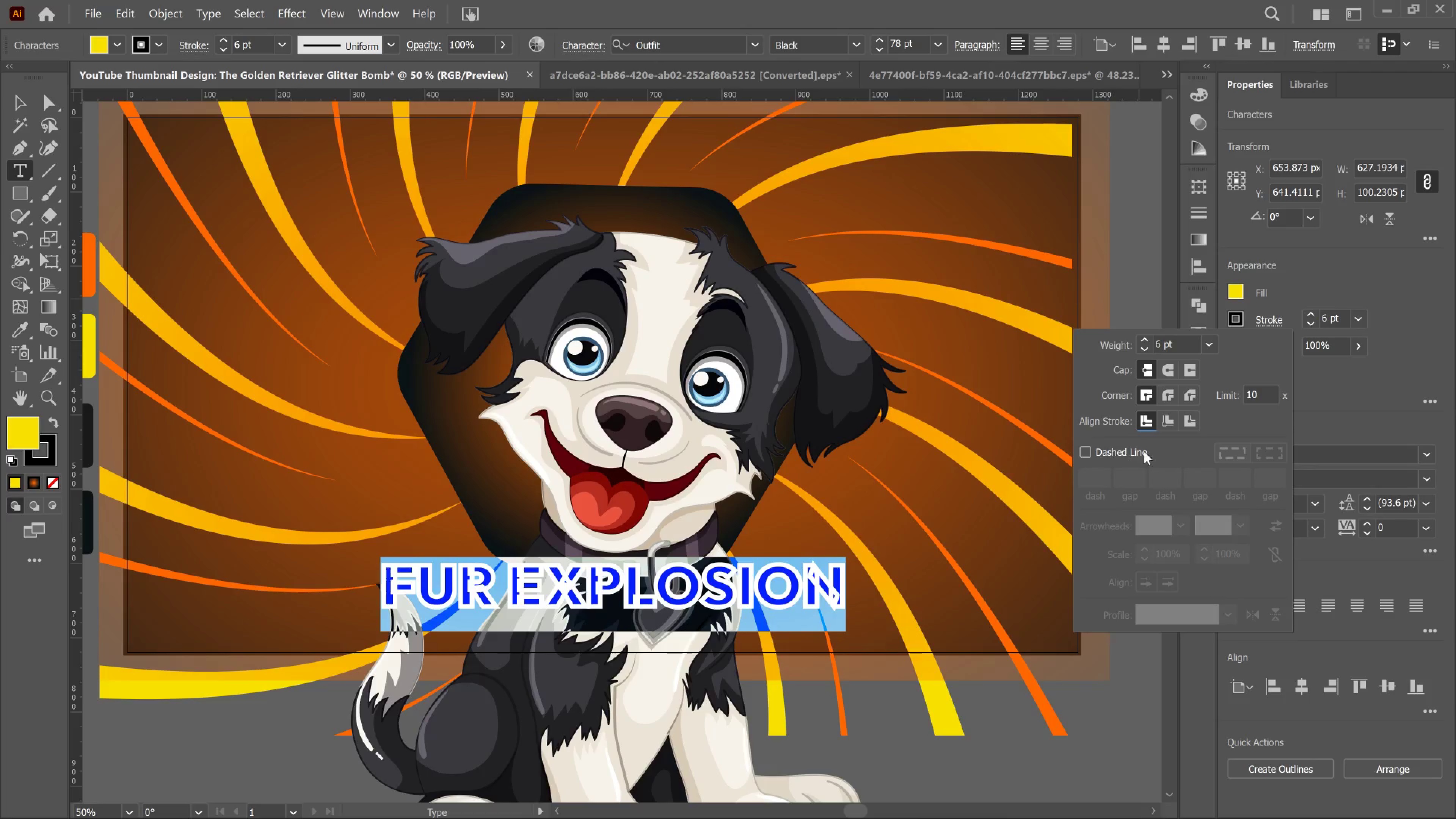 
left_click([1337, 384])
 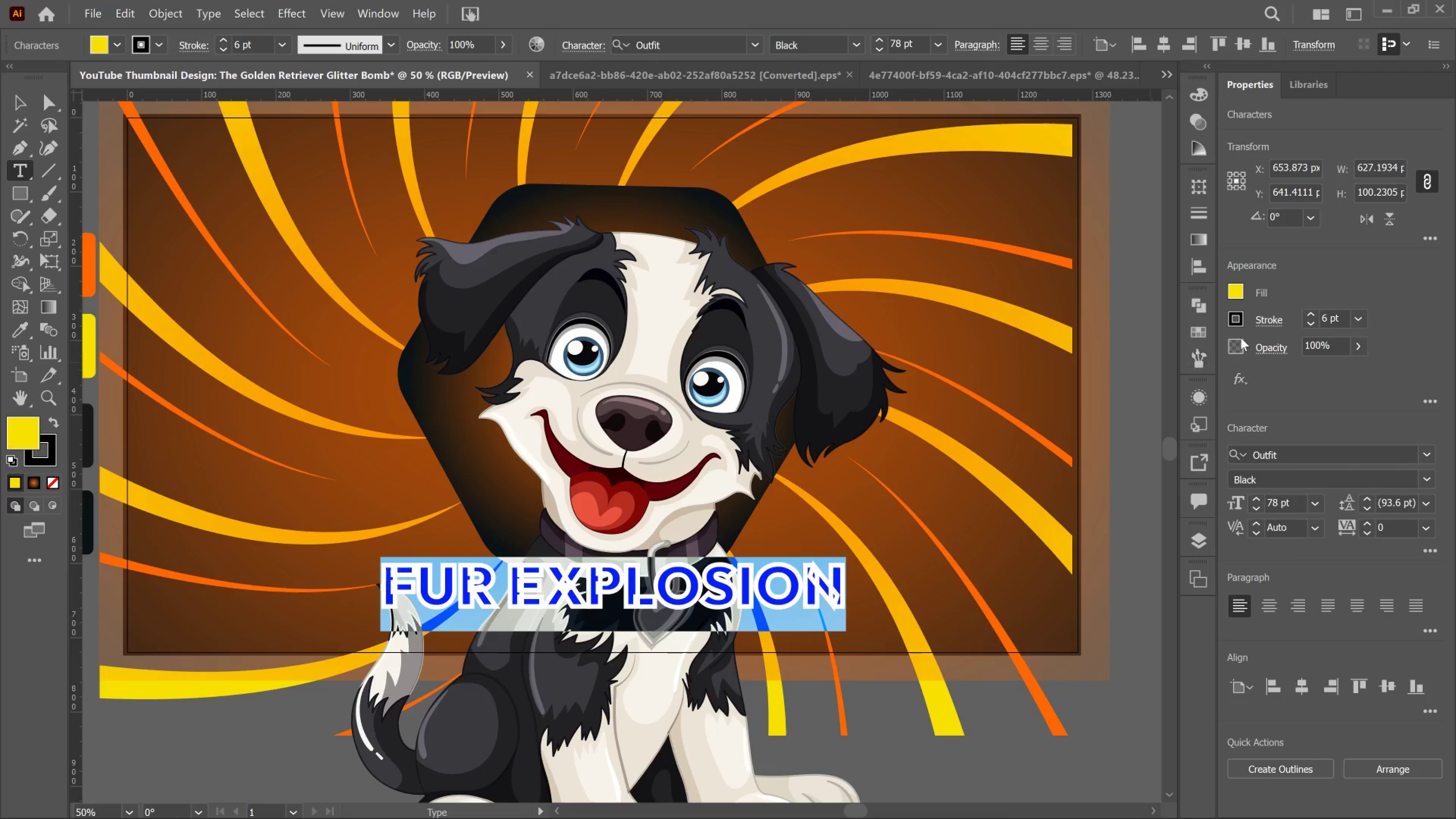 
left_click([1251, 321])
 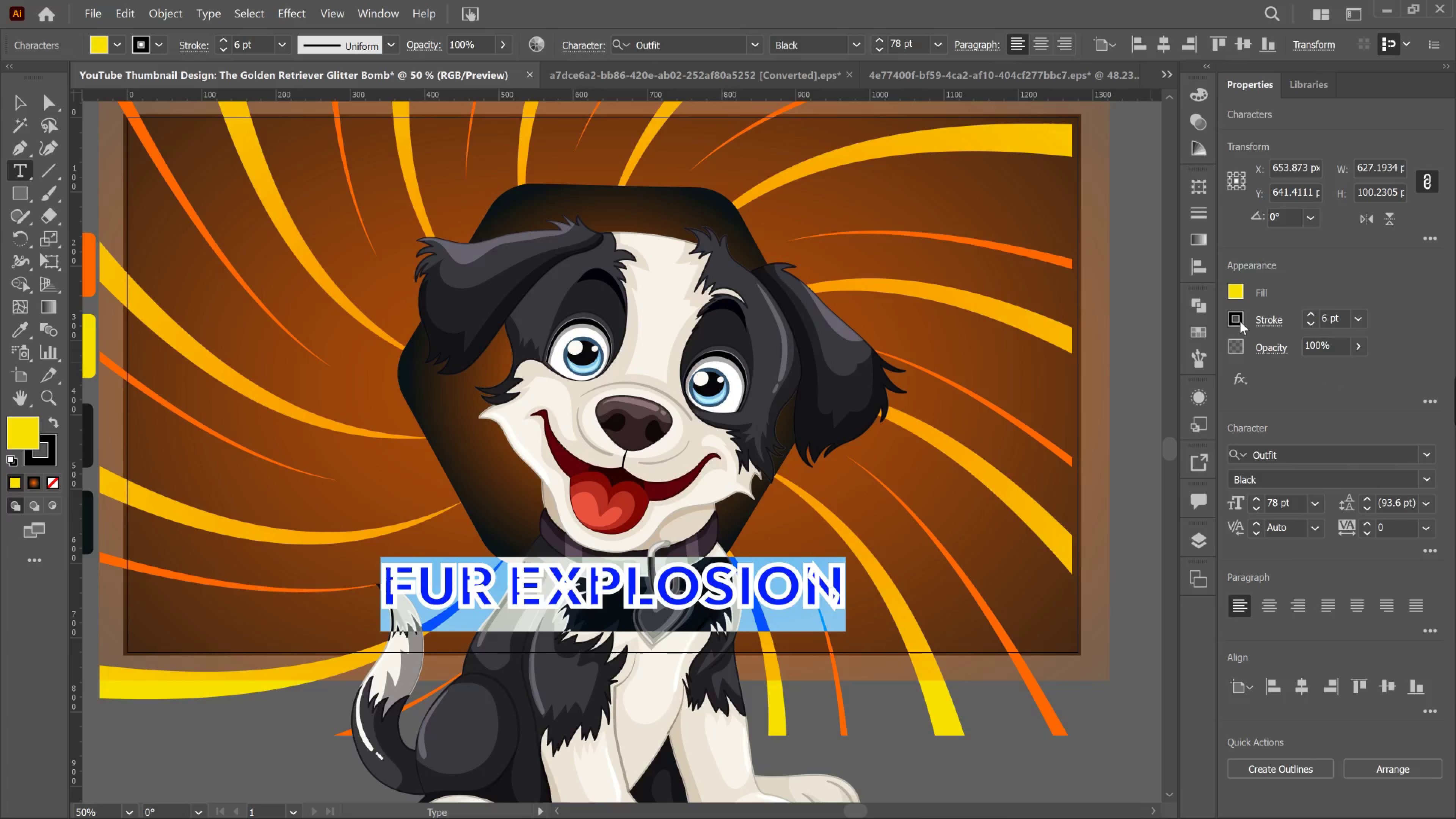 
left_click([1238, 319])
 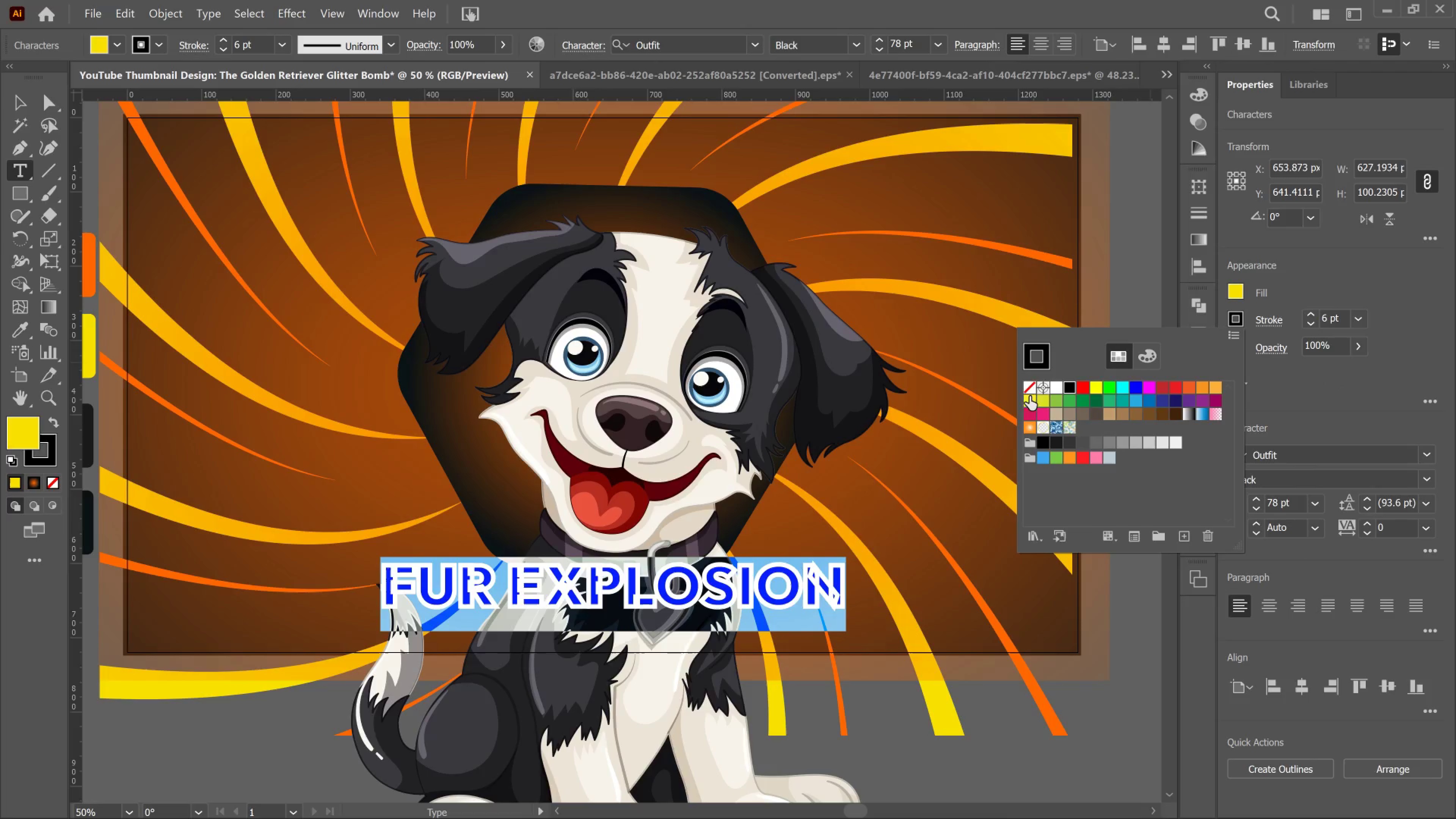 
left_click([1035, 391])
 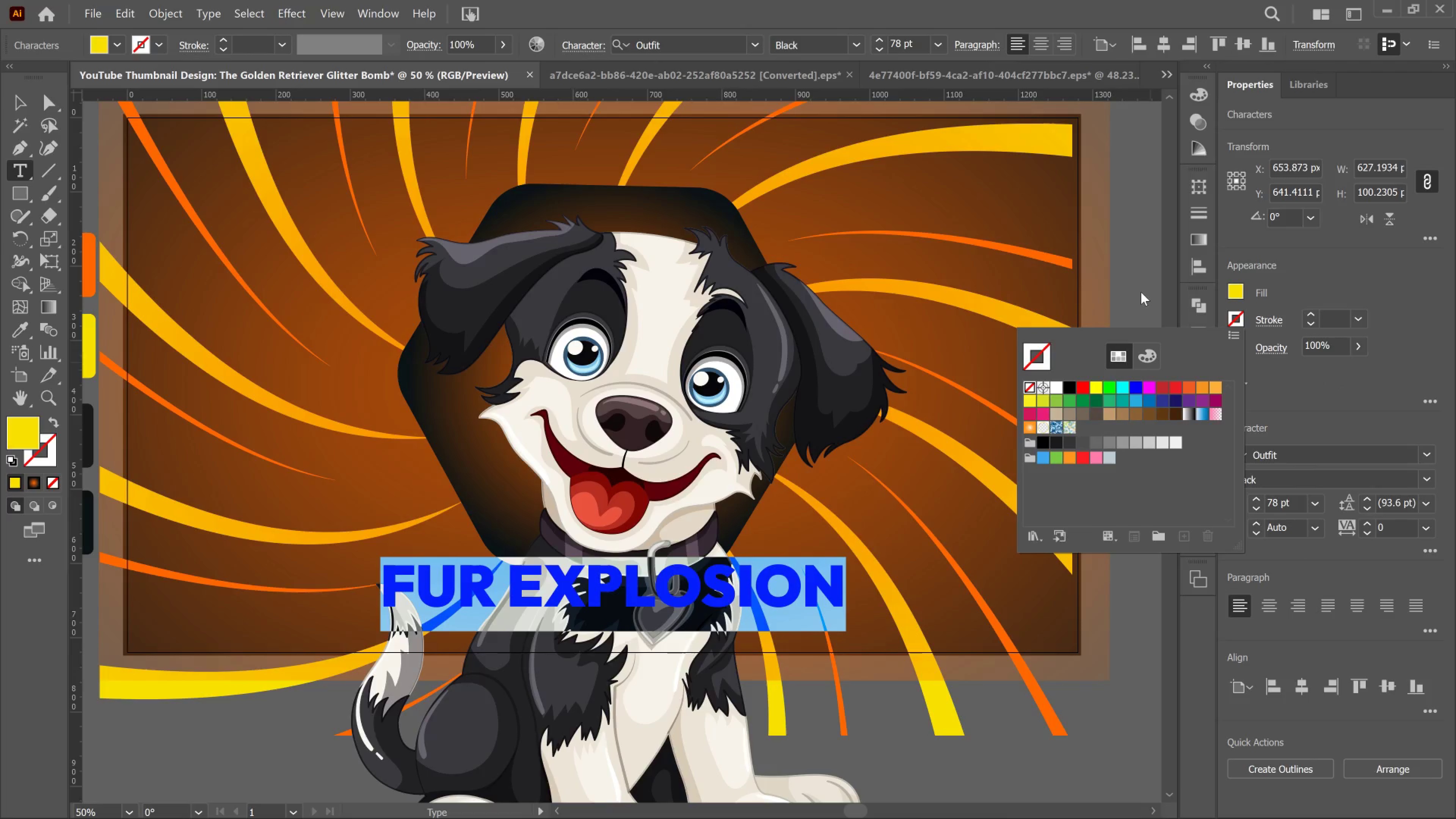 
left_click([1141, 292])
 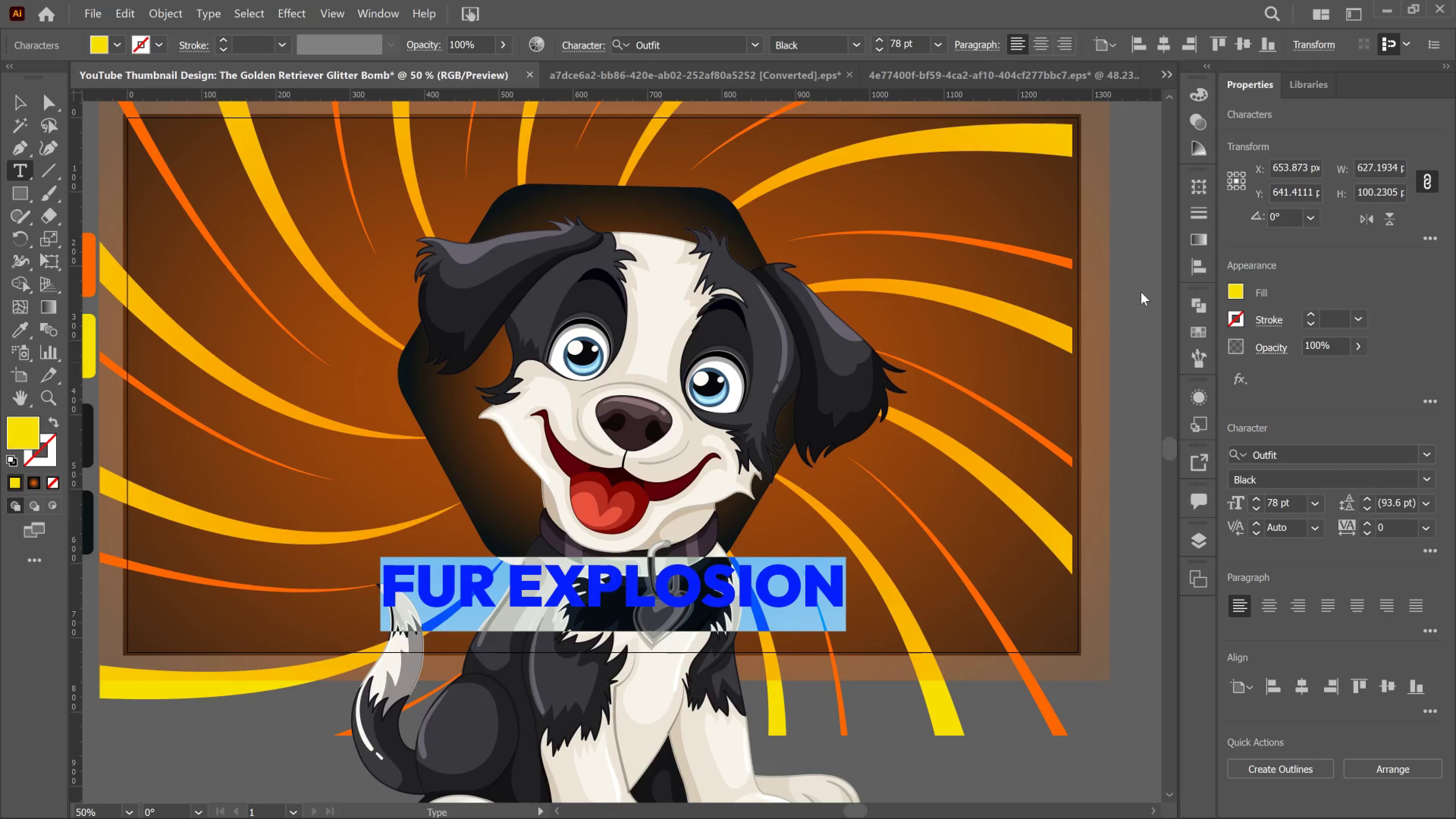 
left_click([1141, 292])
 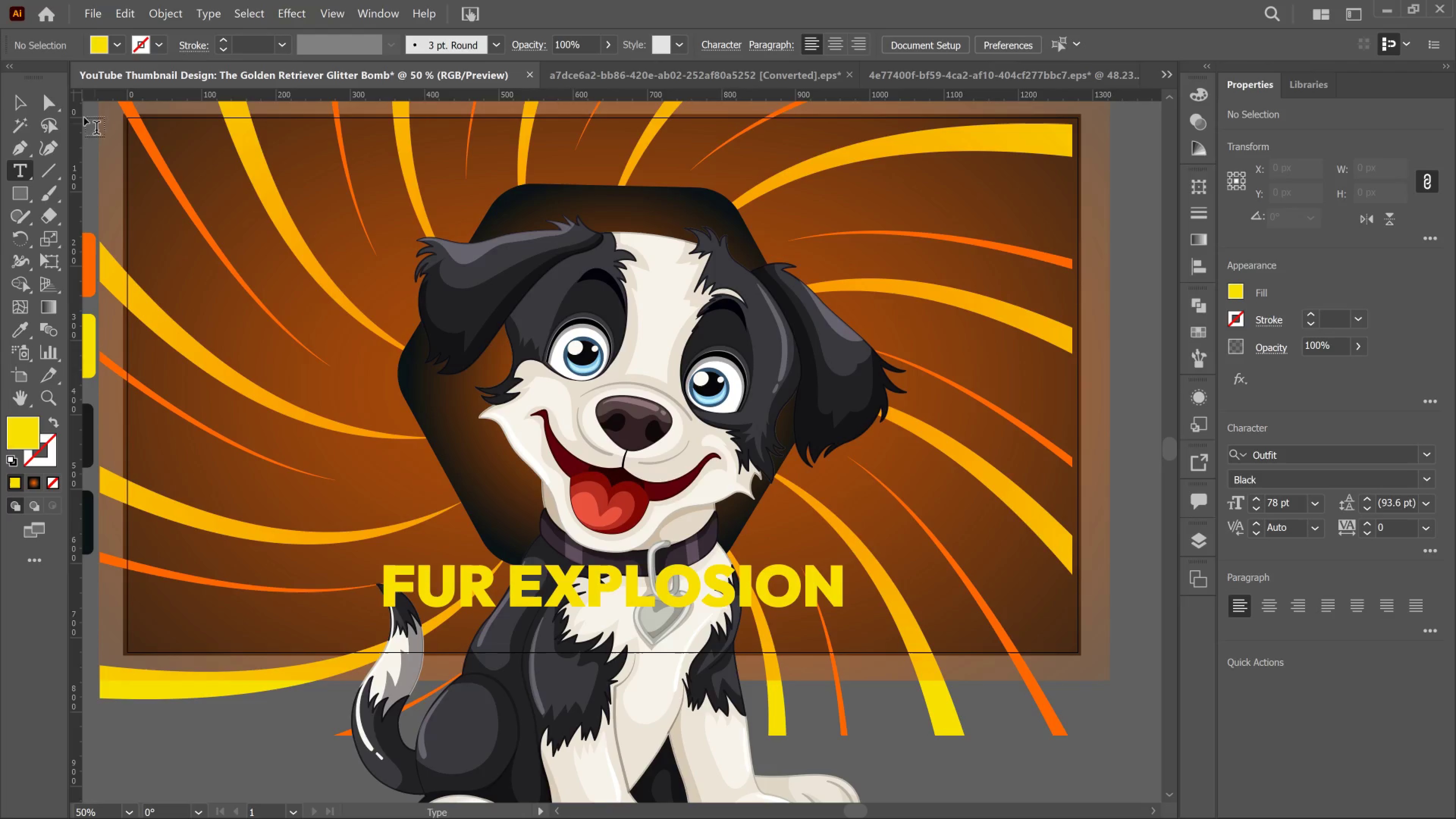 
left_click_drag(start_coordinate=[10, 92], to_coordinate=[16, 94])
 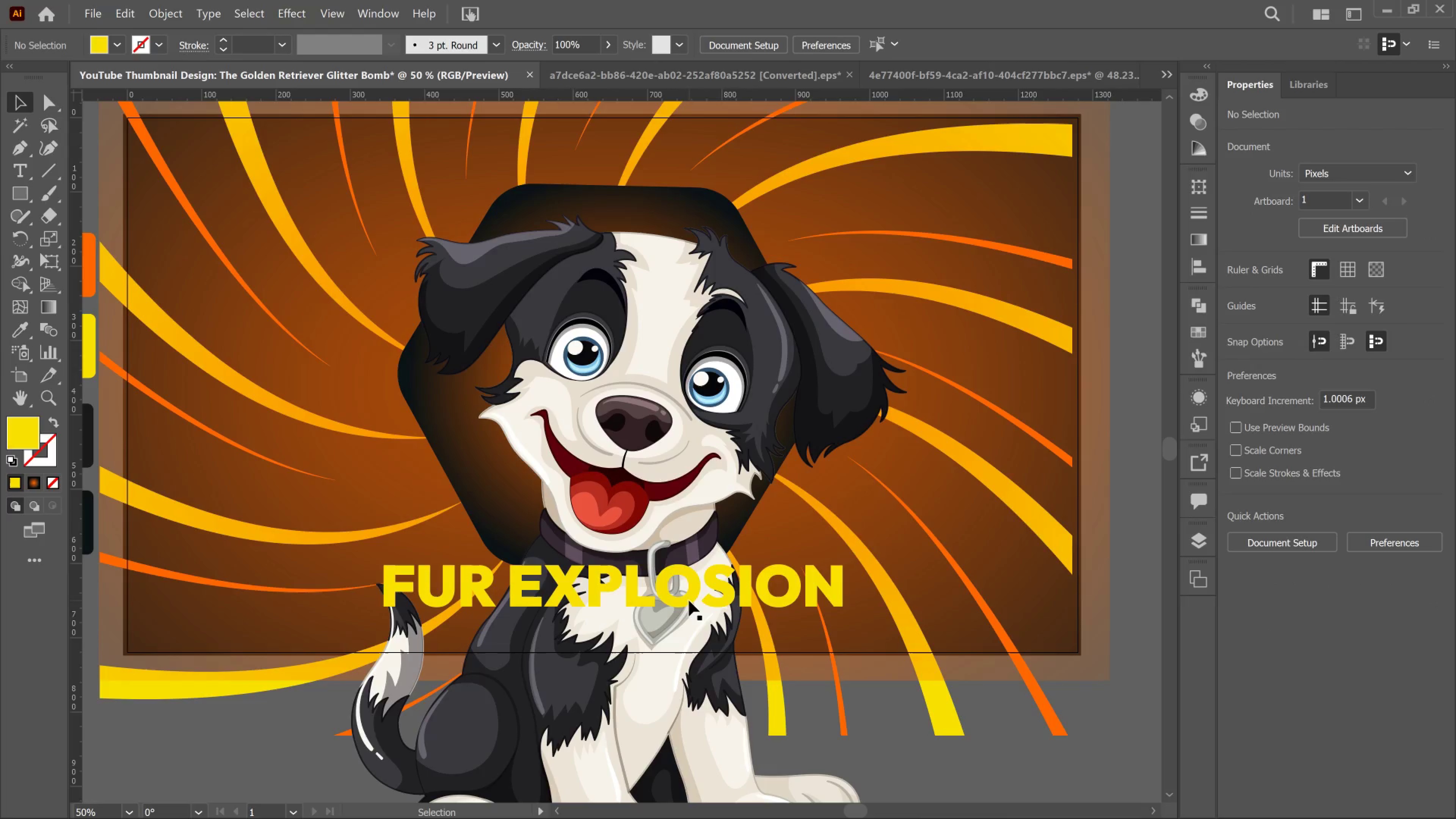 
left_click_drag(start_coordinate=[685, 599], to_coordinate=[672, 580])
 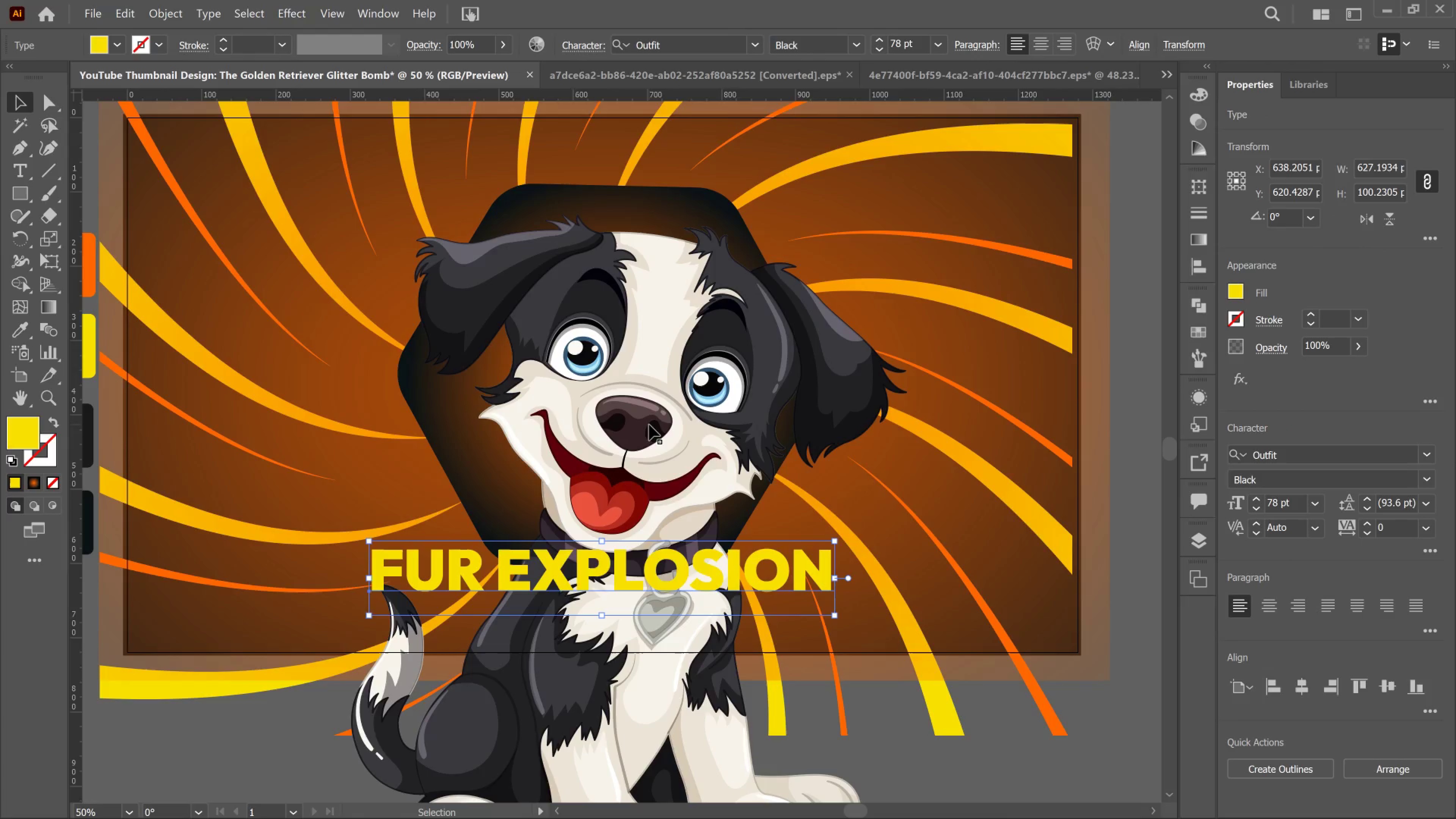 
wait(10.42)
 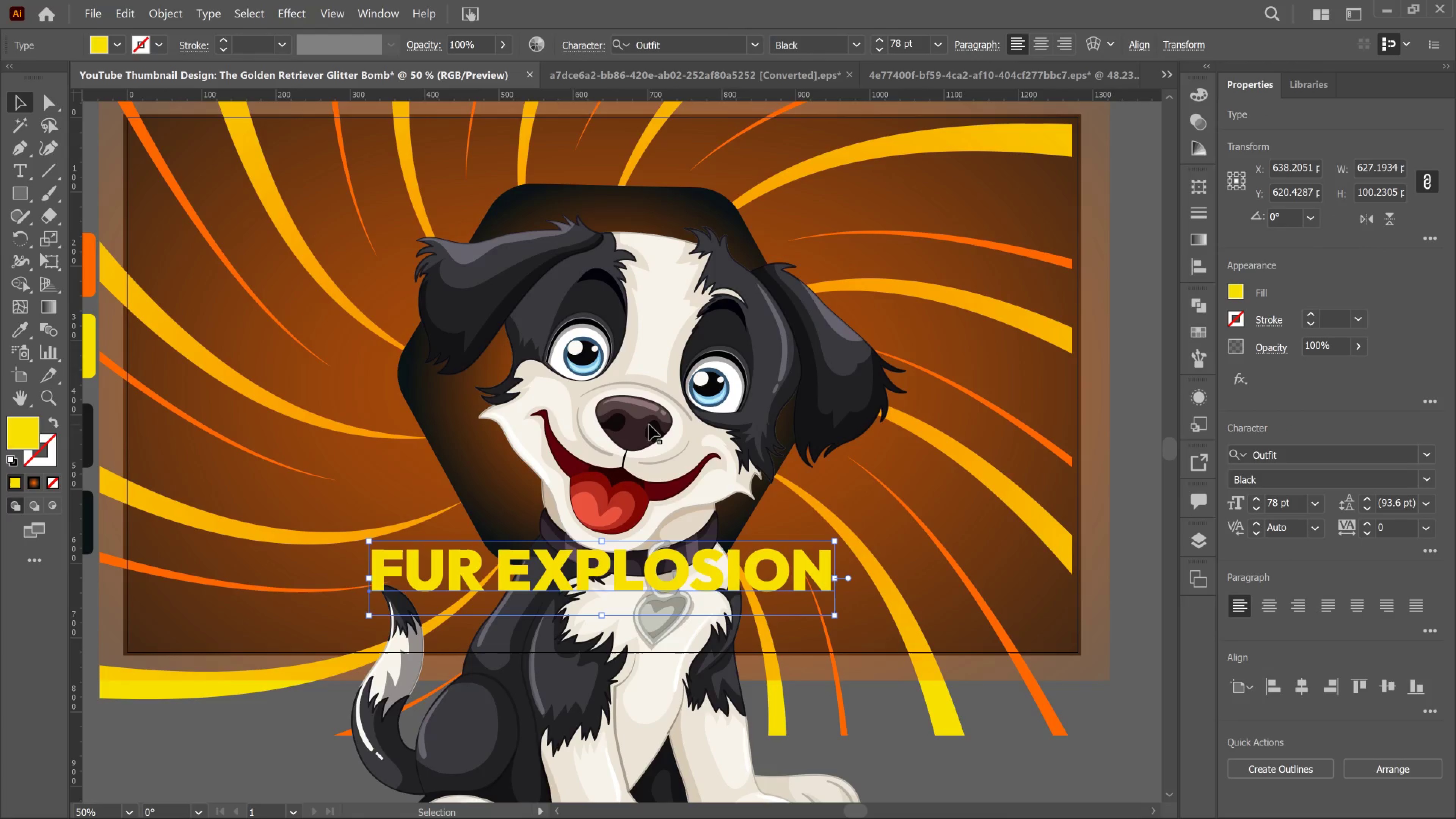 
left_click([660, 557])
 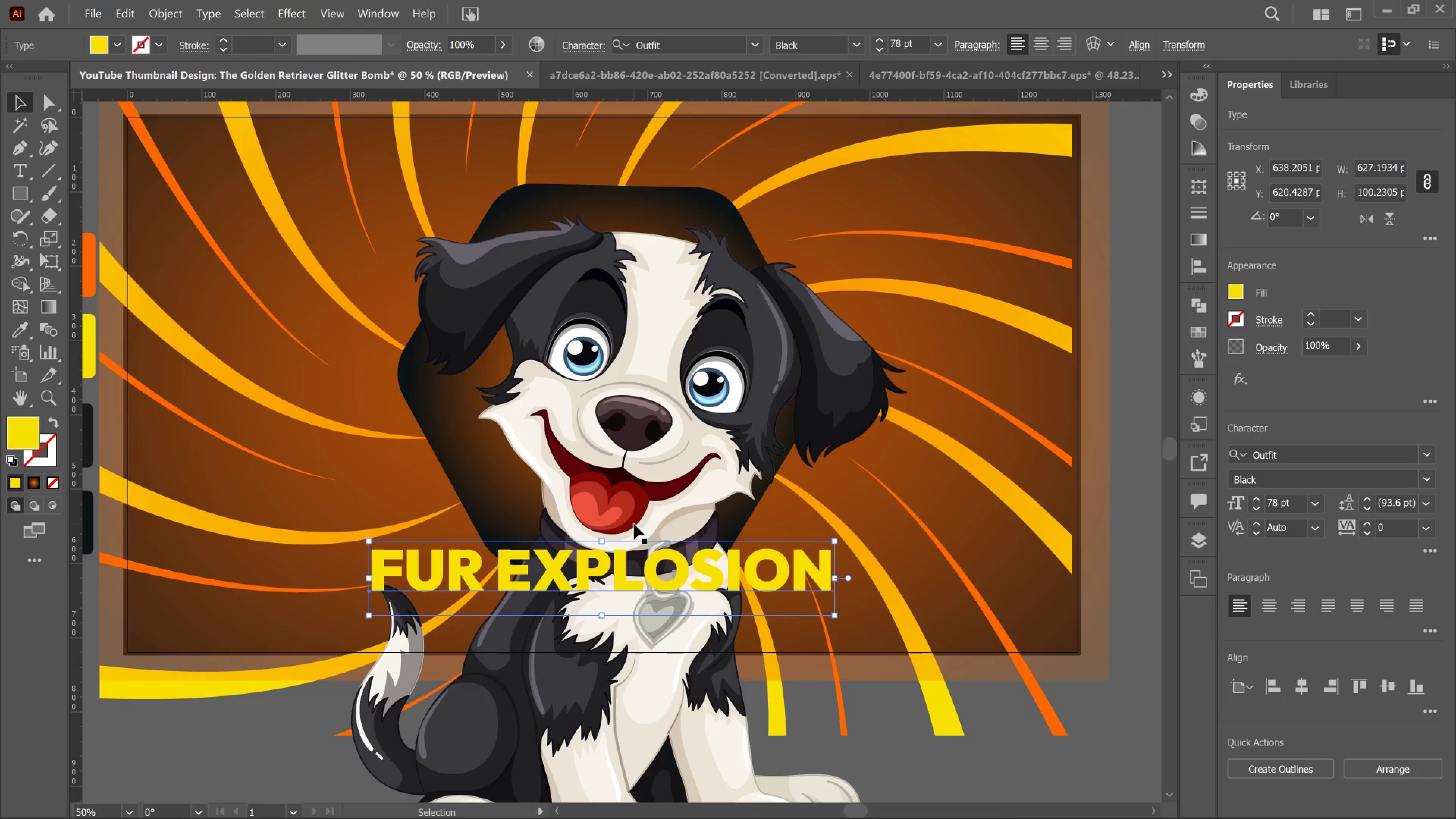 
wait(12.14)
 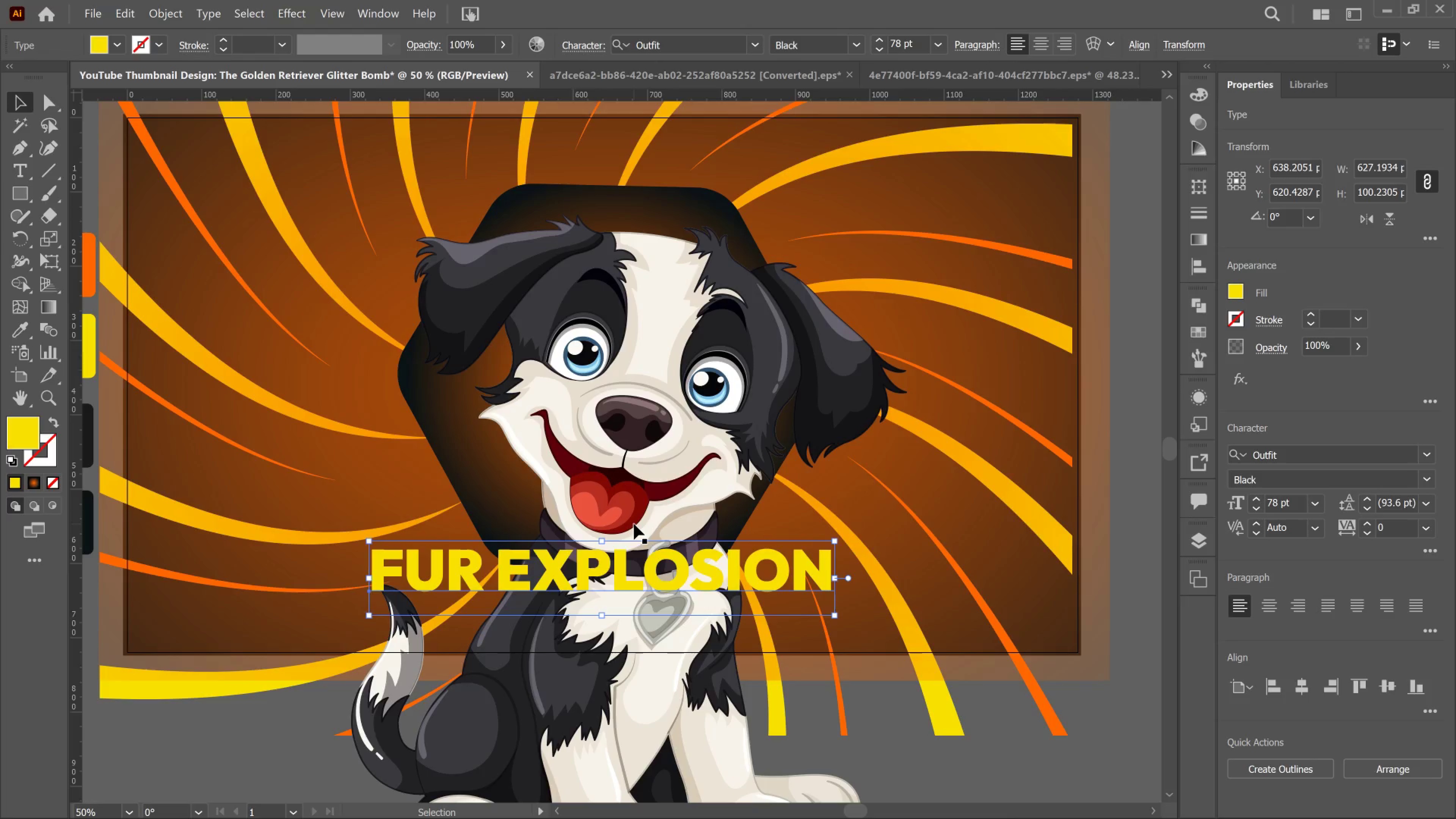 
left_click([183, 8])
 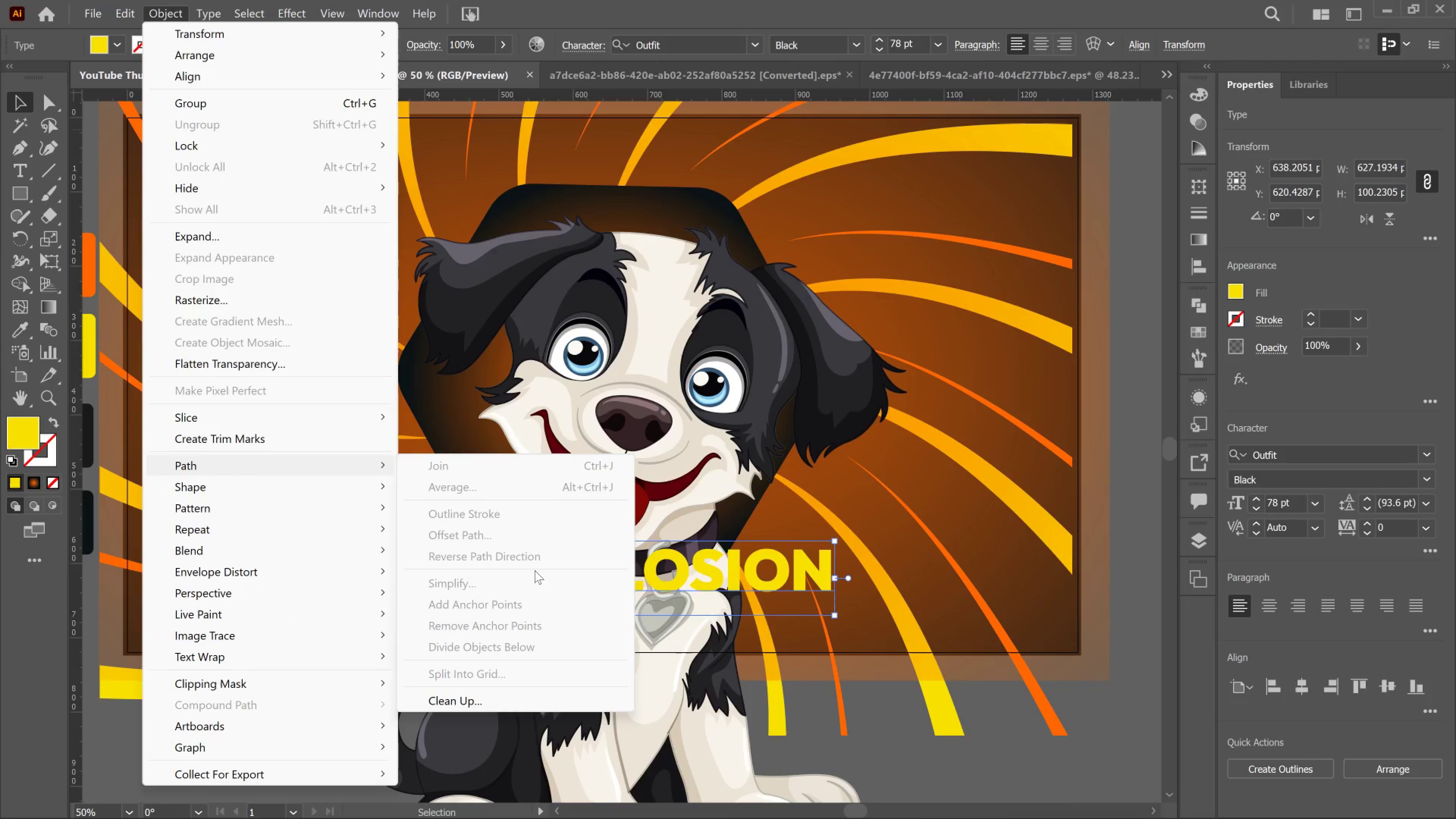 
left_click([743, 575])
 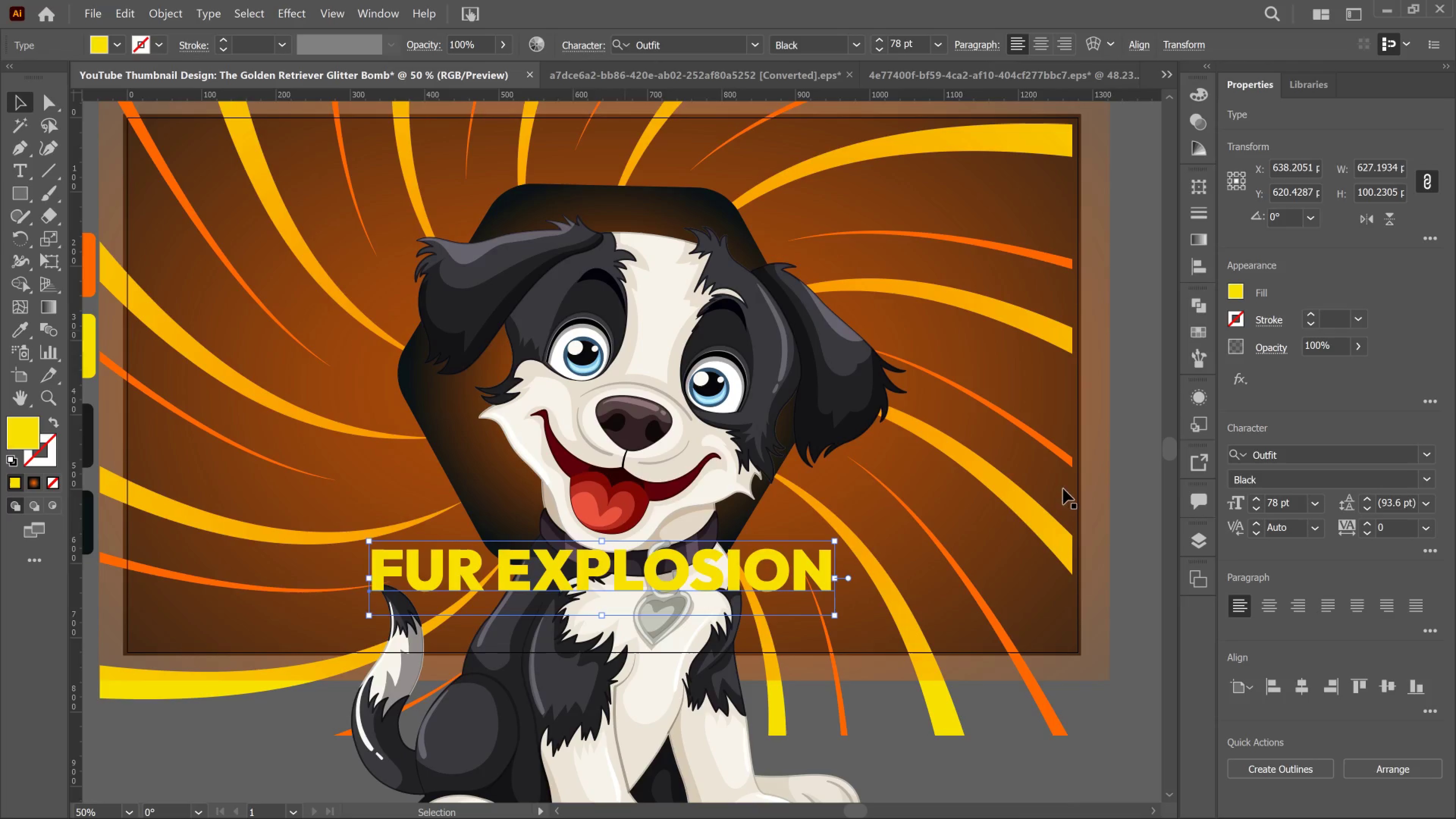 
left_click([1312, 760])
 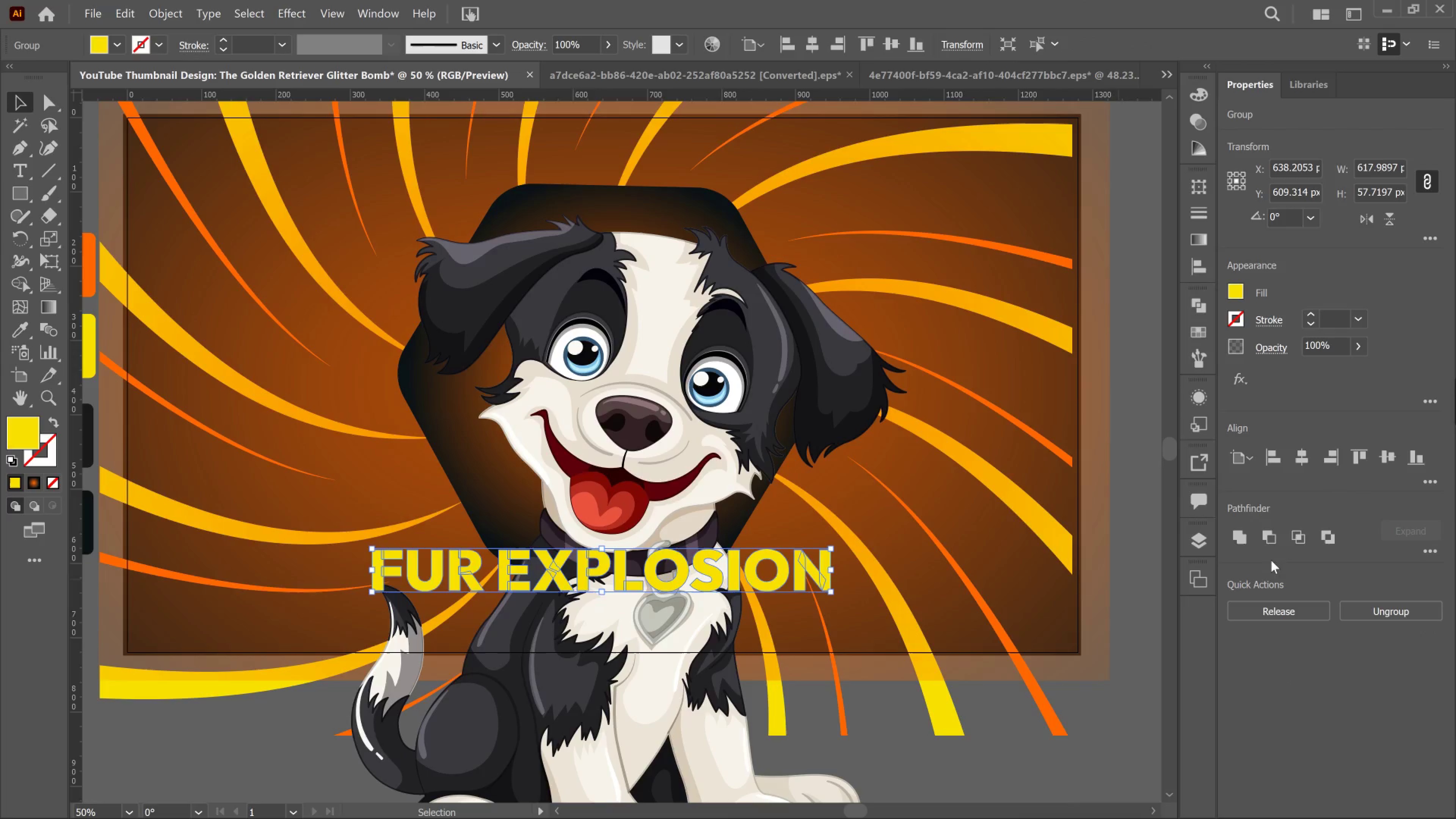 
left_click([1247, 533])
 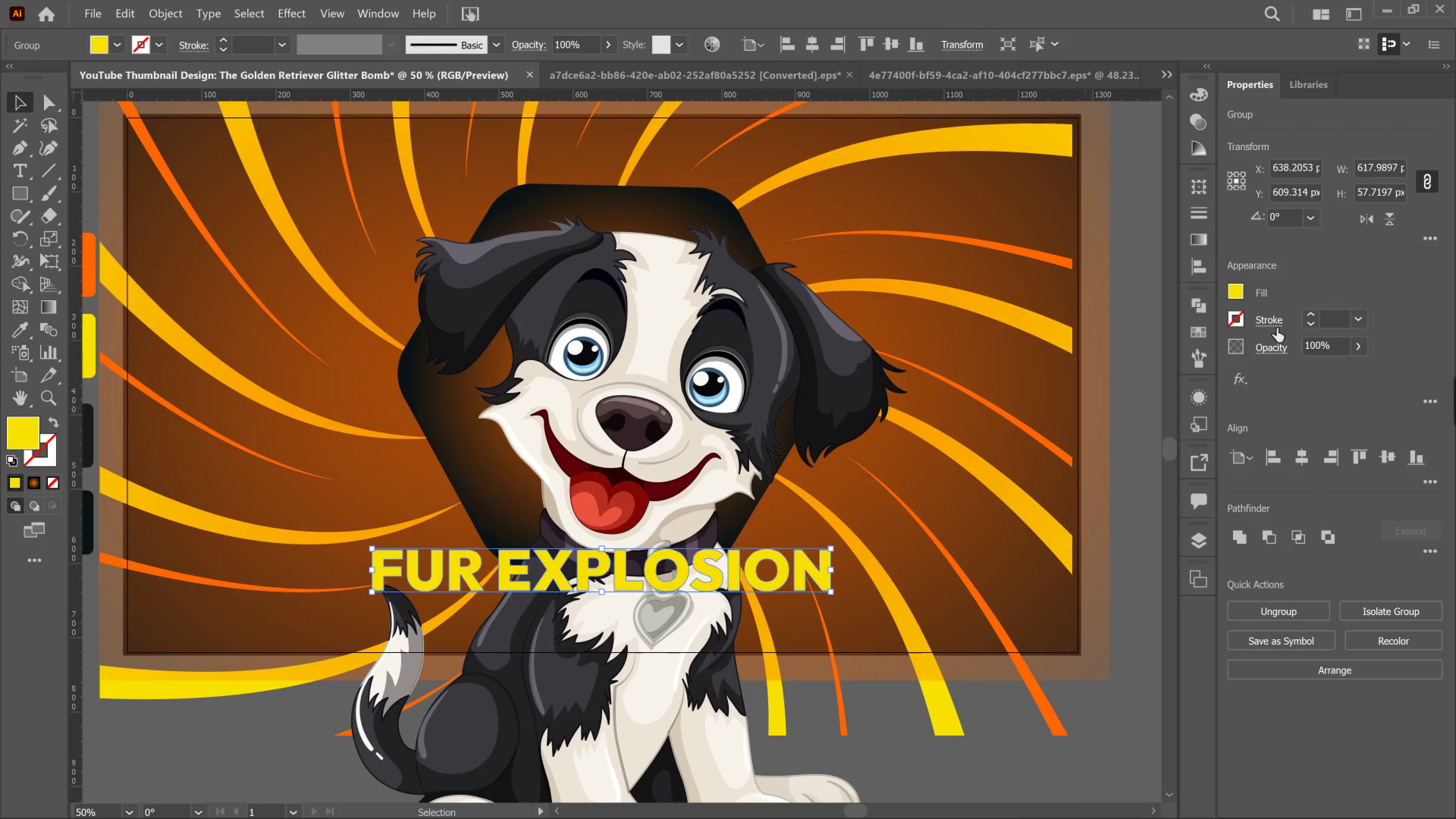 
left_click([1305, 311])
 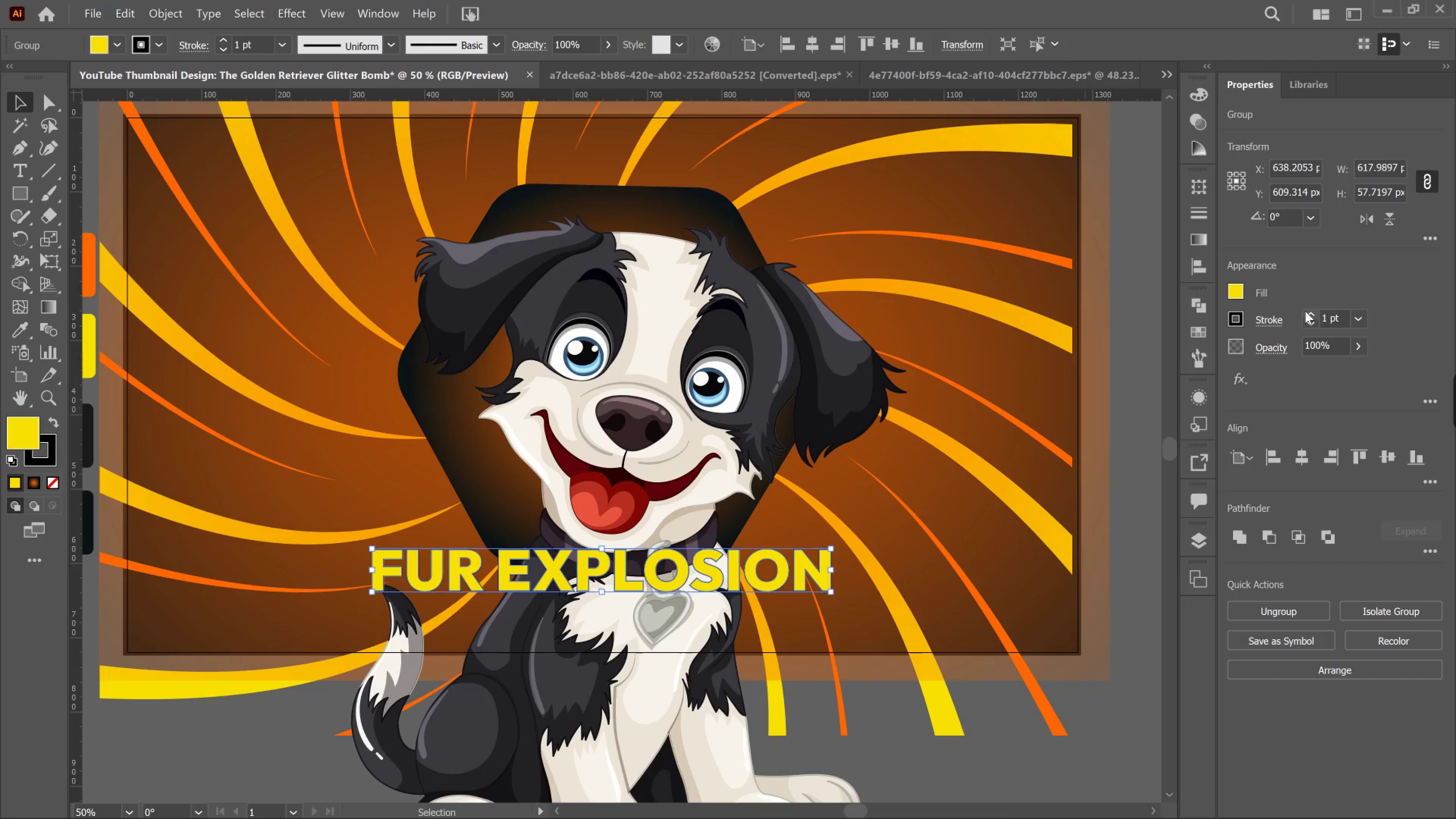 
left_click([1305, 311])
 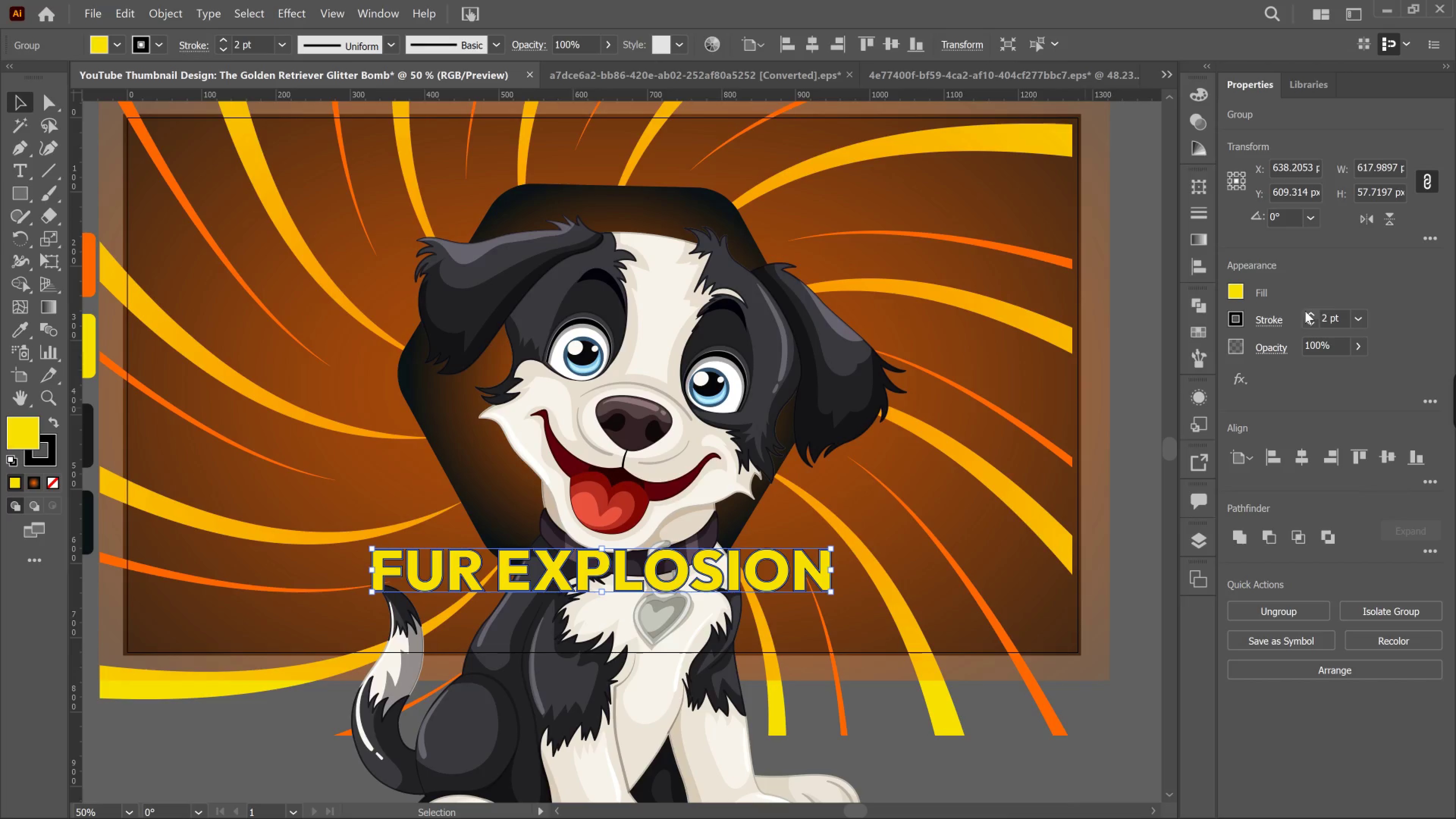 
left_click_drag(start_coordinate=[1305, 311], to_coordinate=[1307, 311])
 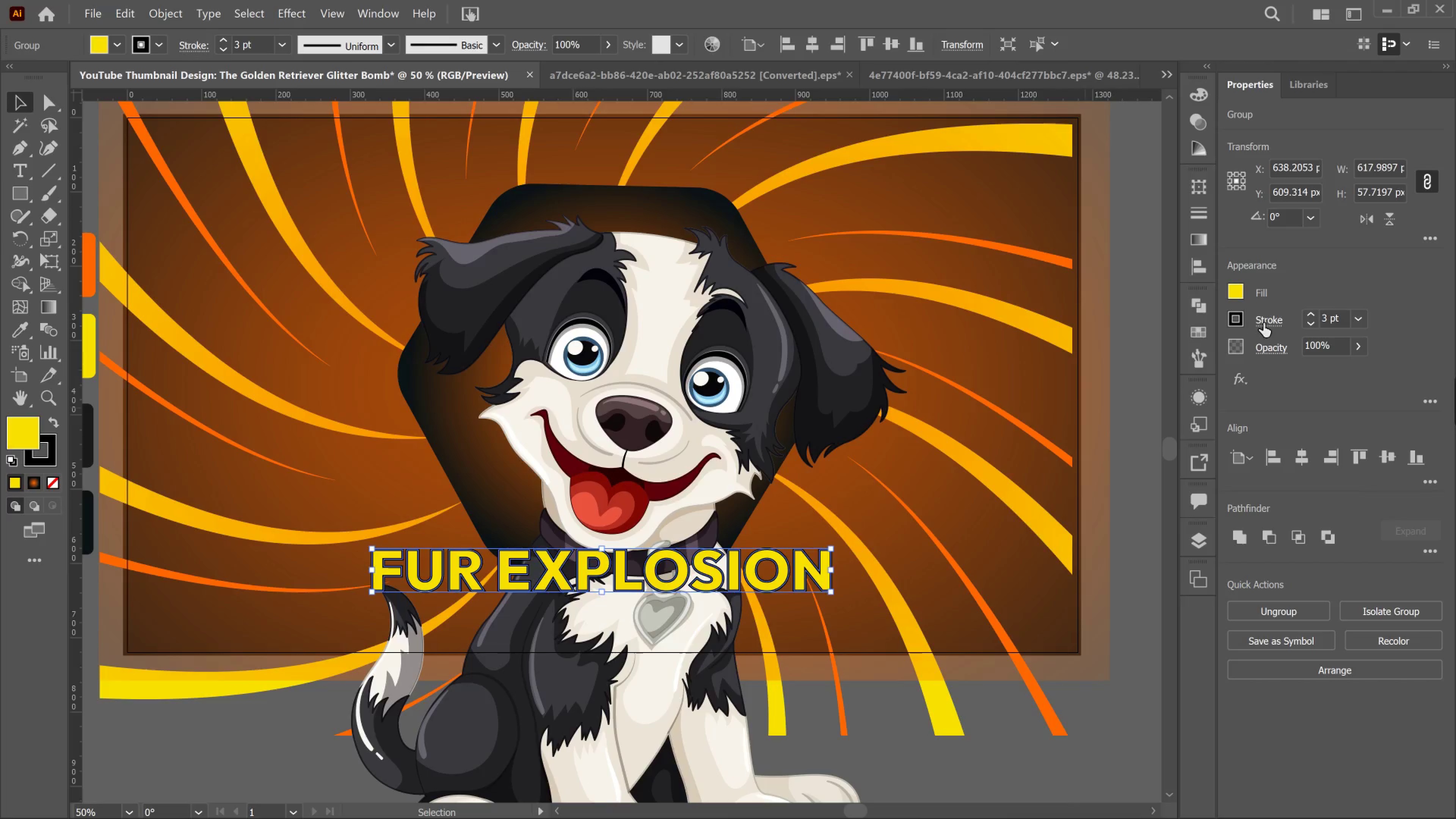 
left_click([1269, 325])
 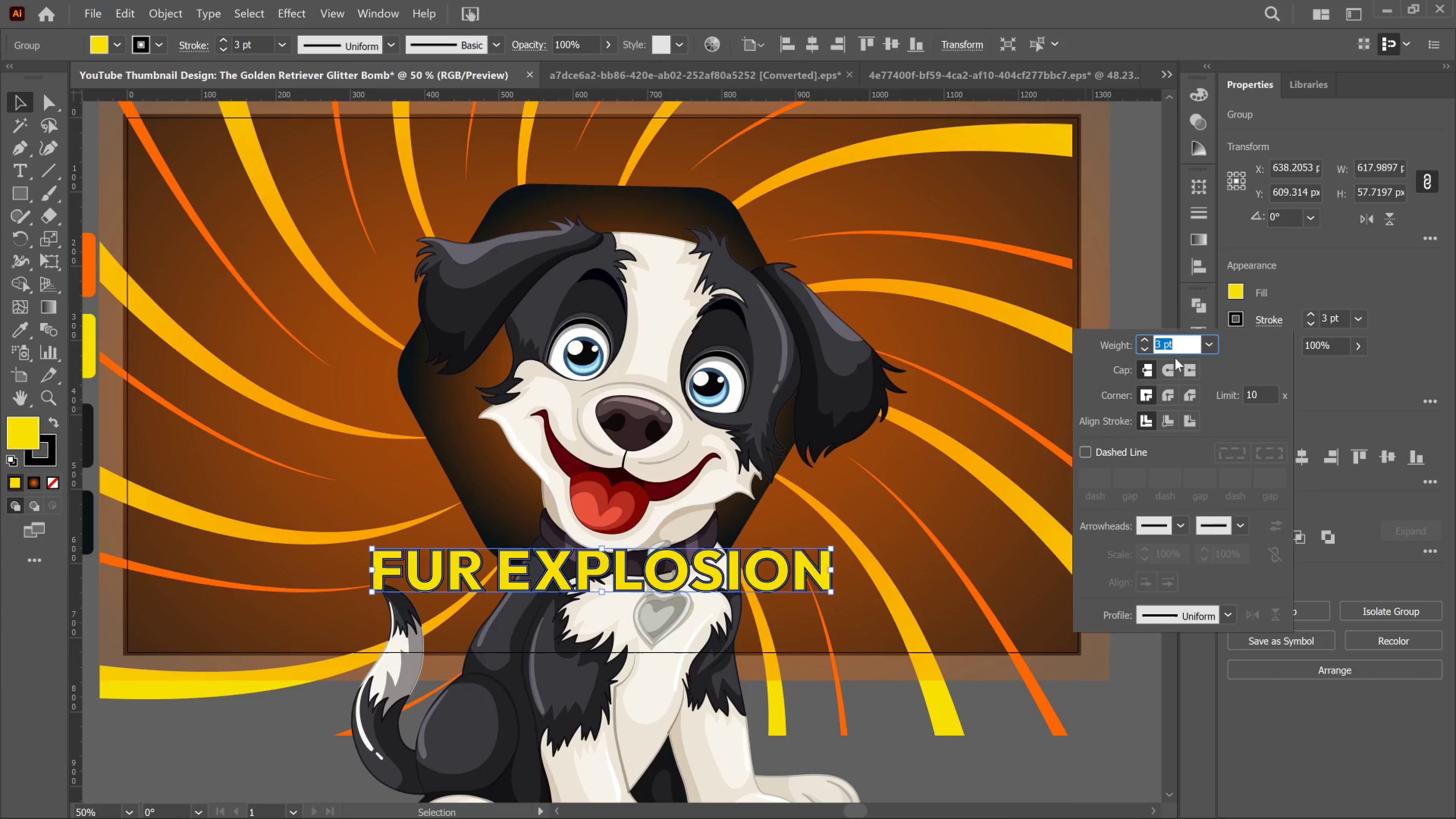 
wait(7.44)
 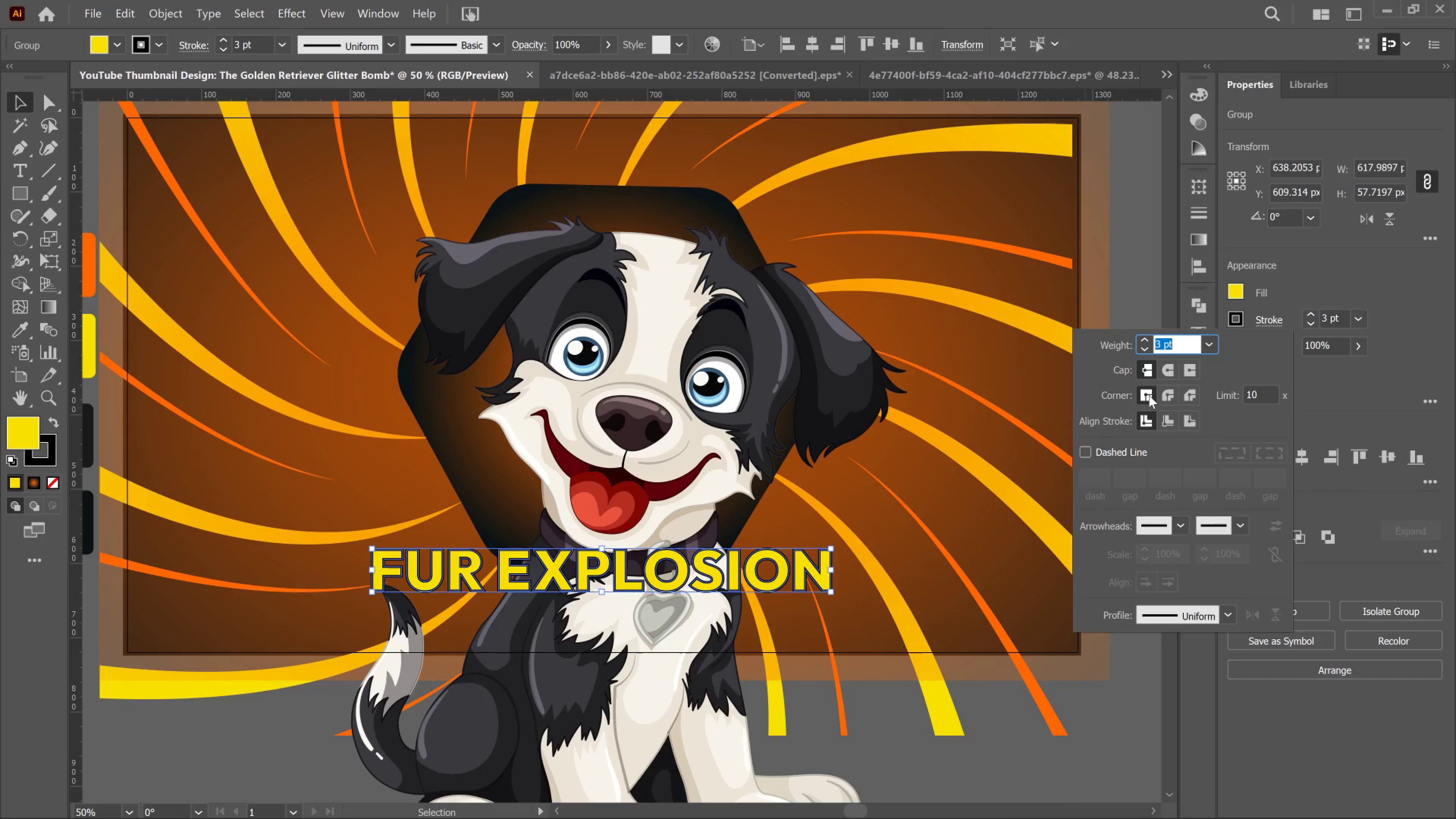 
left_click([1241, 313])
 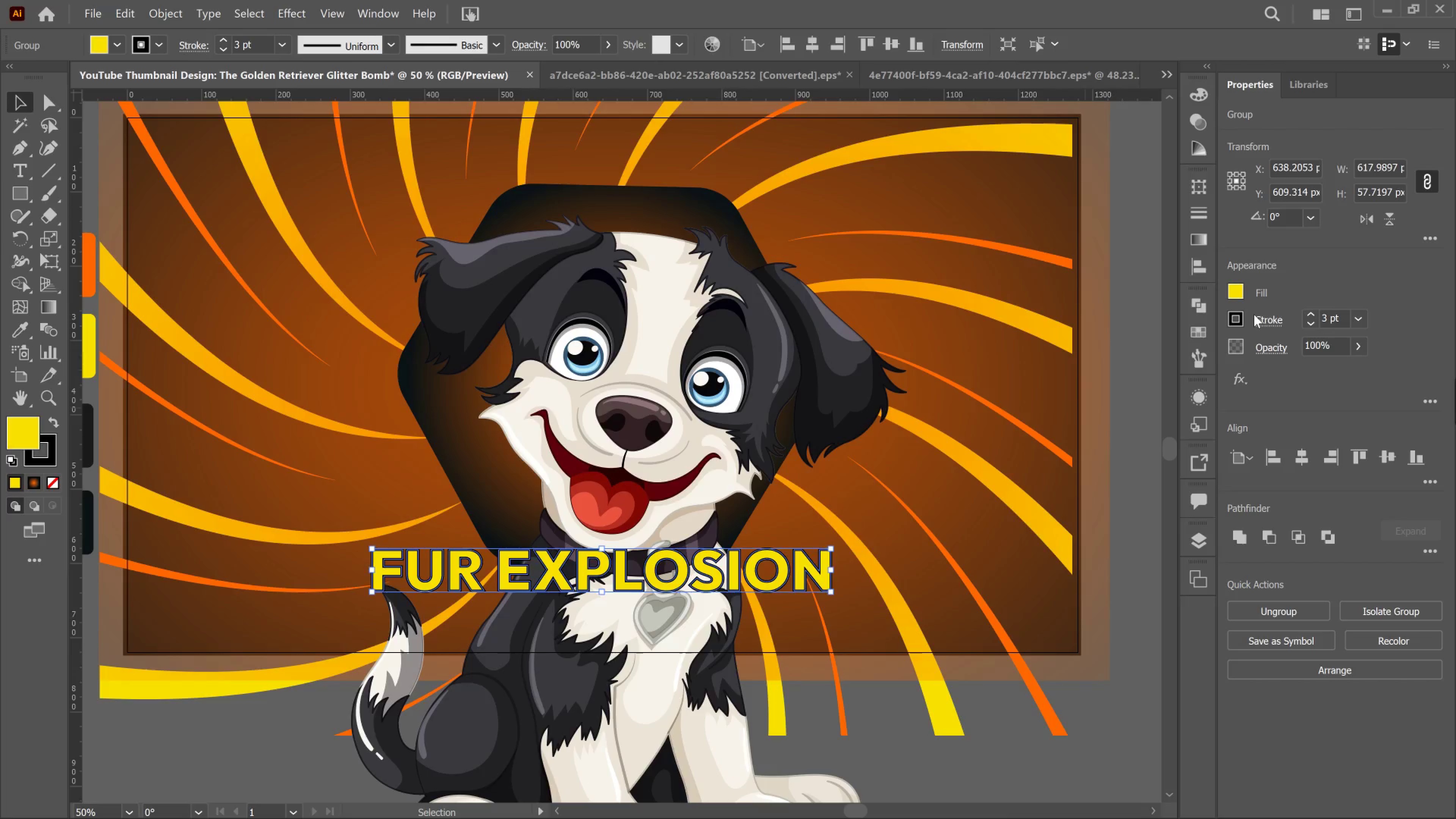 
left_click([1265, 316])
 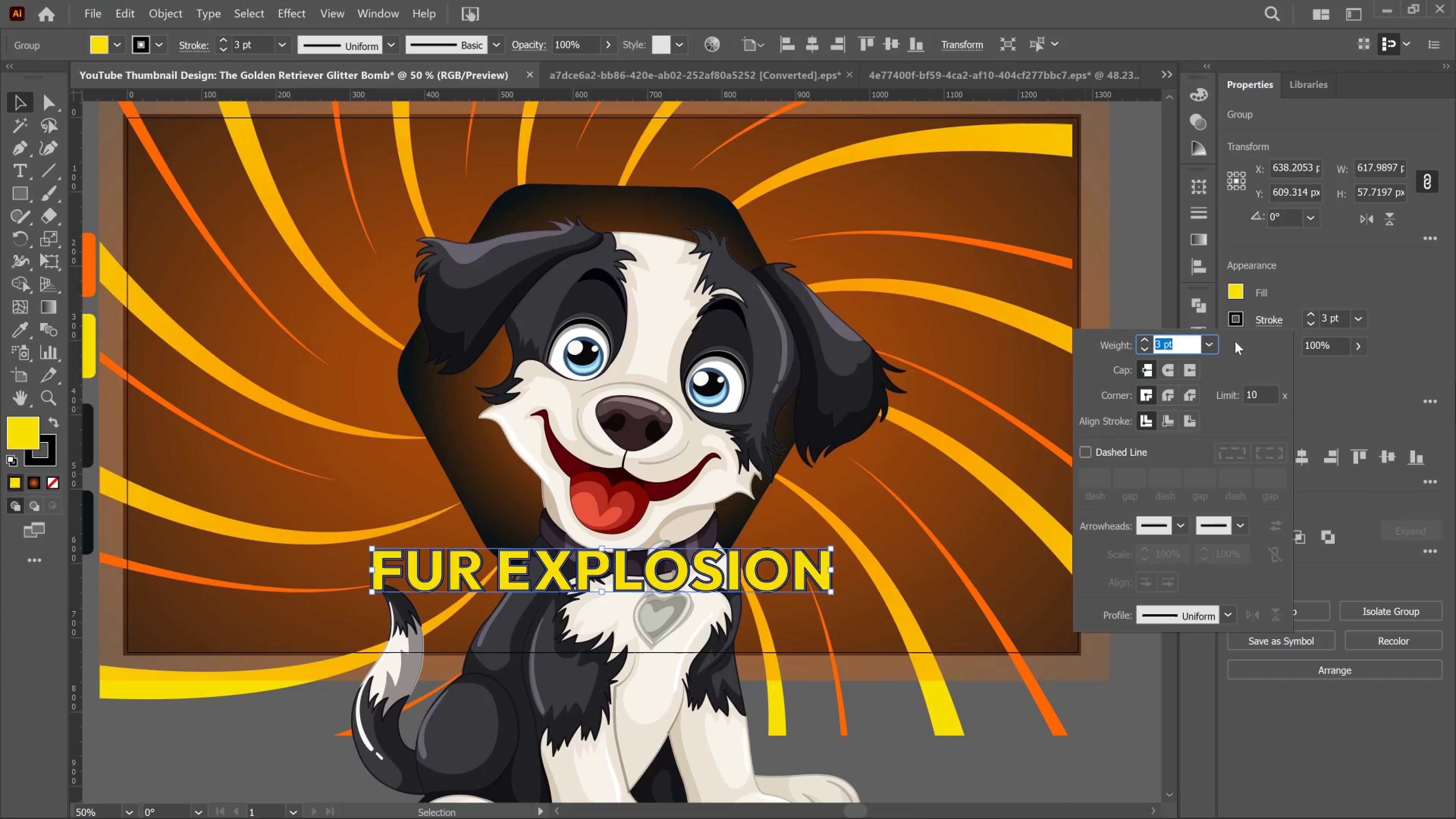 
left_click([1253, 314])
 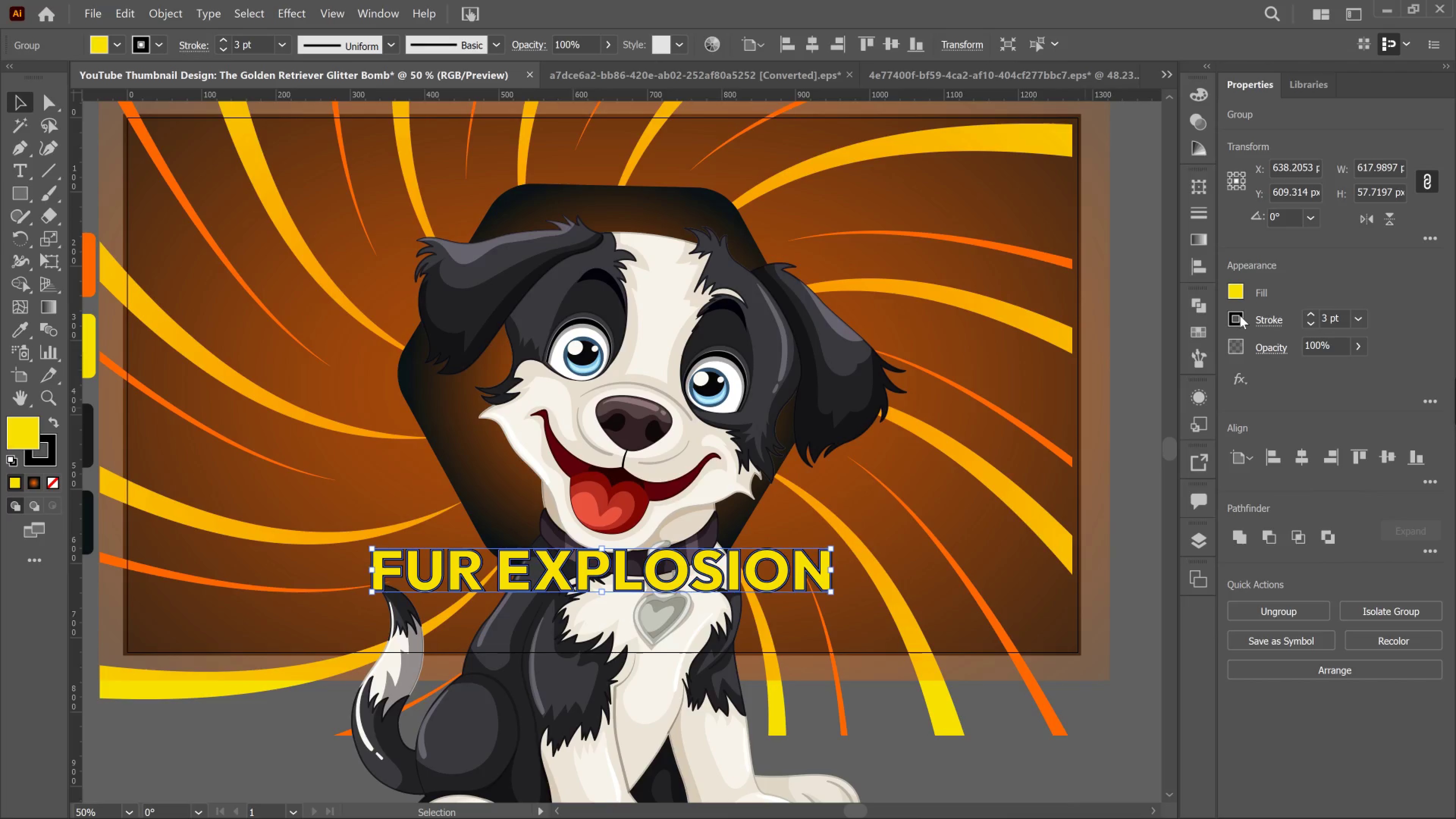 
left_click([1234, 314])
 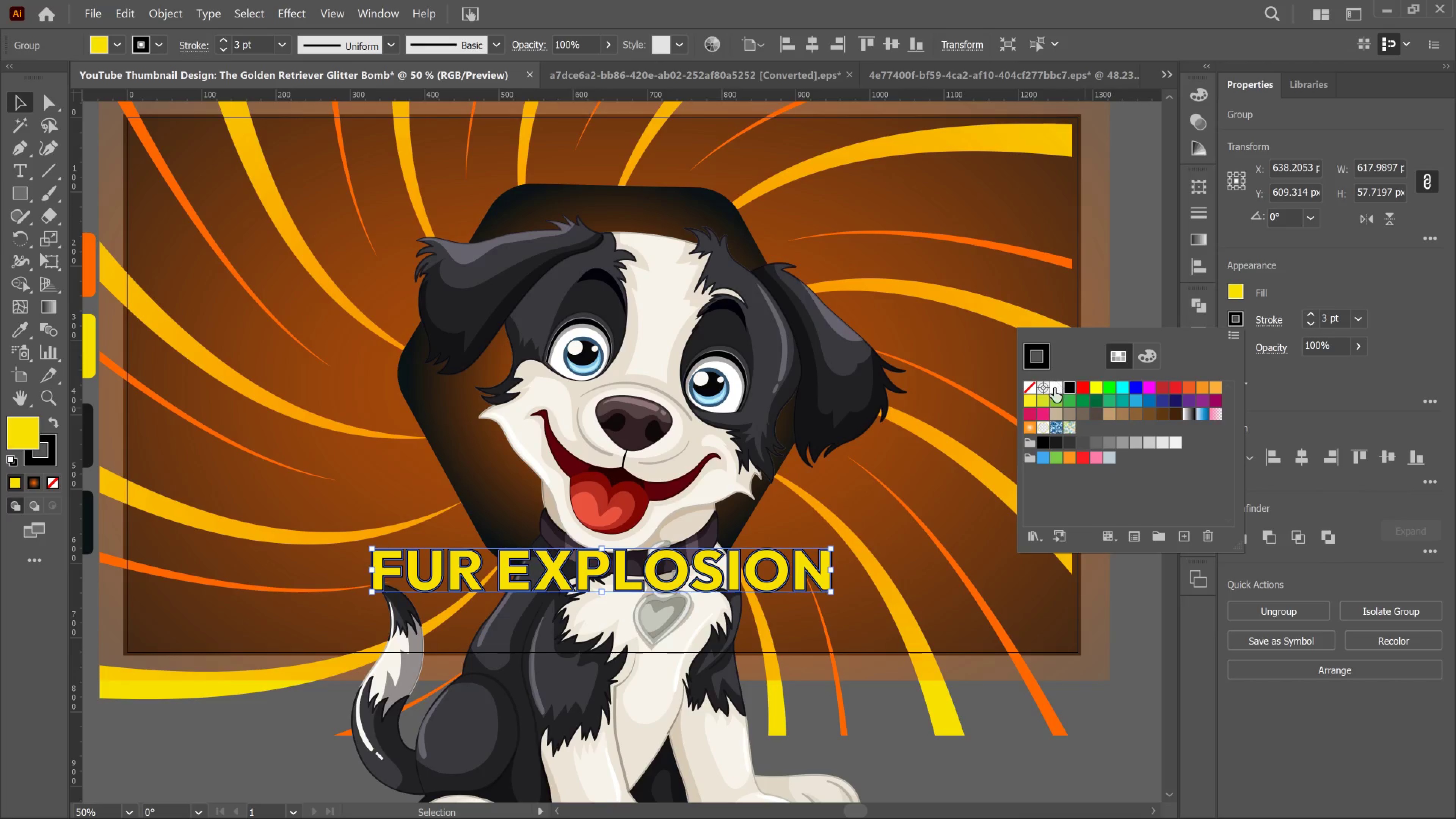 
left_click([1054, 388])
 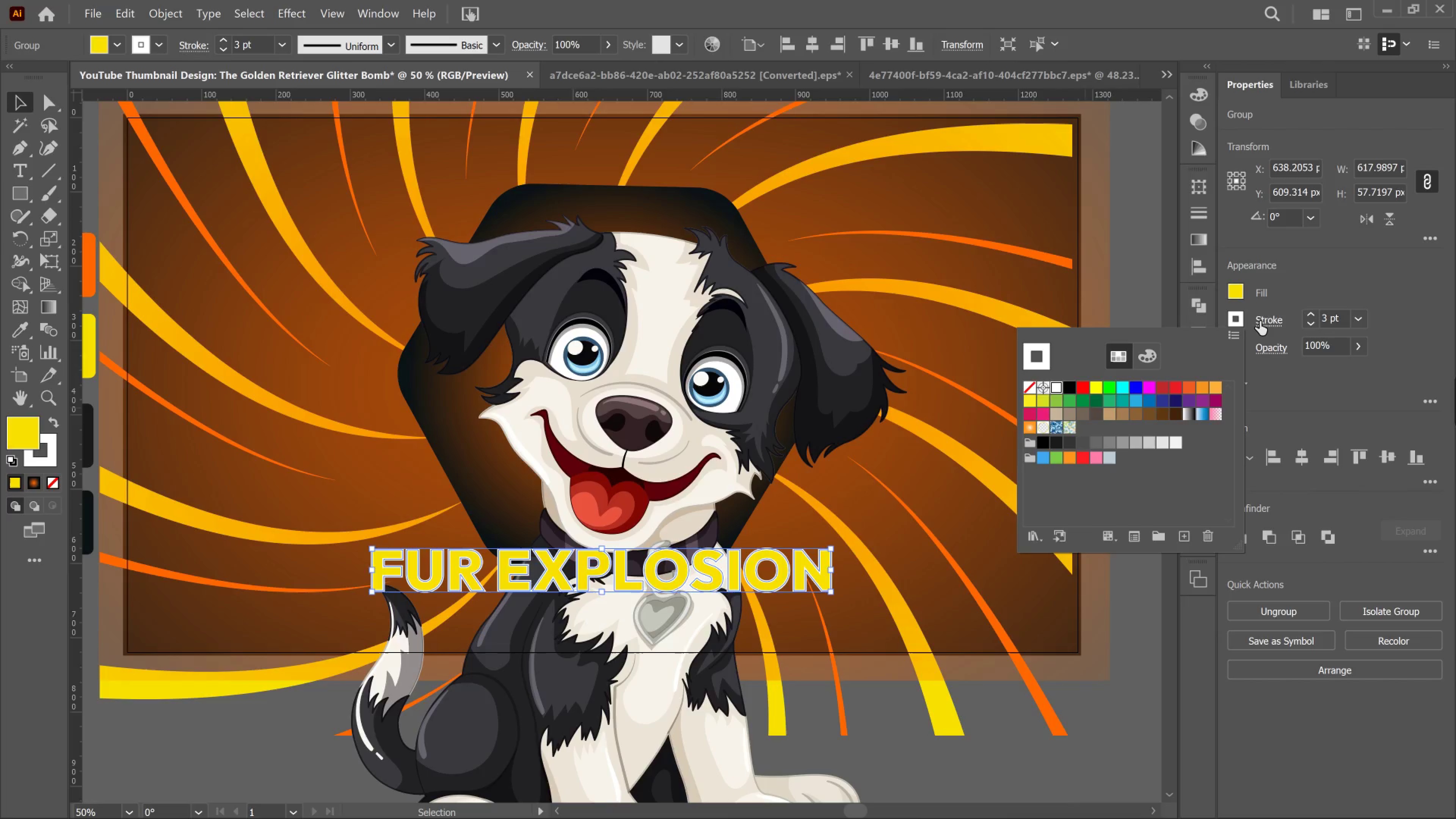 
left_click([1329, 285])
 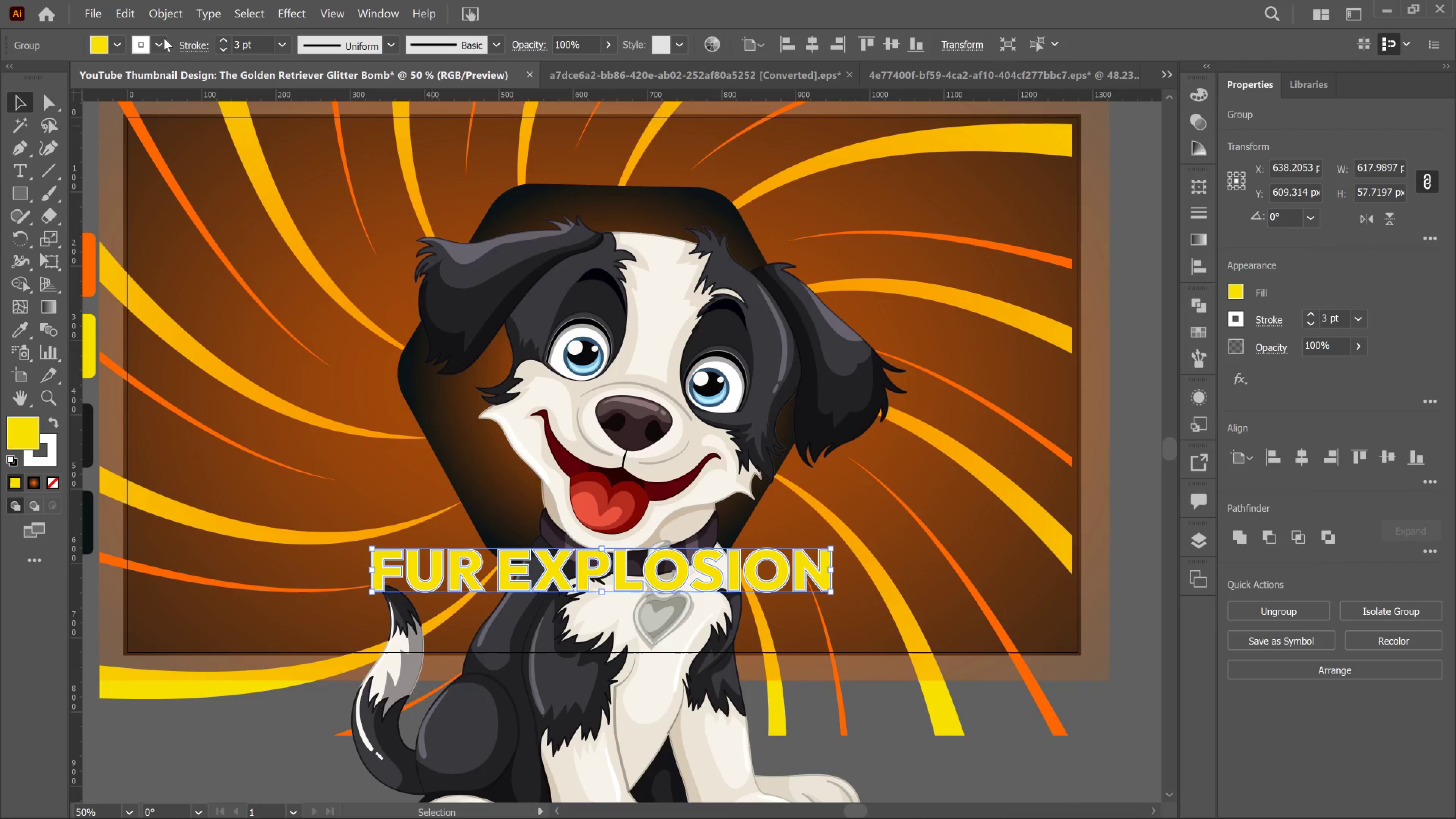 
left_click([164, 16])
 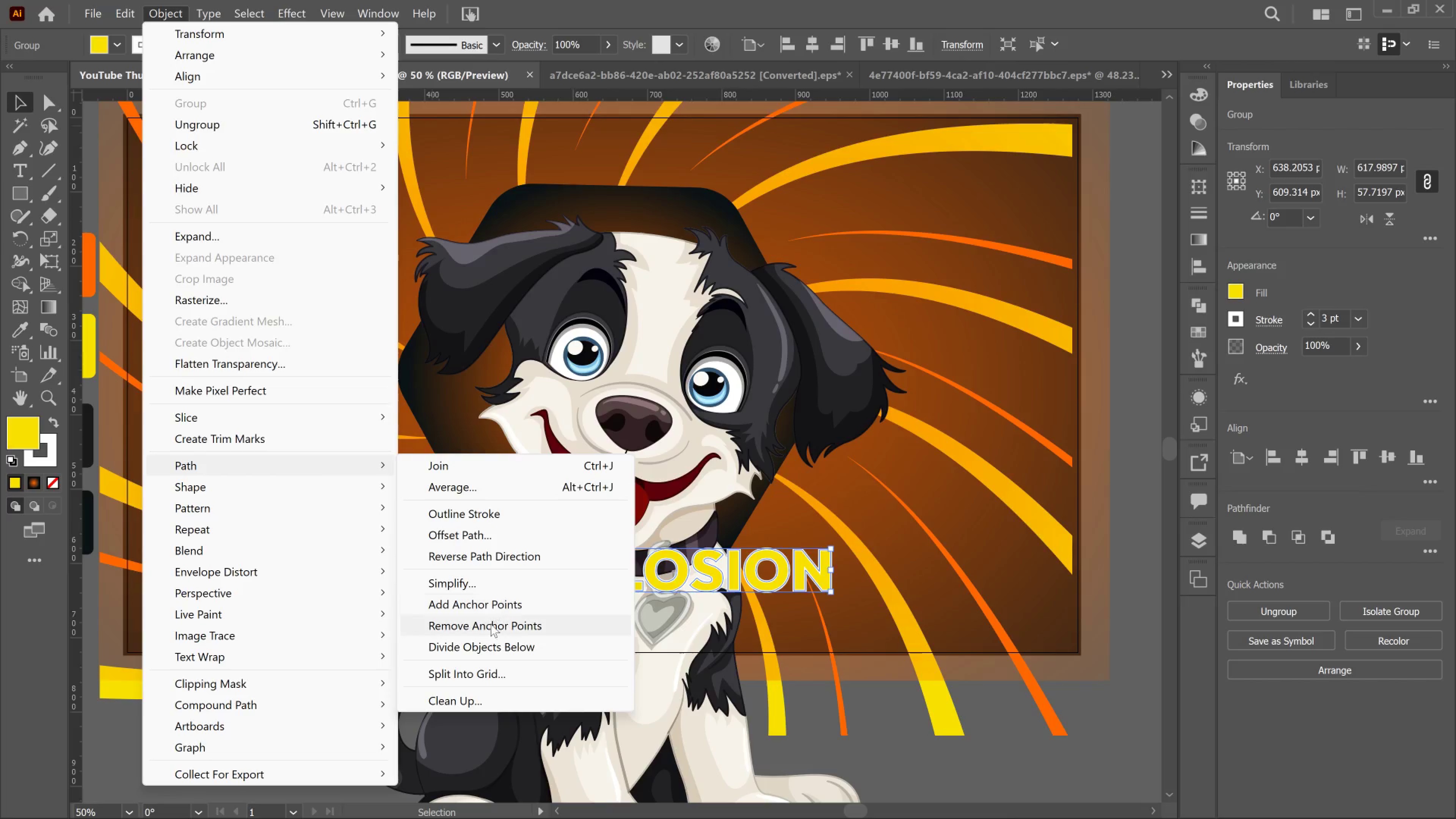 
wait(10.14)
 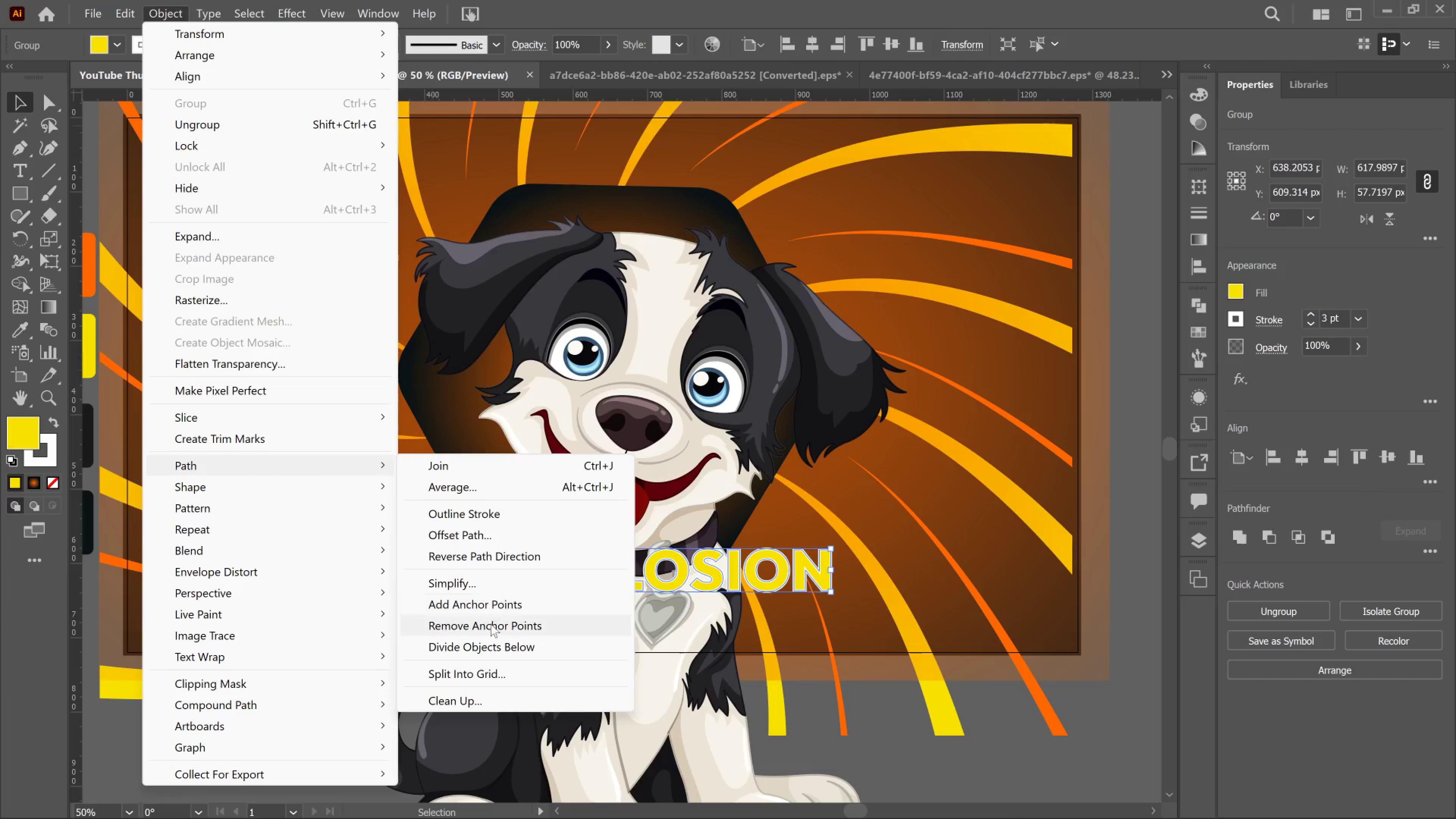 
left_click([456, 515])
 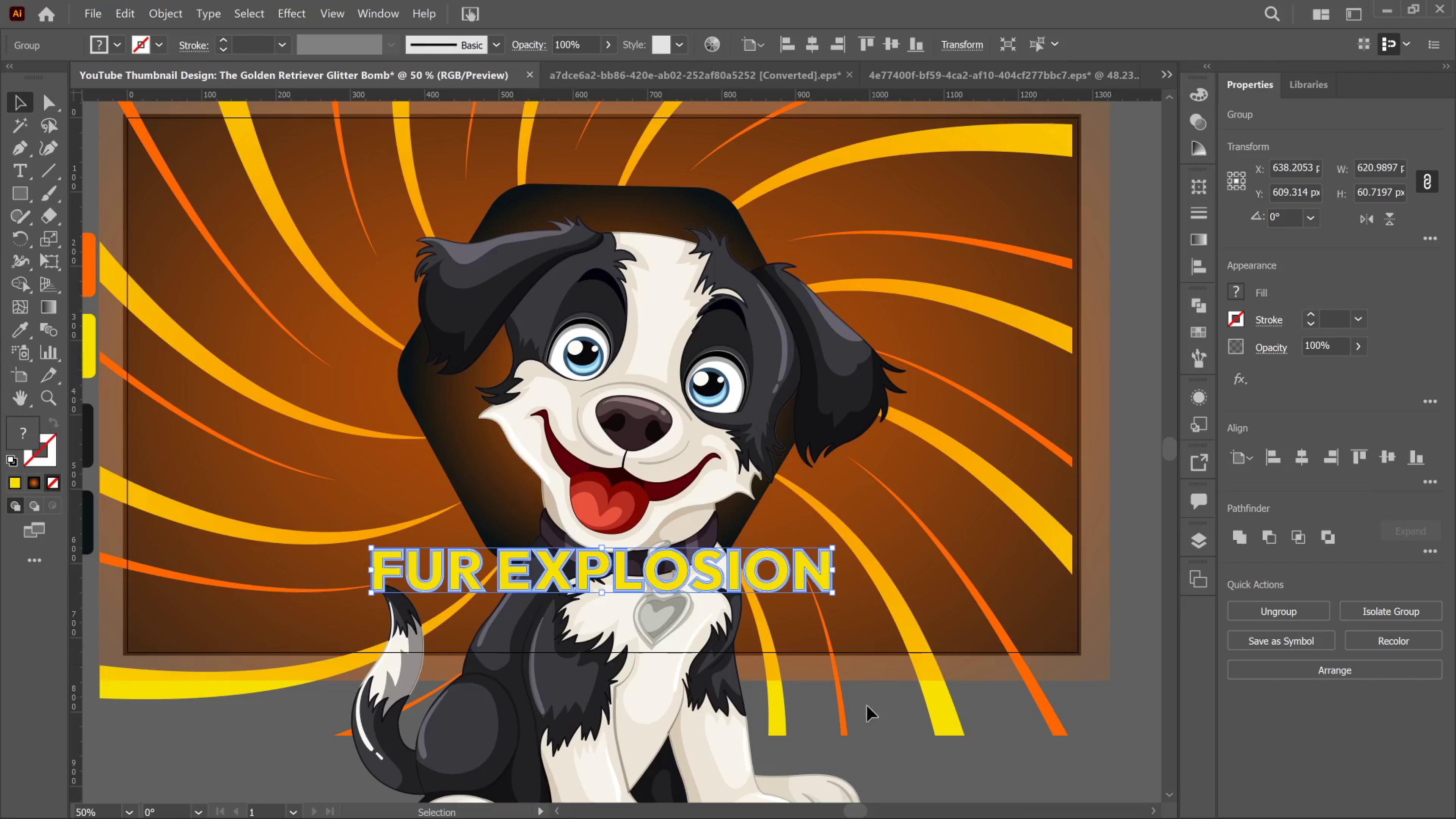 
left_click([869, 706])
 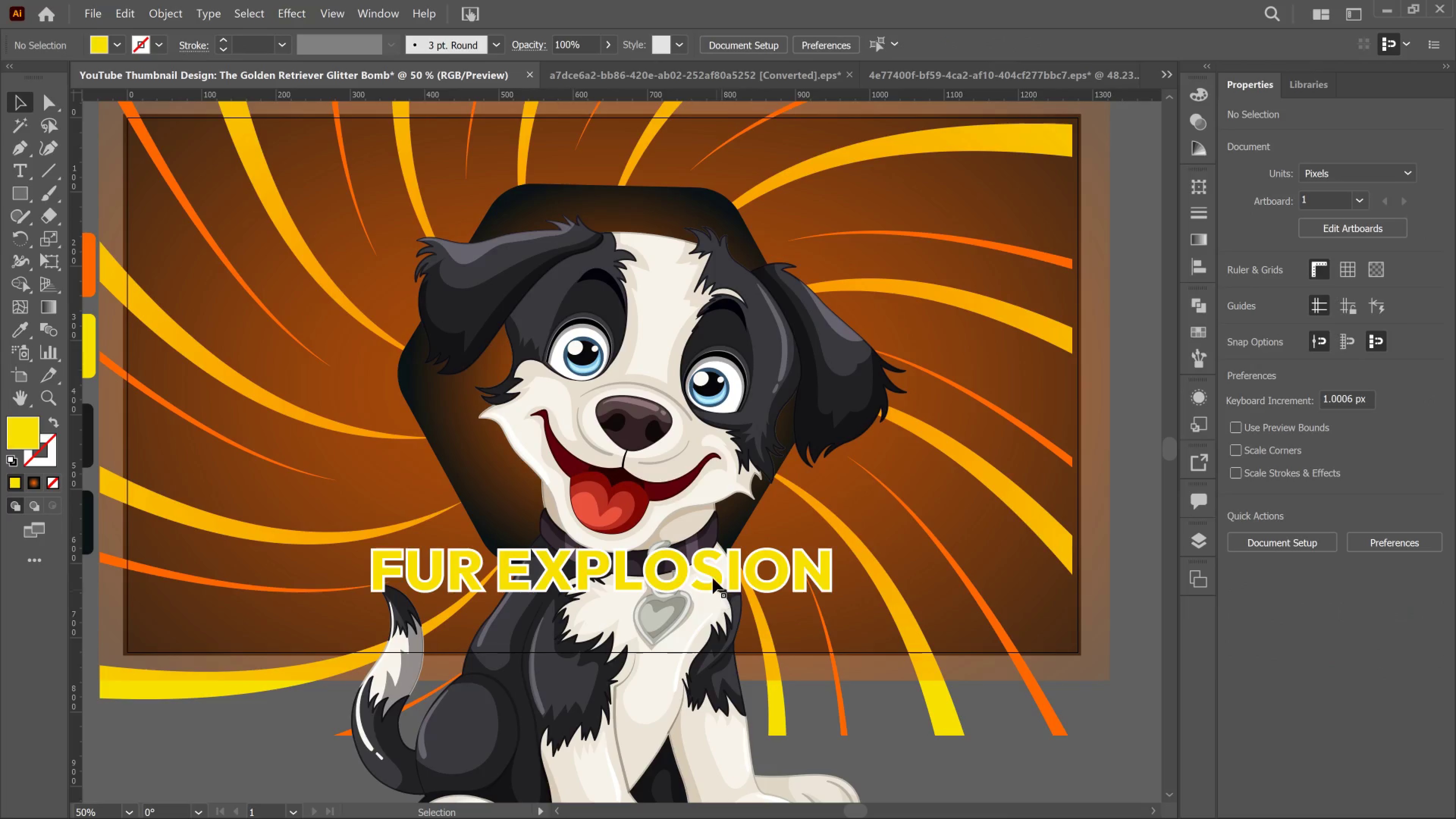 
left_click([713, 578])
 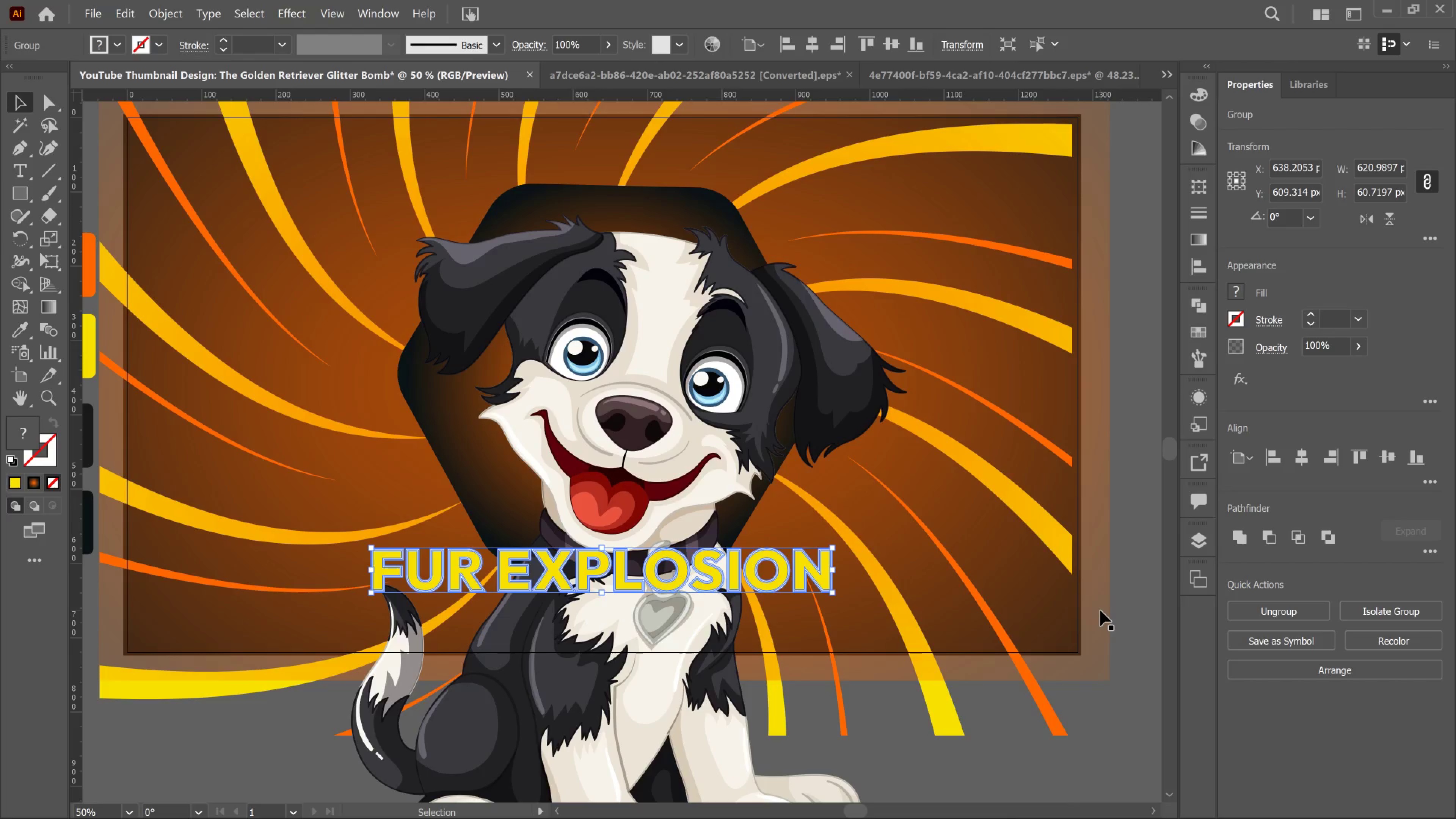 
wait(23.08)
 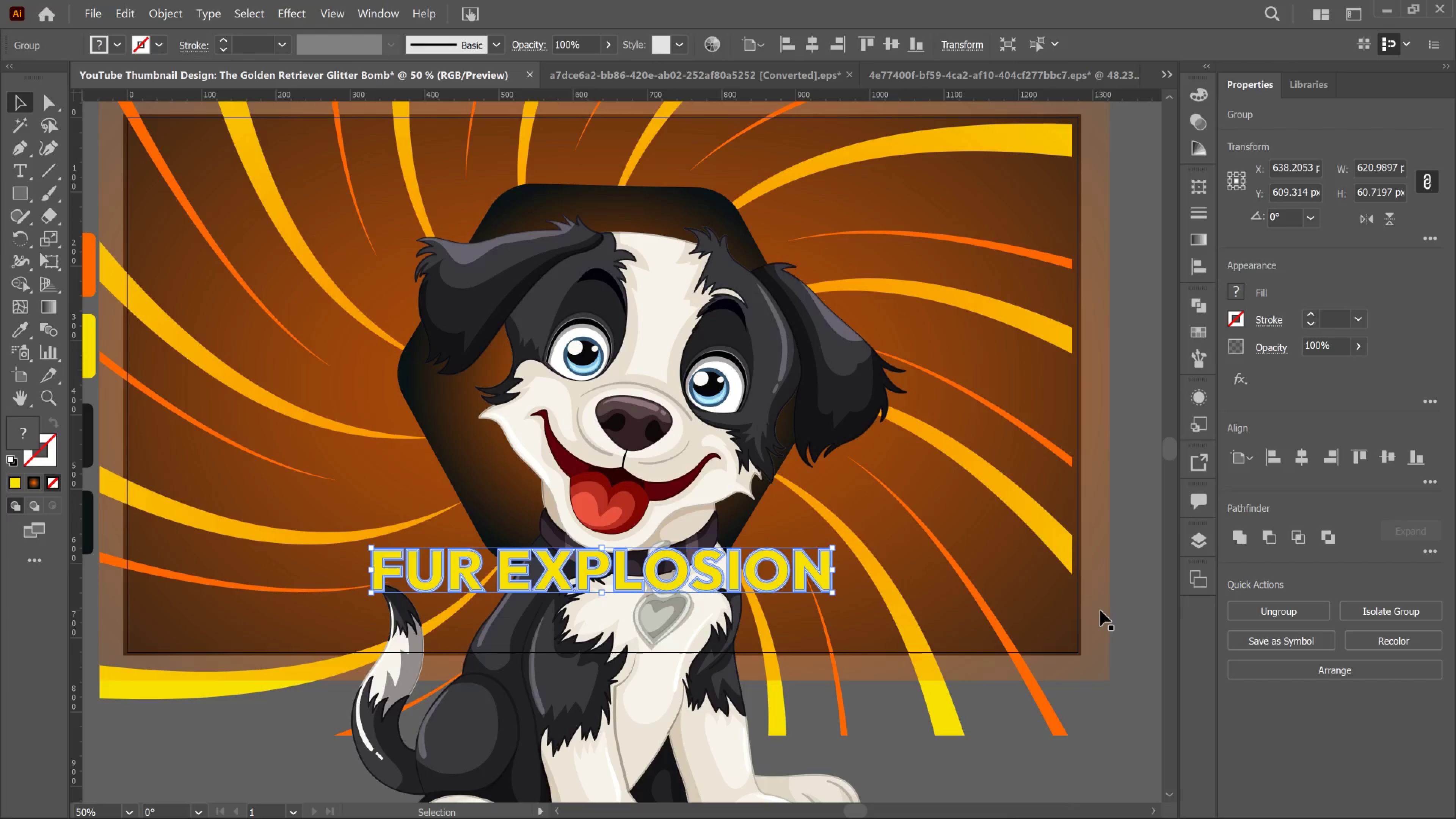 
left_click([82, 14])
 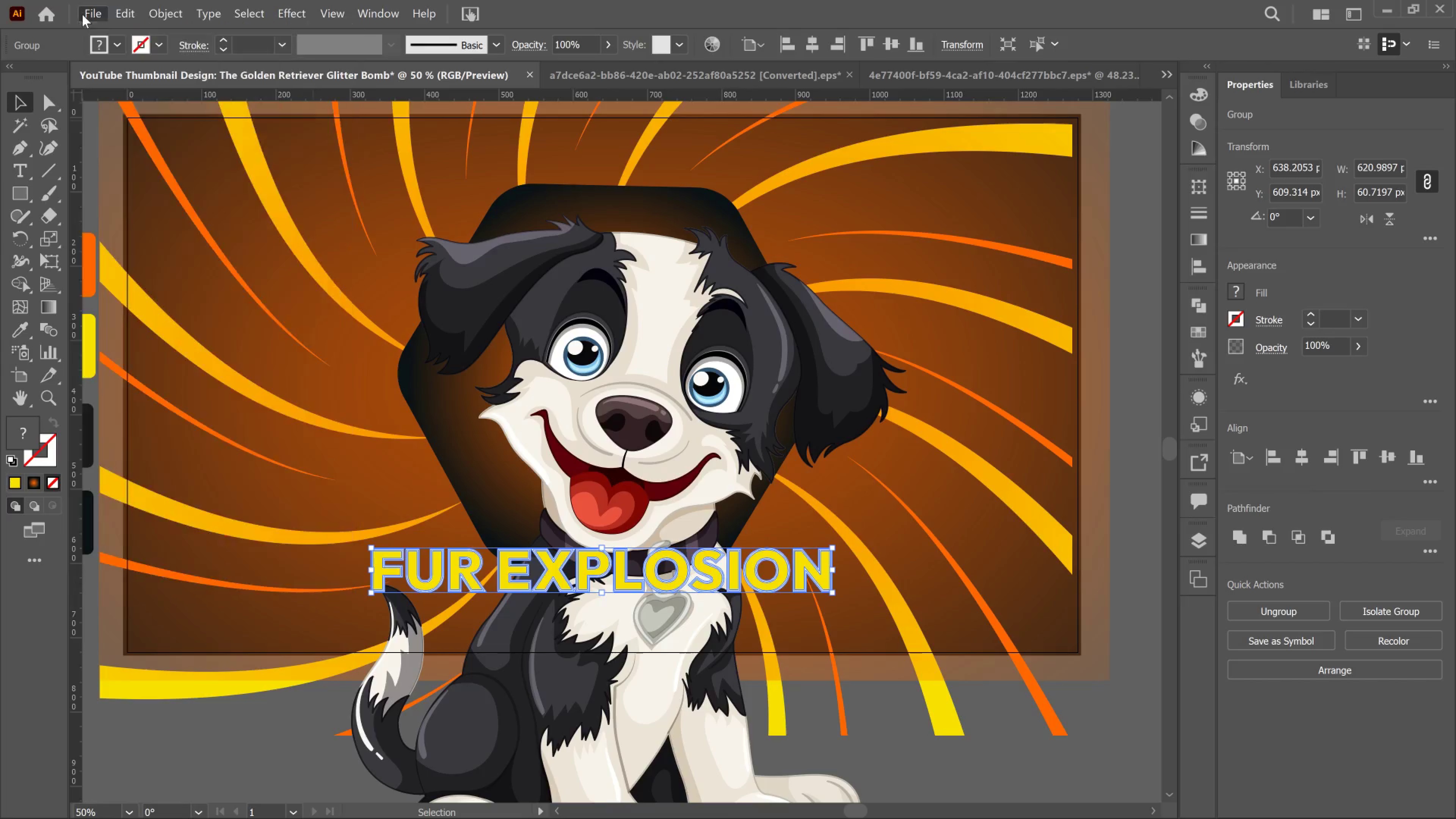 
left_click([82, 14])
 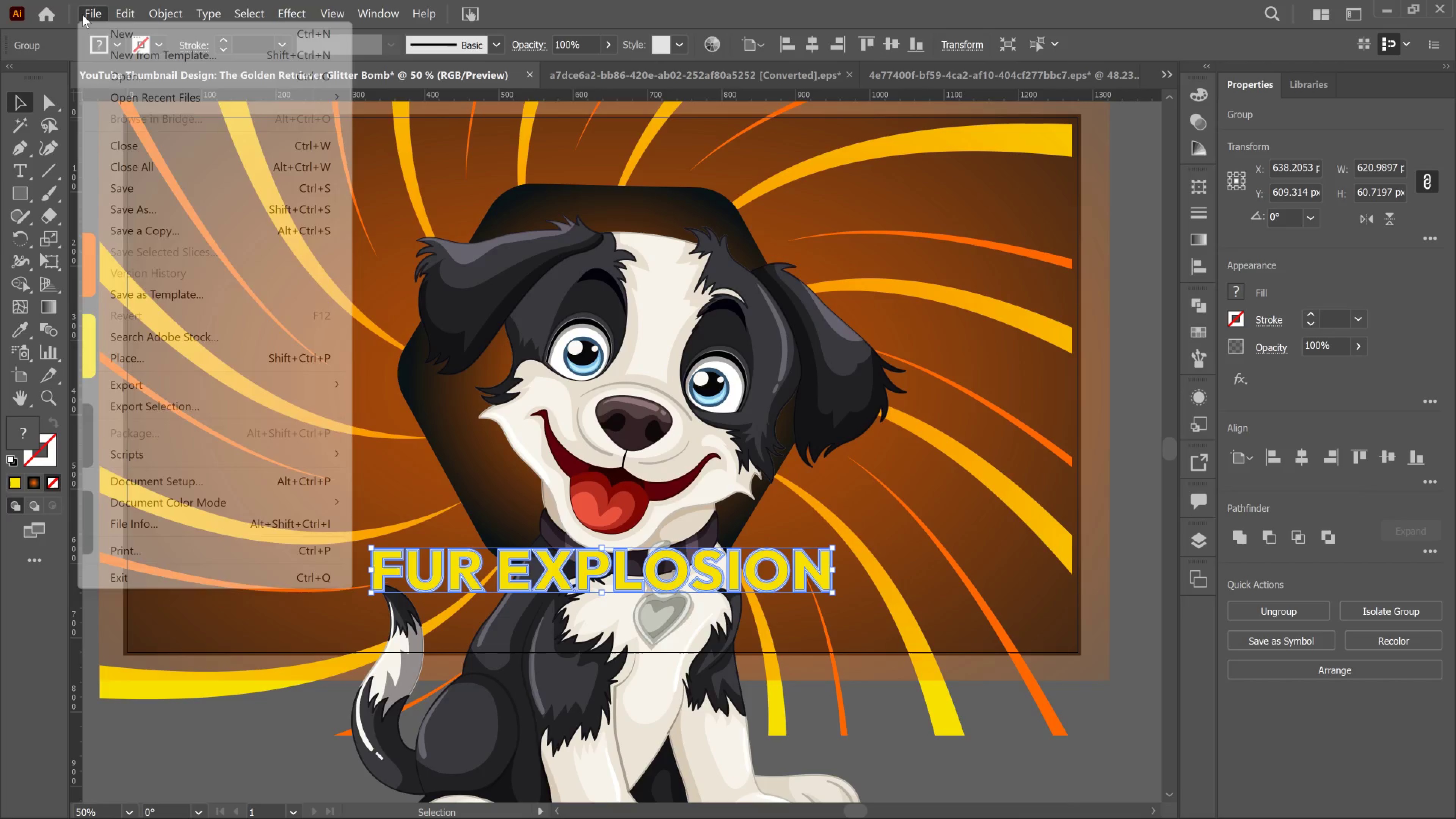 
left_click([82, 14])
 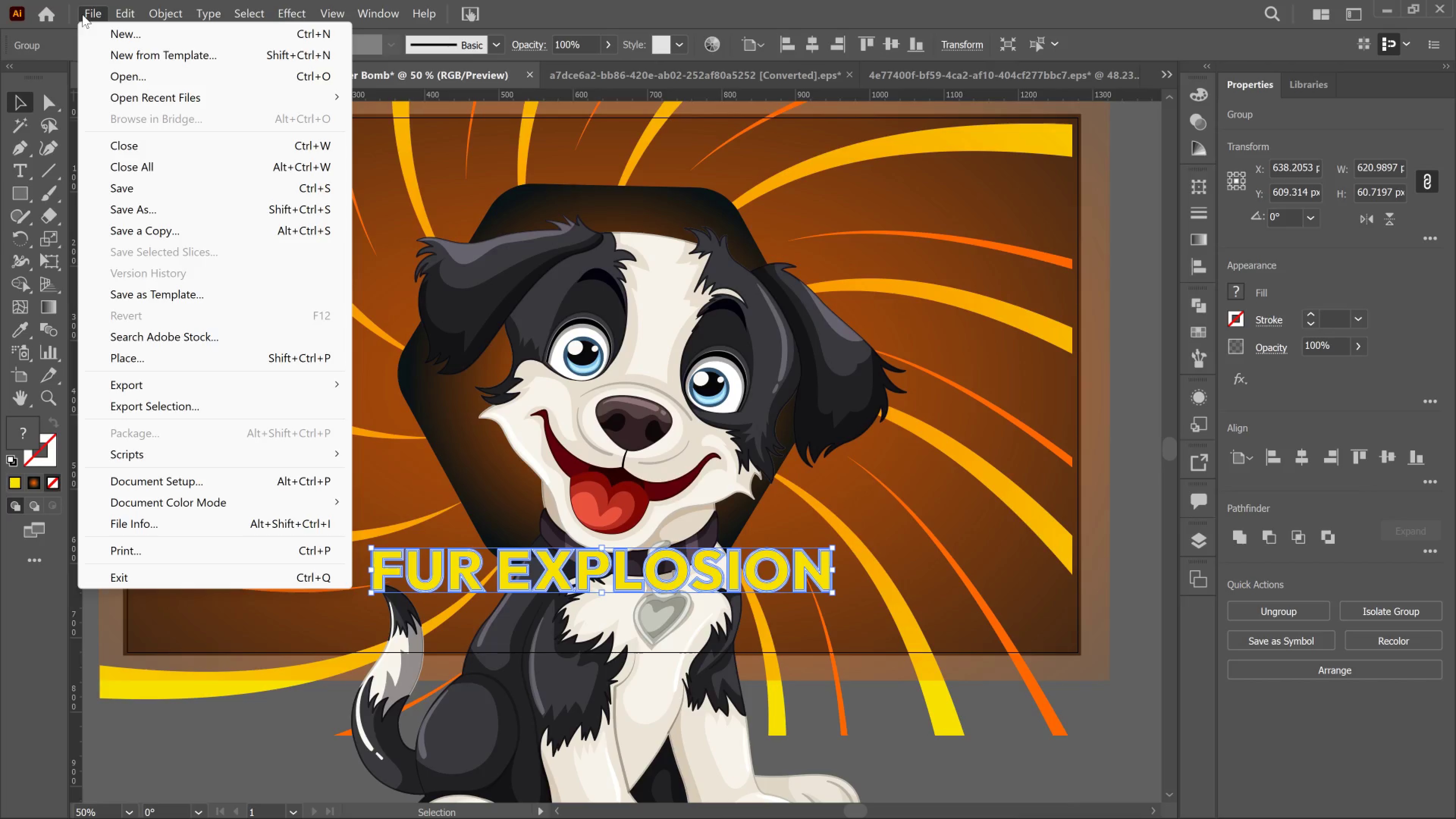 
wait(5.37)
 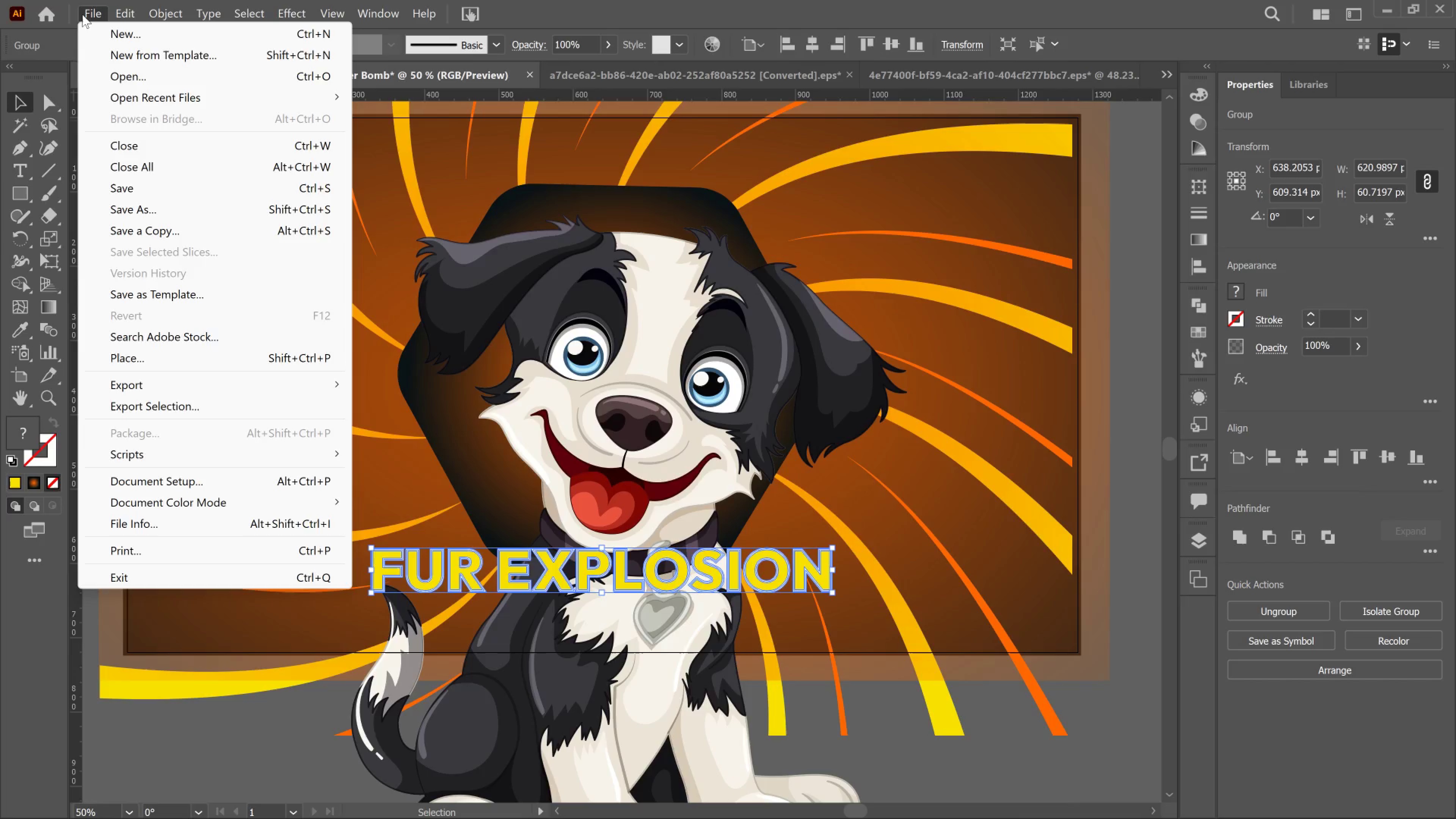 
left_click([671, 7])
 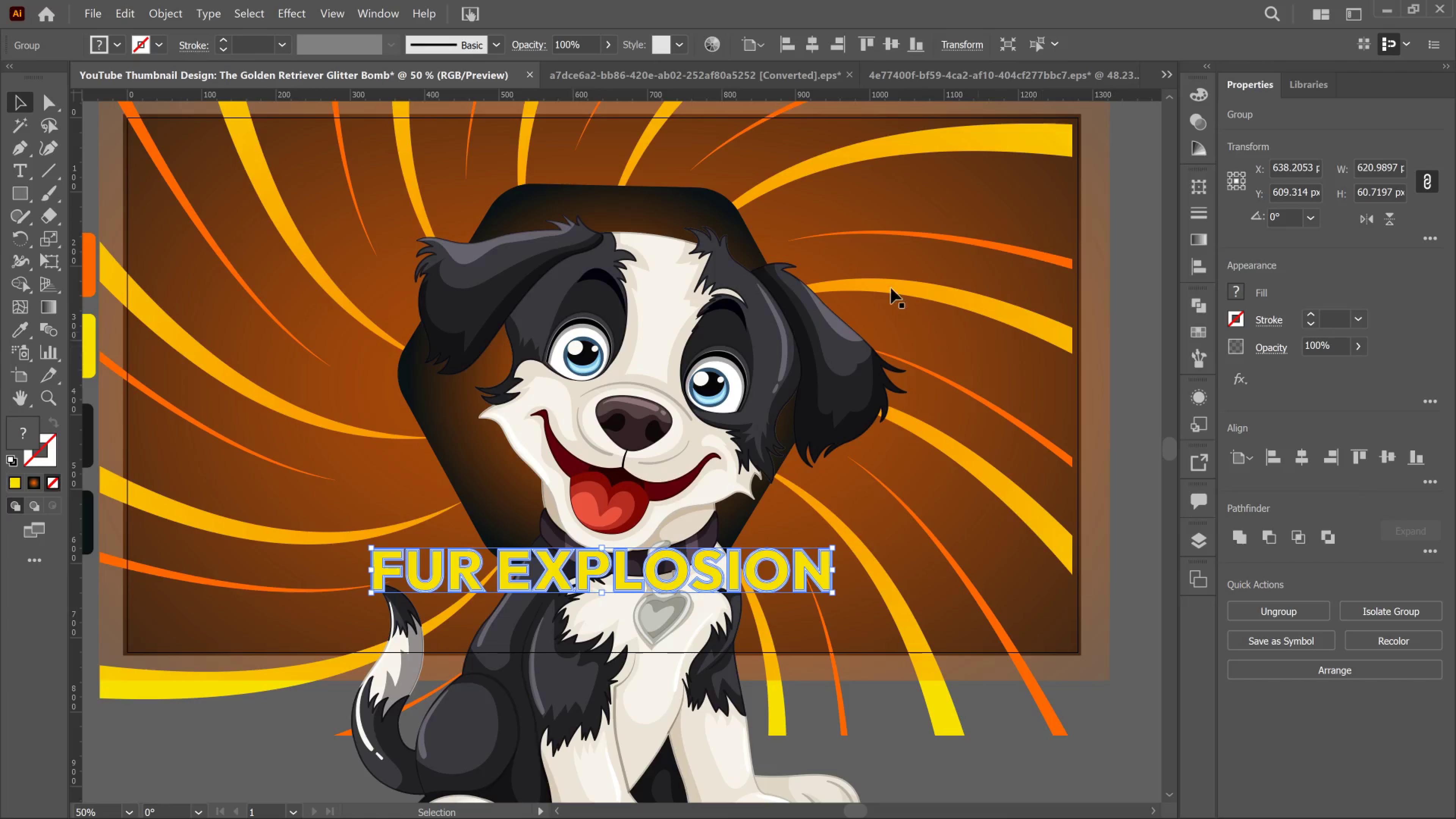 
wait(5.47)
 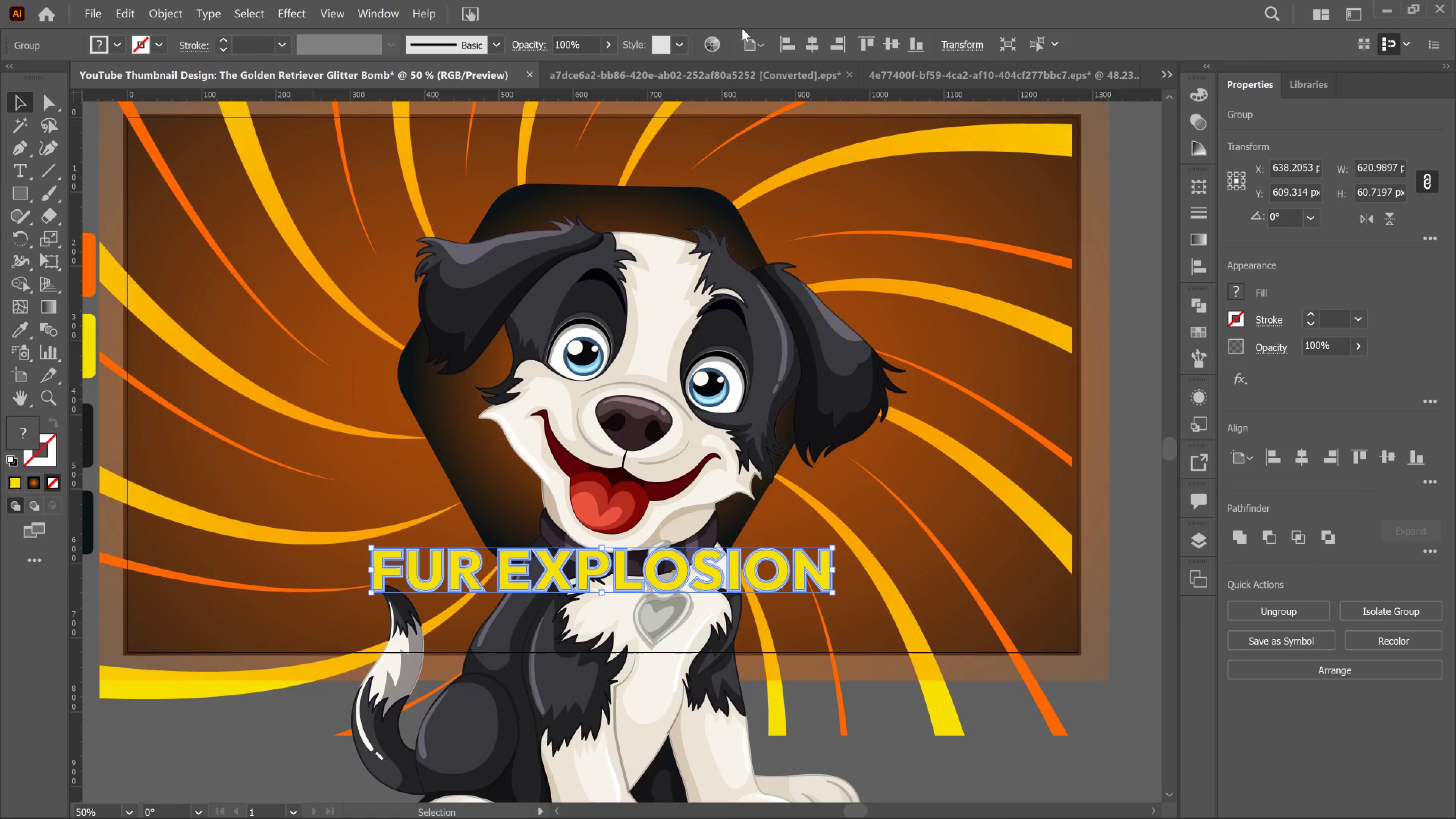 
left_click([86, 9])
 